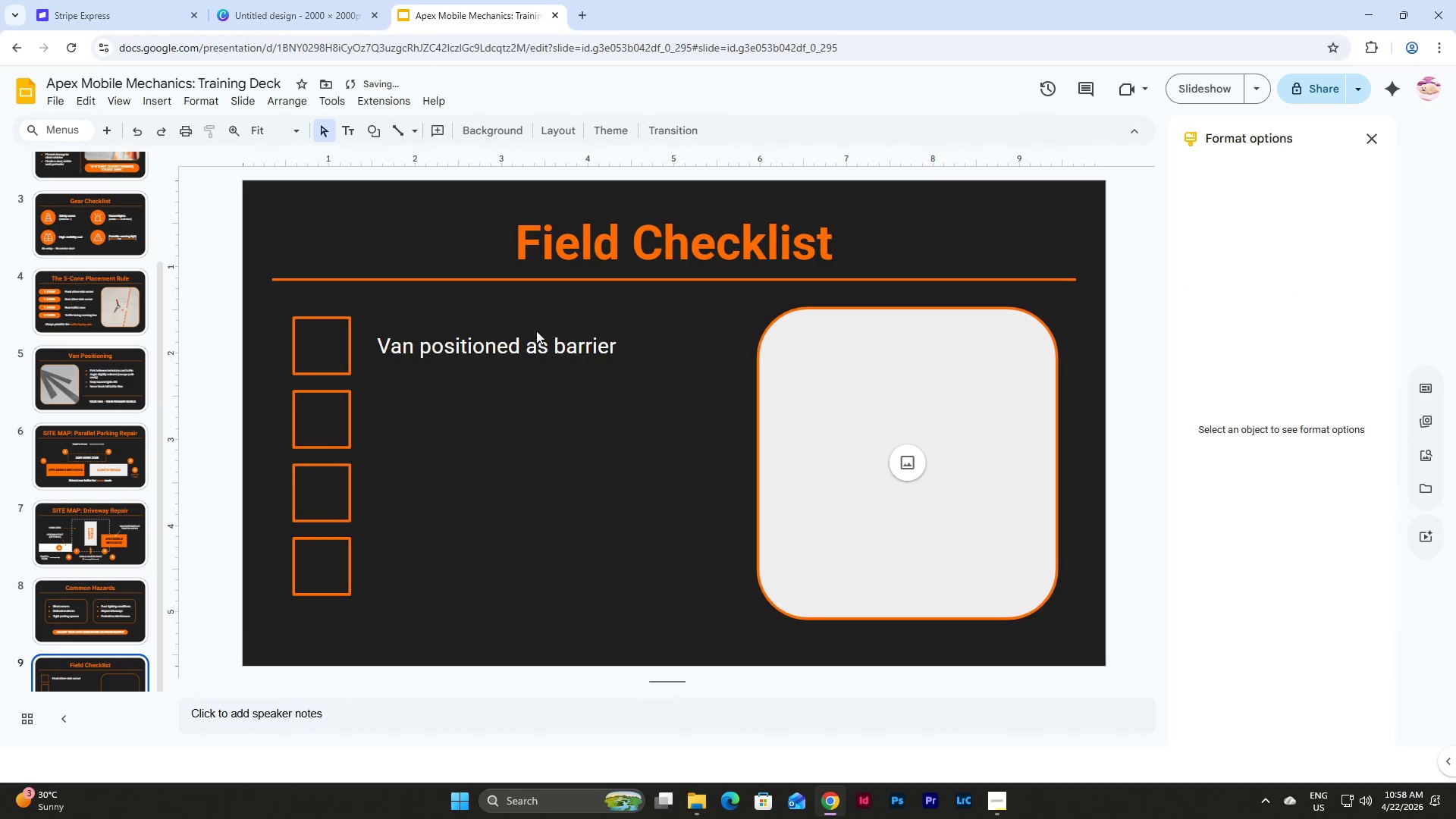 
left_click_drag(start_coordinate=[529, 314], to_coordinate=[629, 383])
 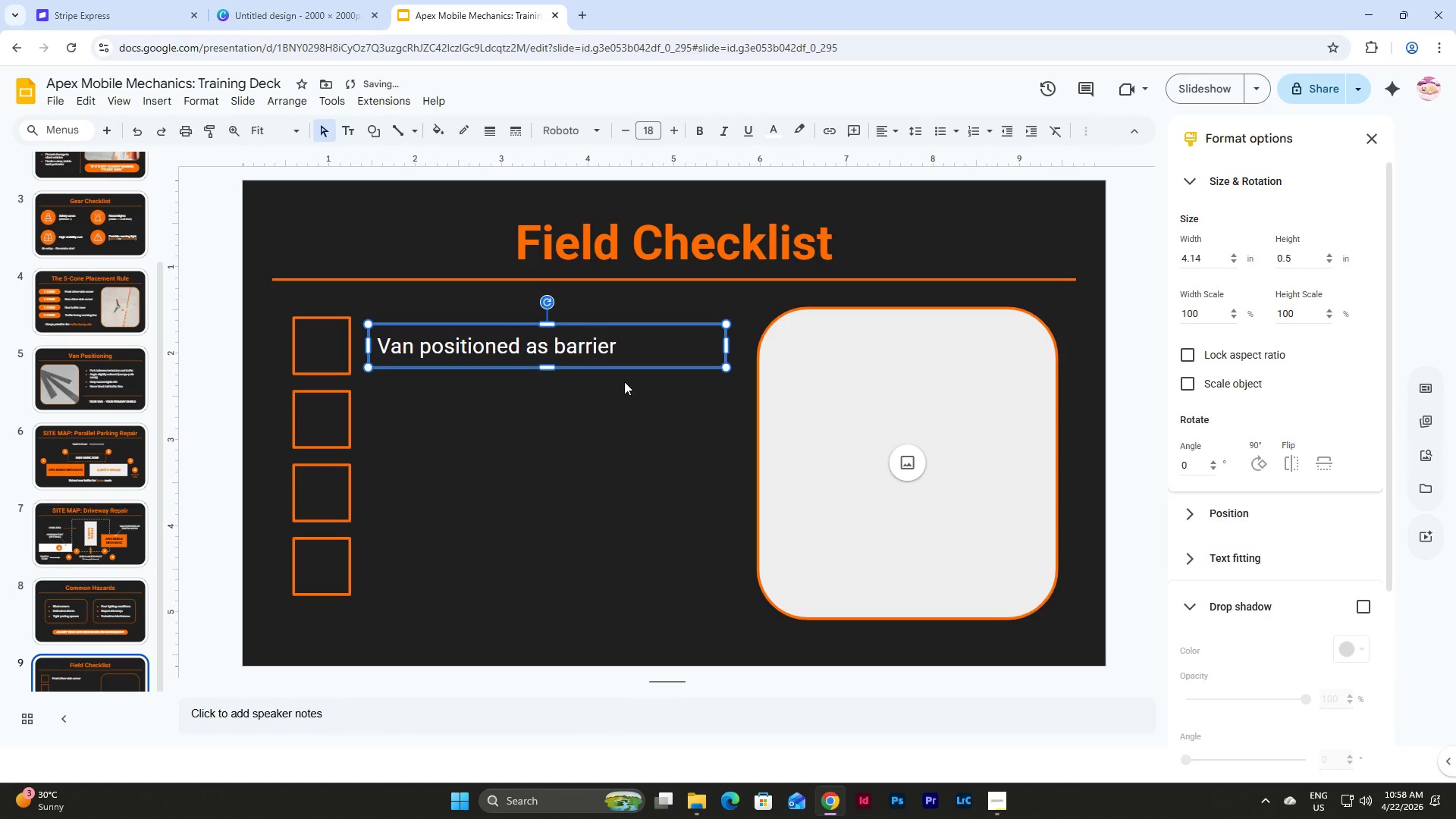 
key(Control+D)
 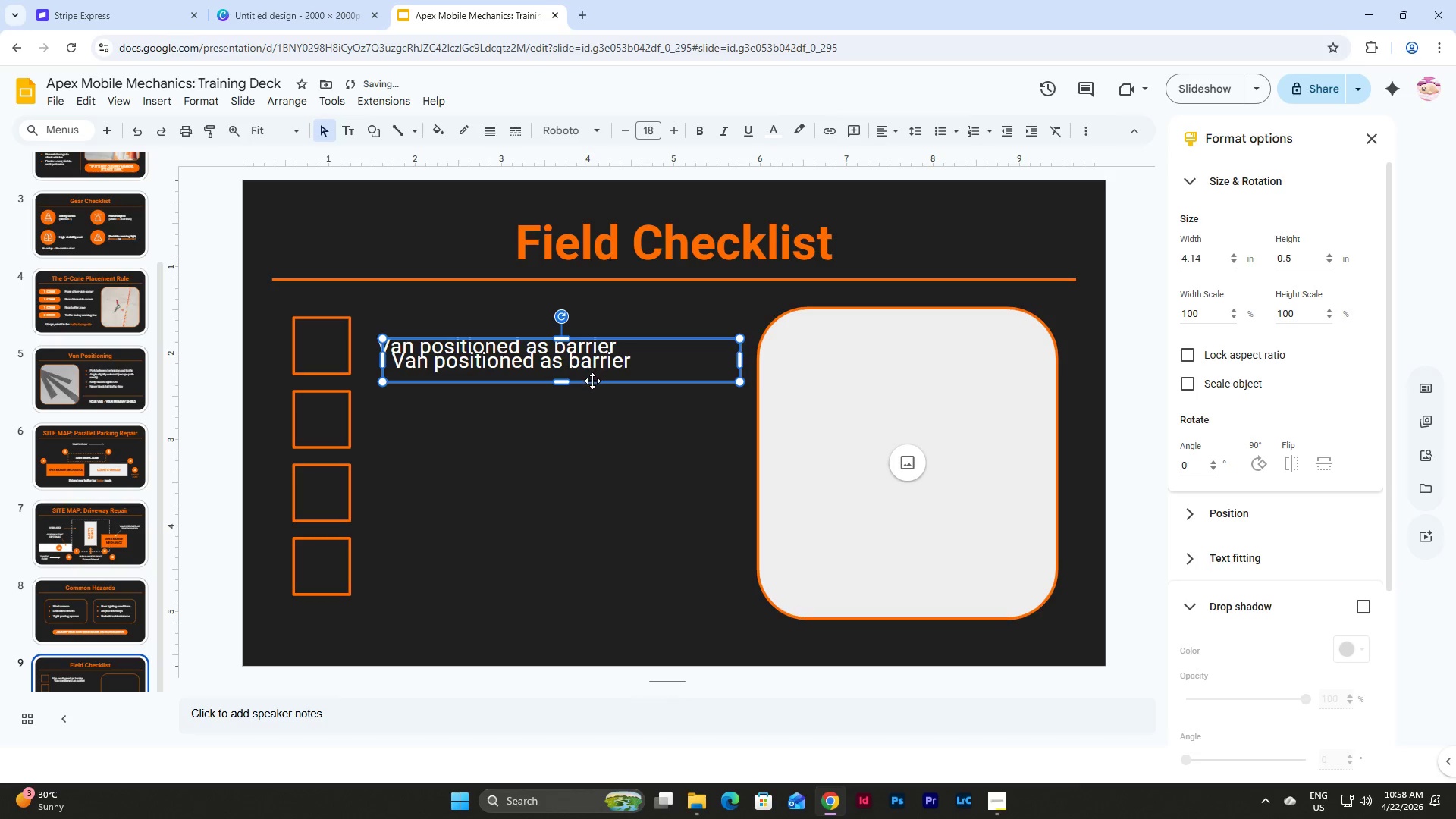 
left_click_drag(start_coordinate=[592, 381], to_coordinate=[579, 438])
 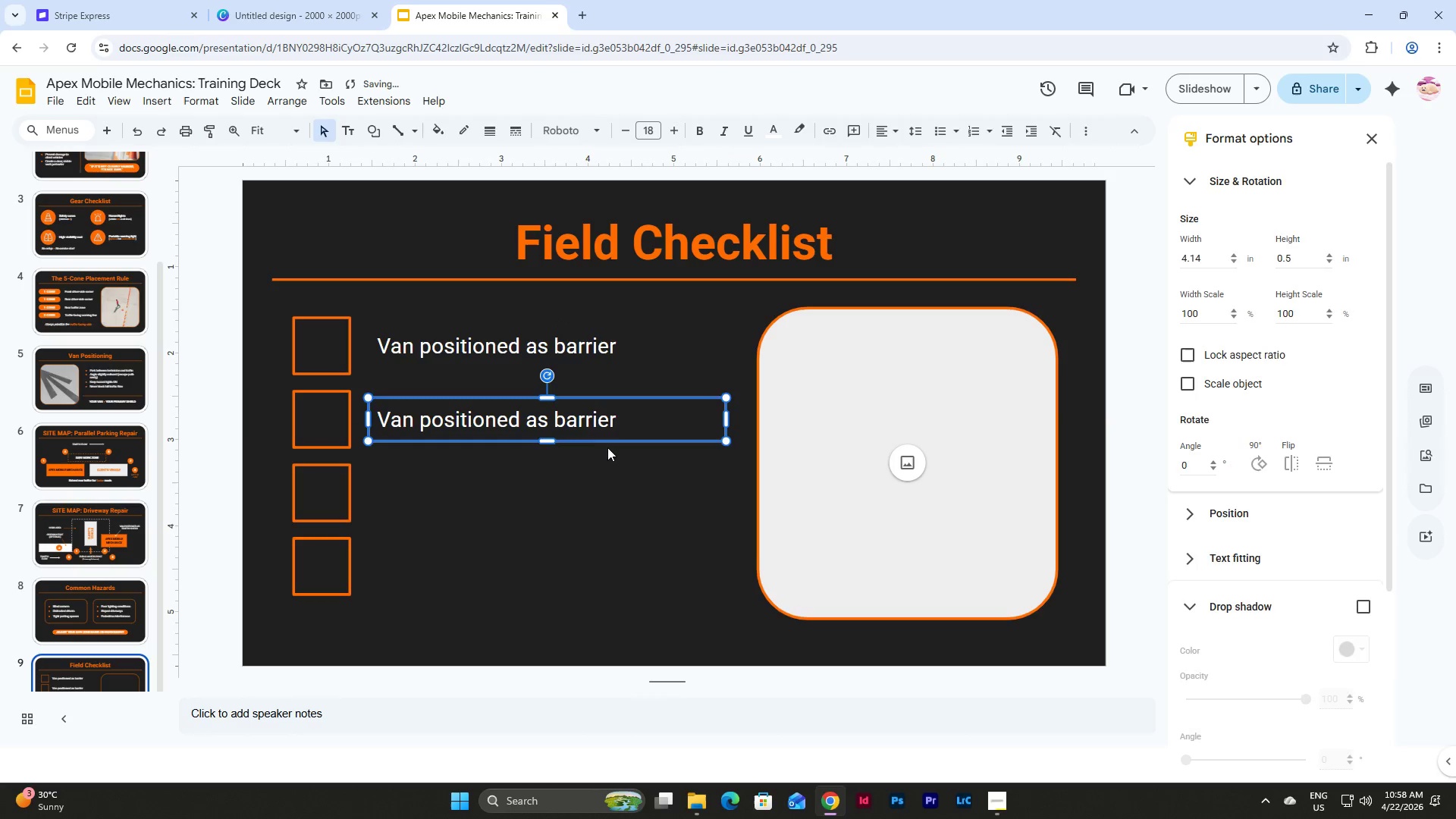 
left_click([613, 448])
 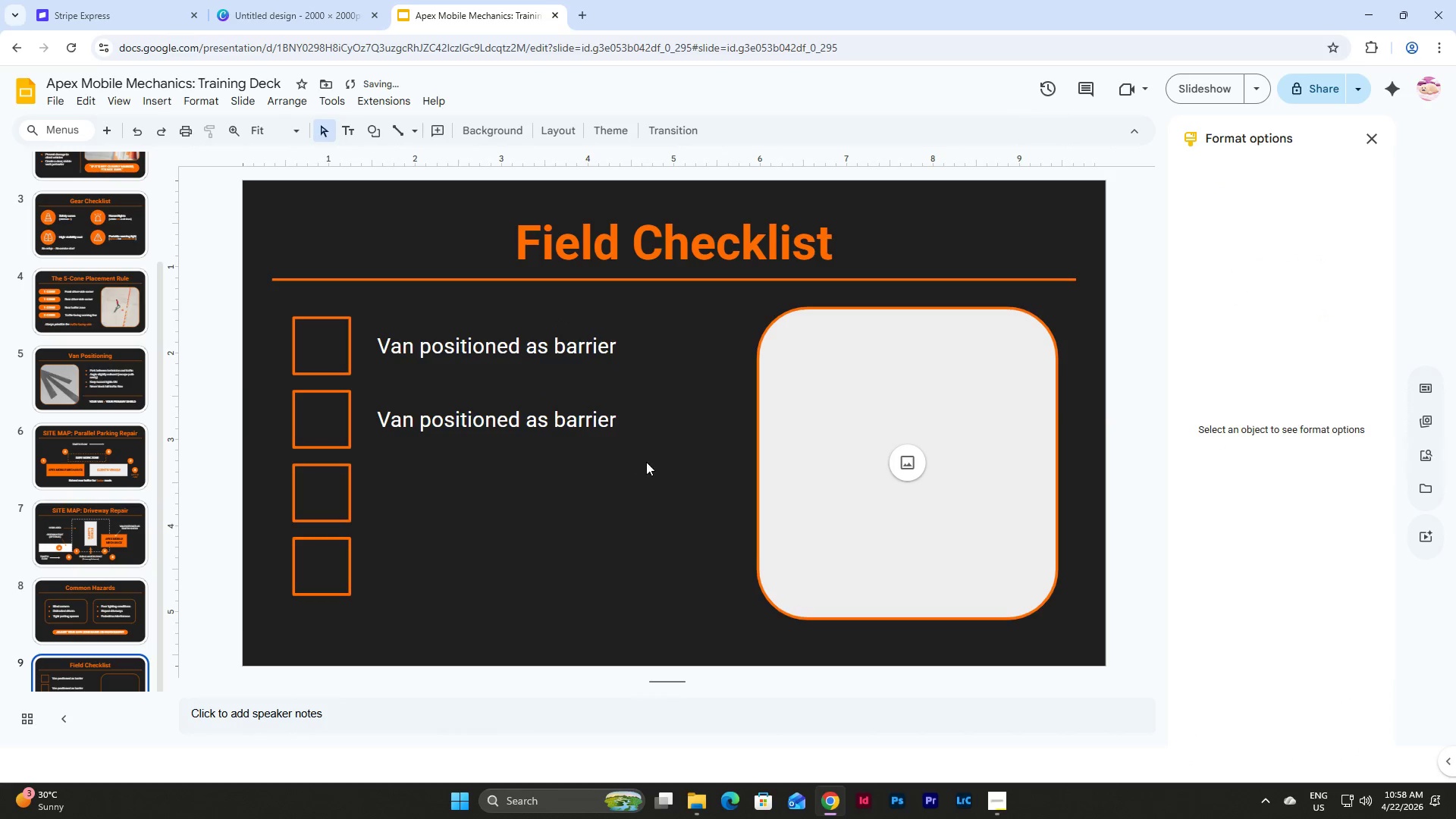 
left_click_drag(start_coordinate=[647, 462], to_coordinate=[451, 303])
 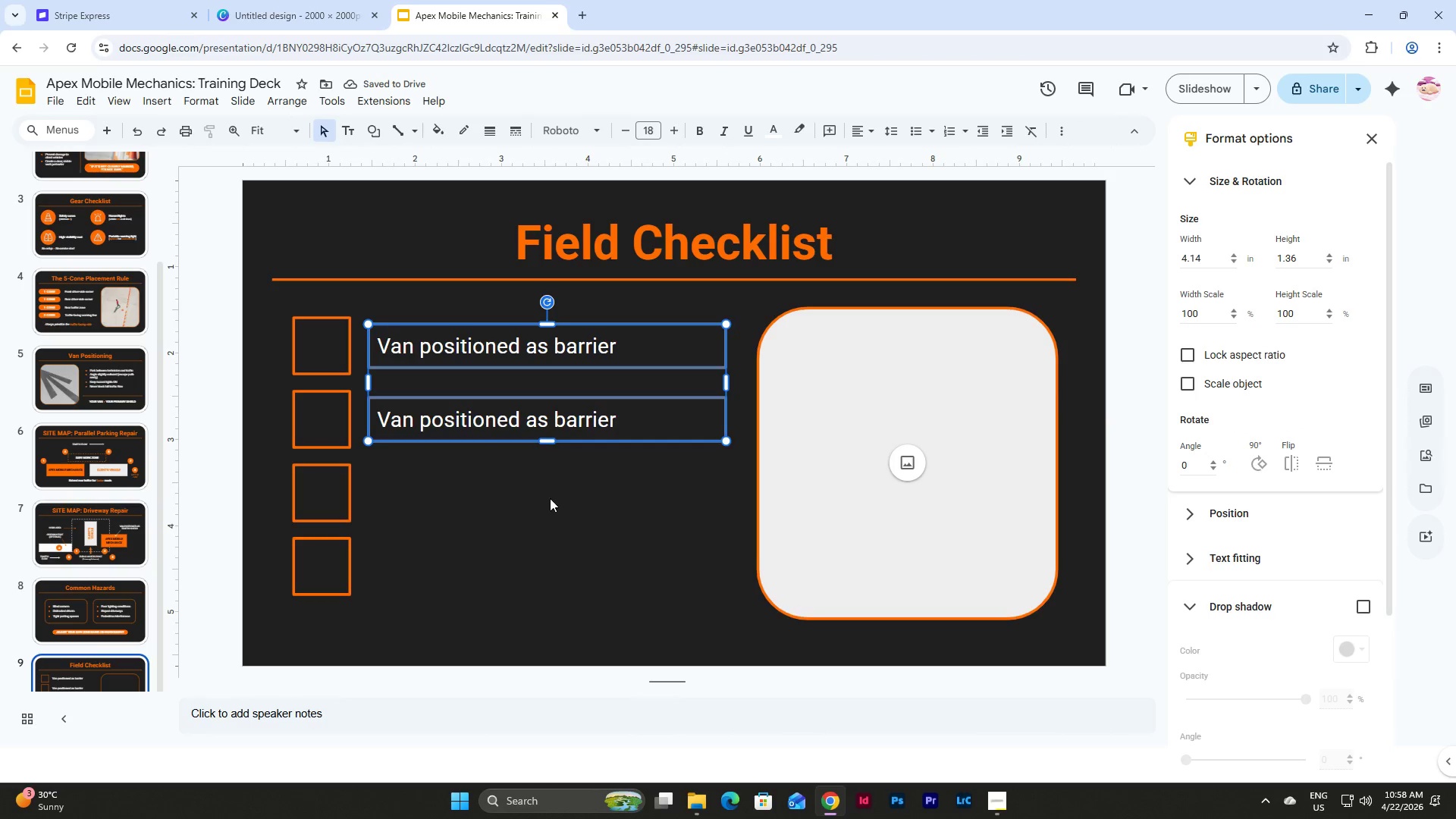 
left_click([550, 498])
 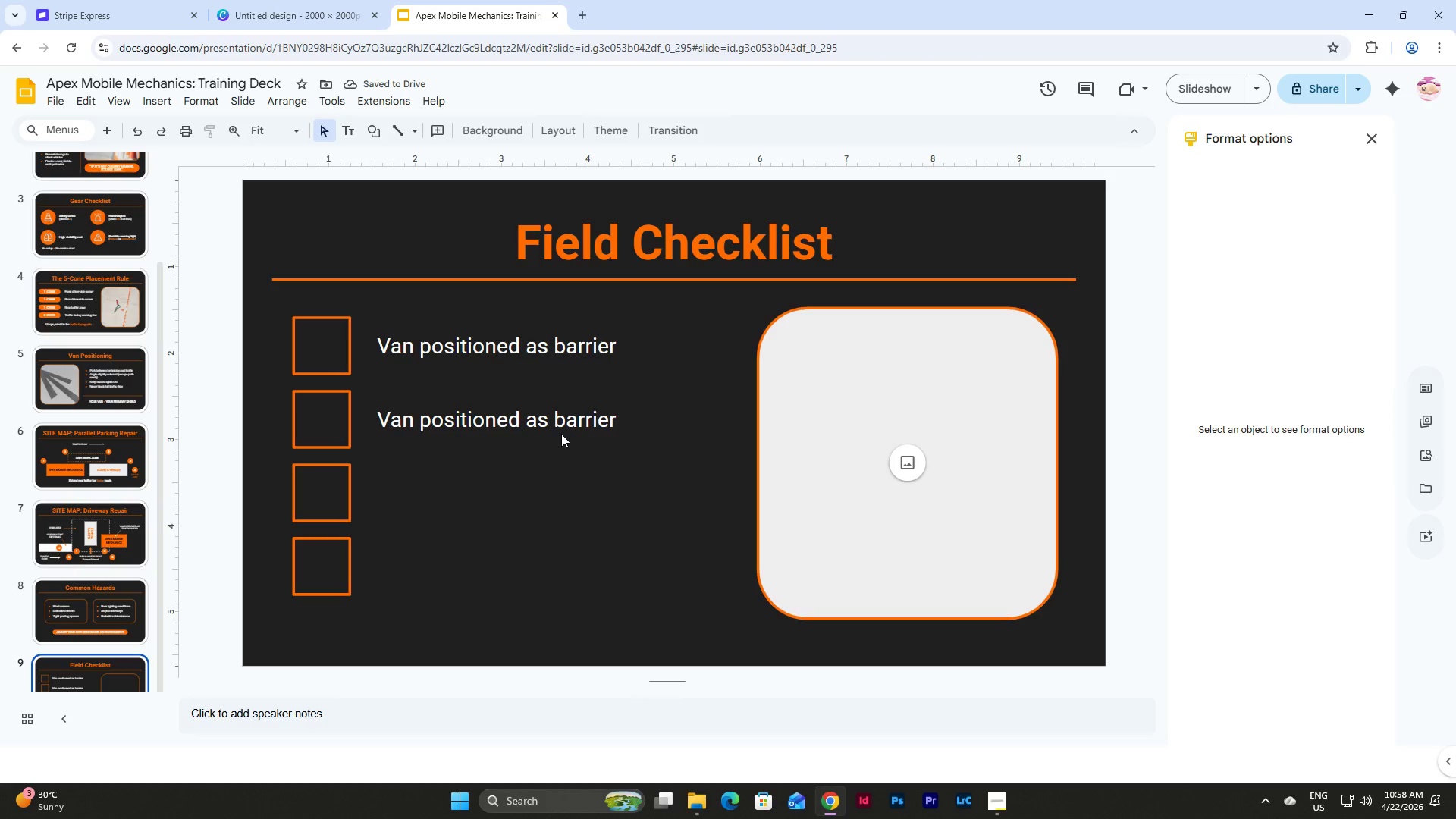 
left_click([561, 434])
 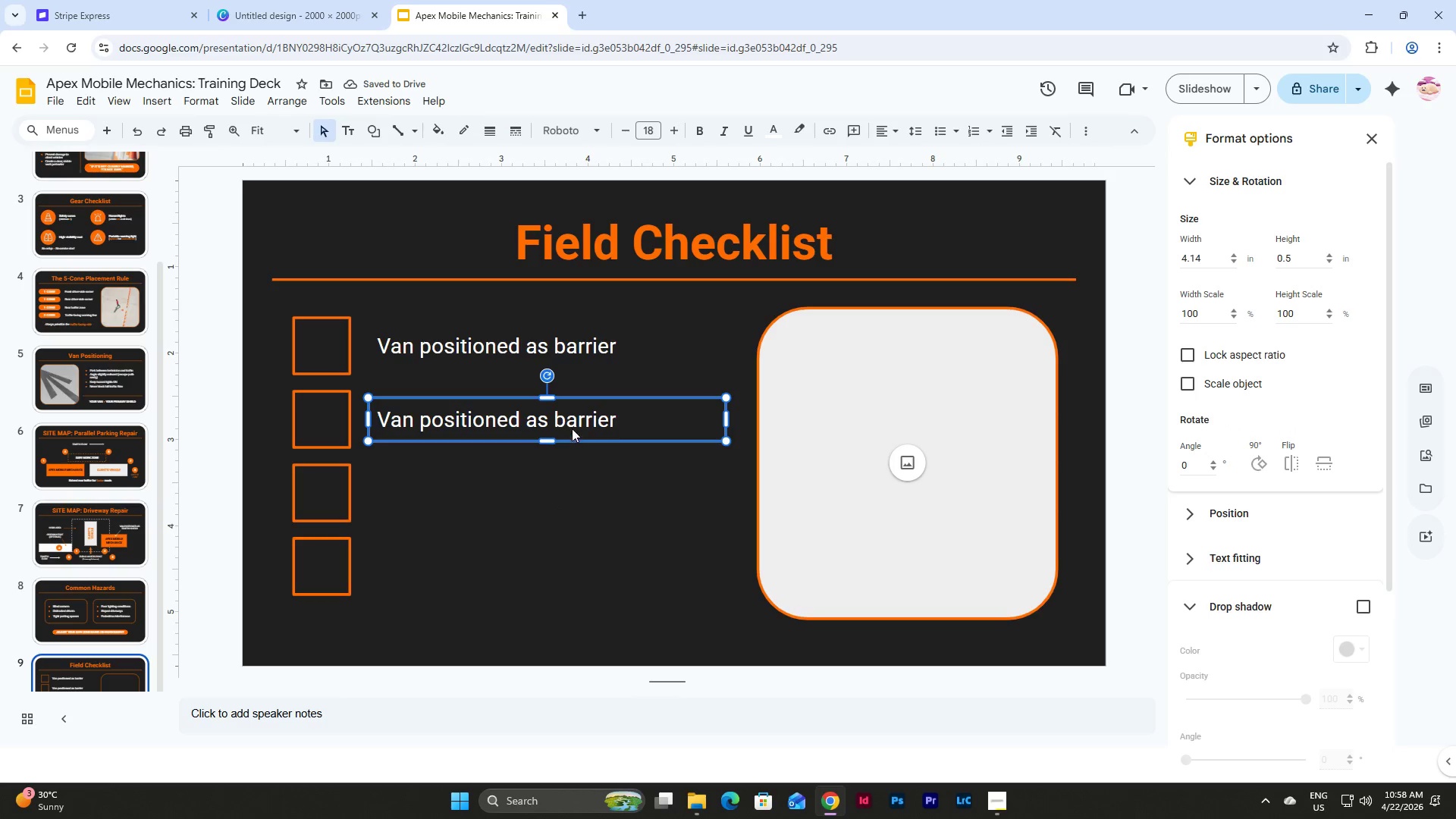 
left_click([573, 426])
 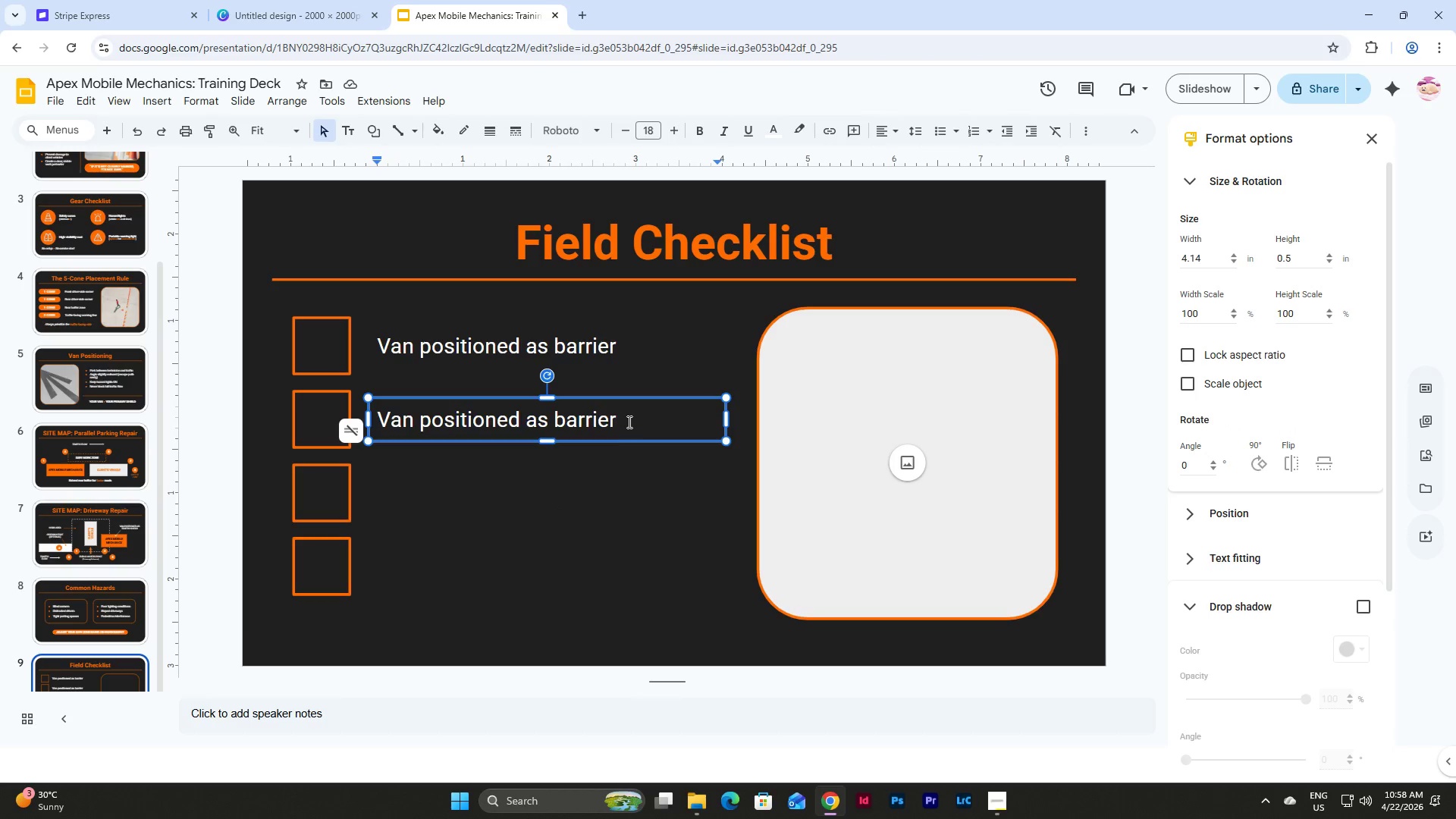 
left_click_drag(start_coordinate=[627, 422], to_coordinate=[325, 389])
 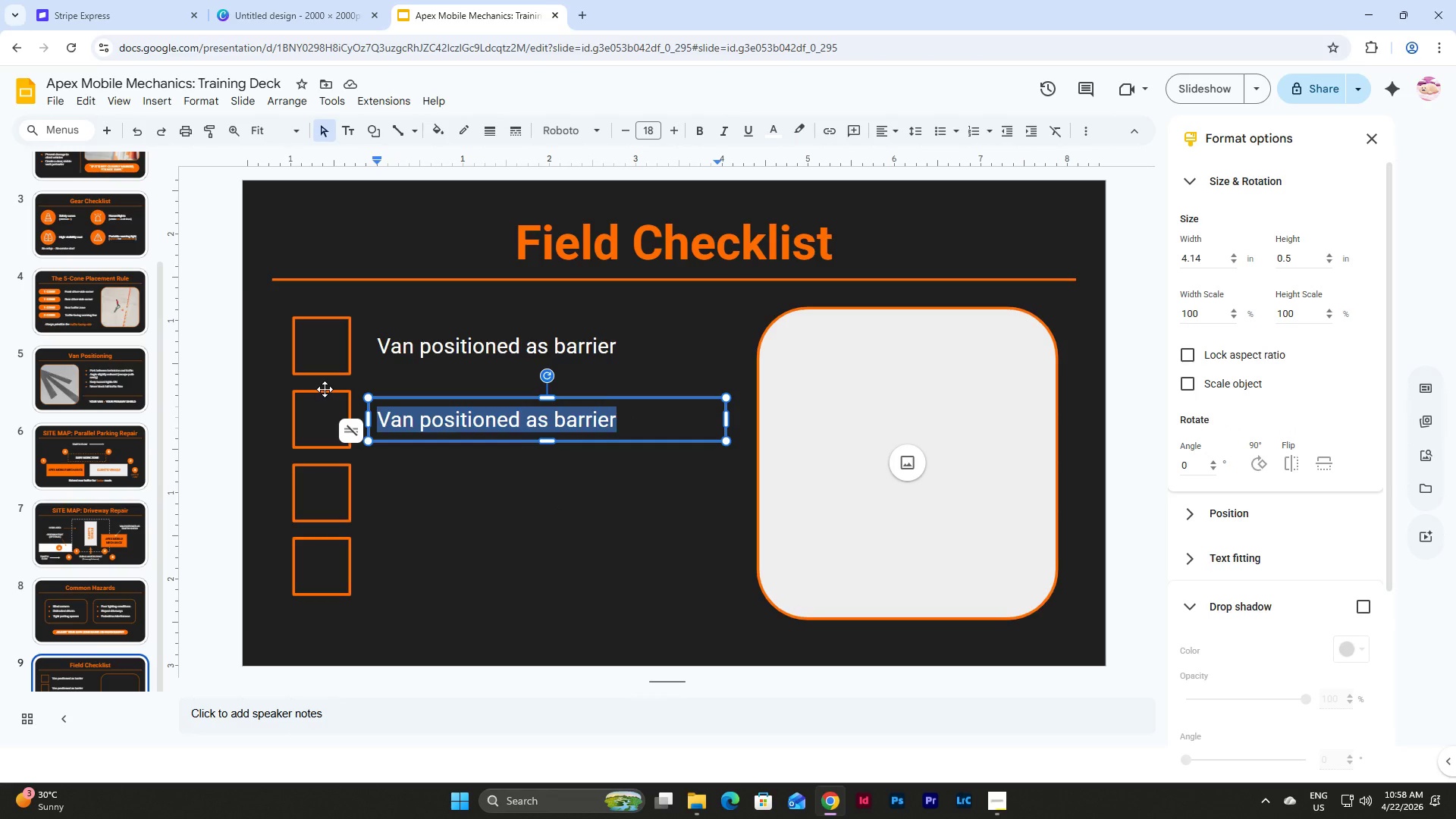 
type(5 cones pre)
key(Backspace)
type(operly placed)
 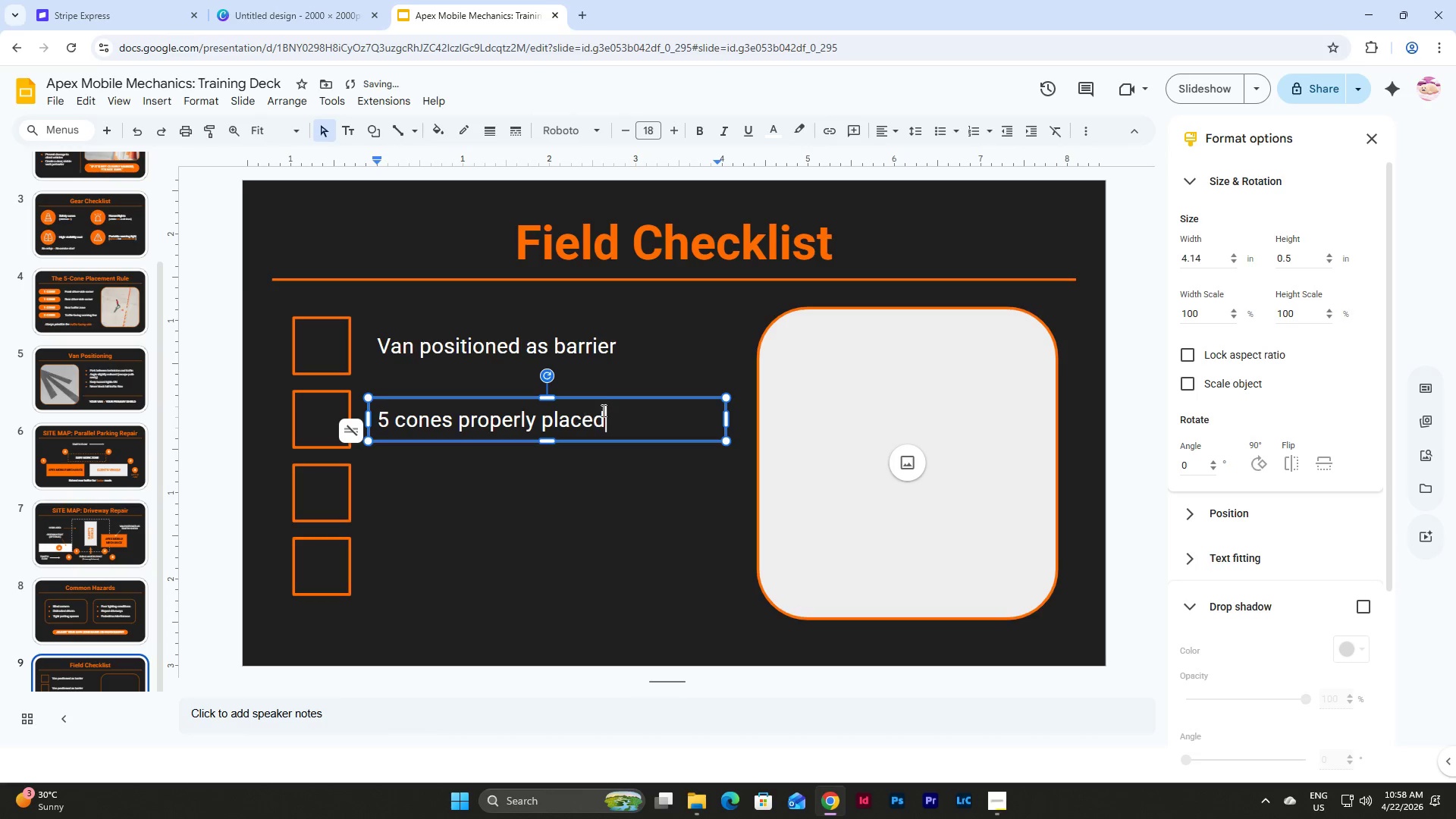 
left_click([606, 396])
 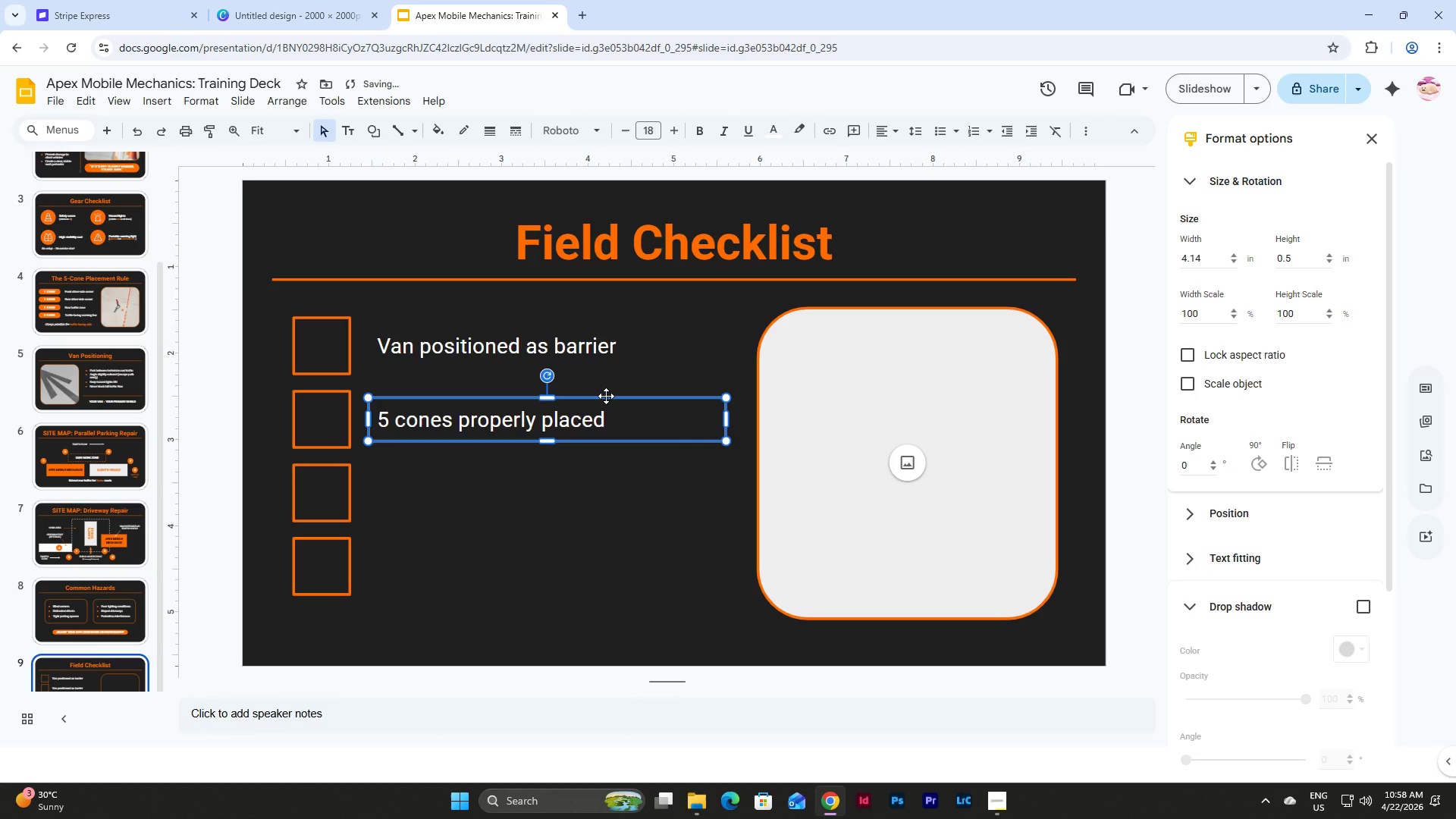 
key(Control+D)
 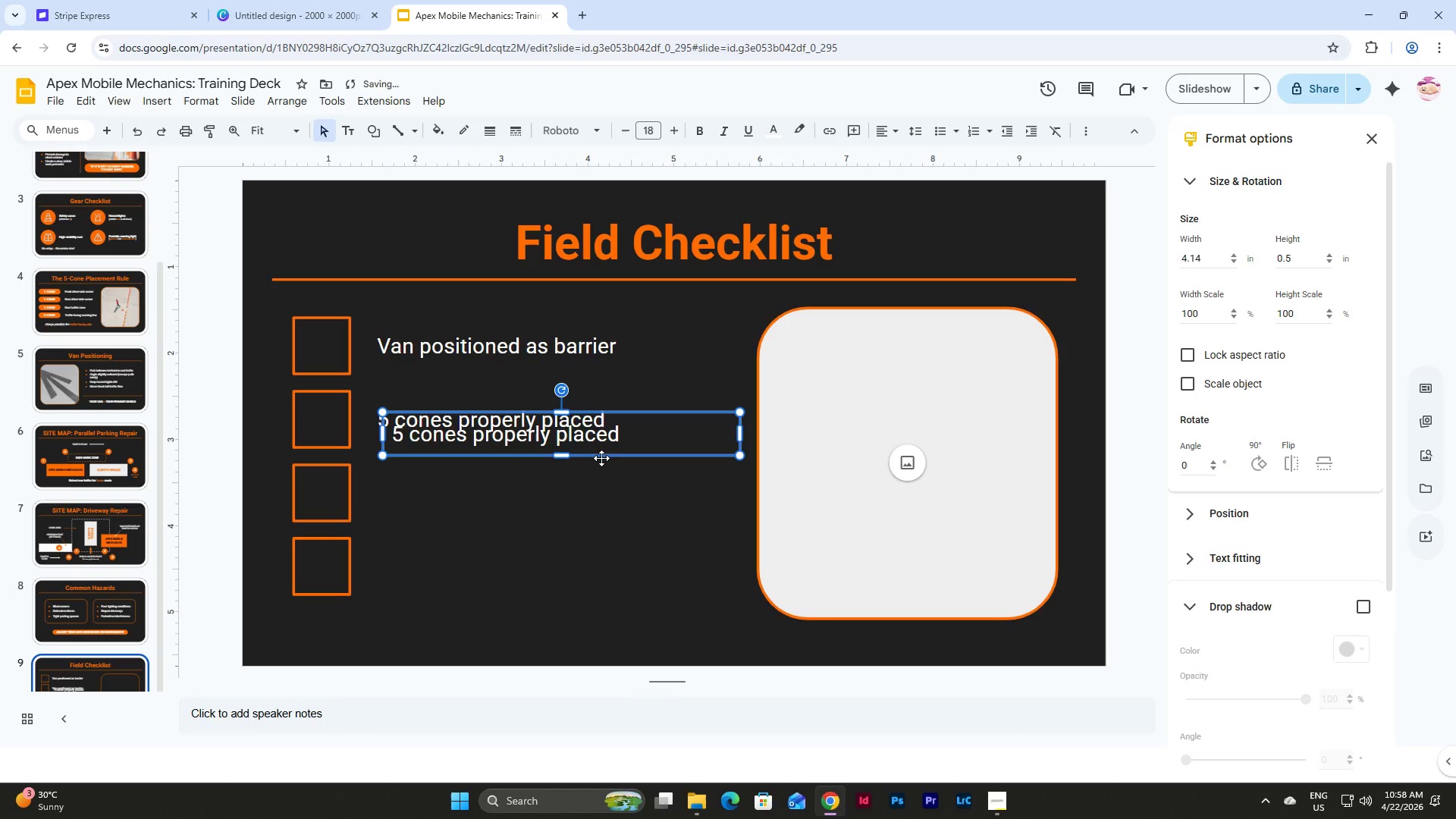 
left_click_drag(start_coordinate=[601, 458], to_coordinate=[587, 518])
 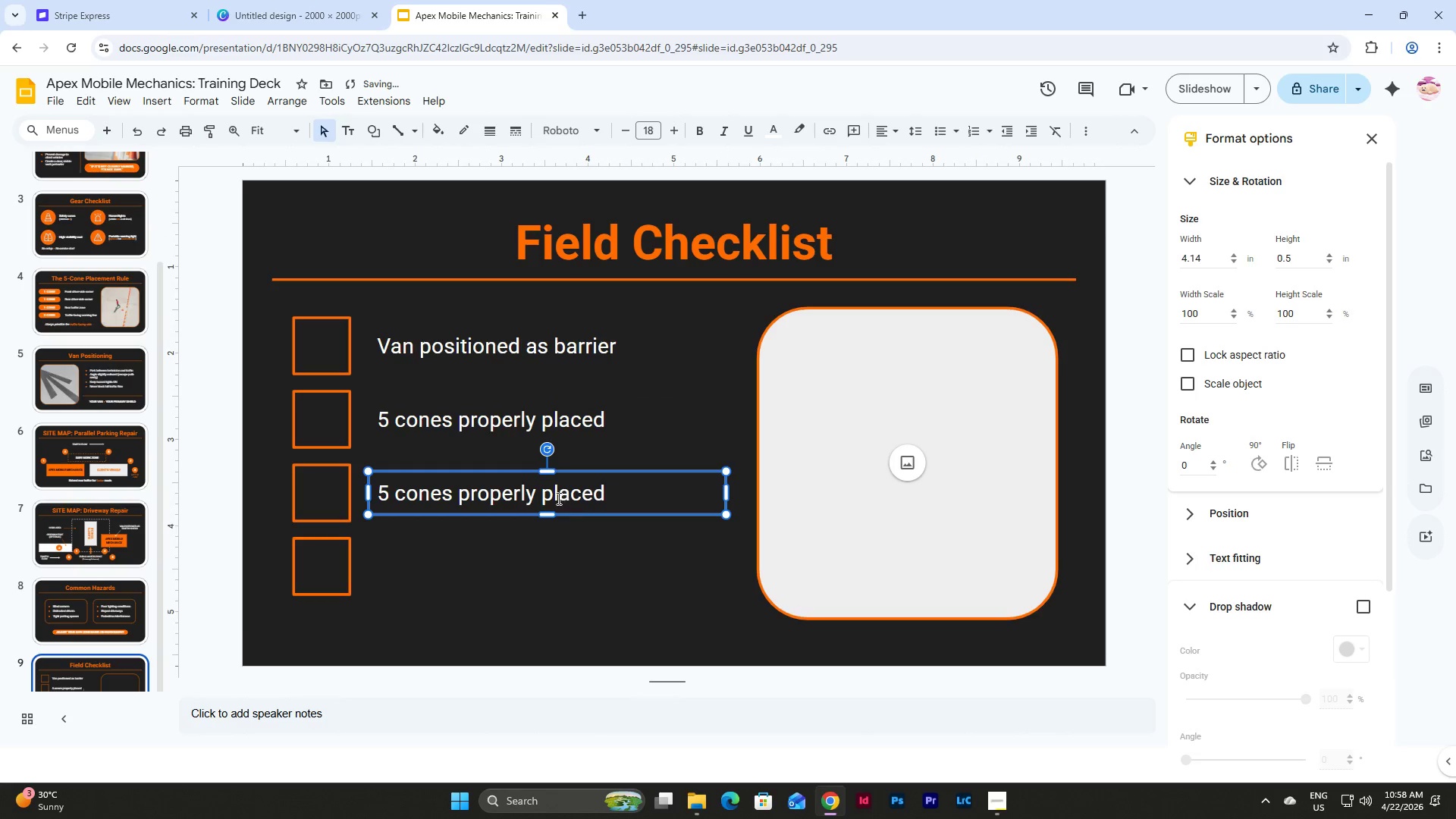 
left_click([557, 496])
 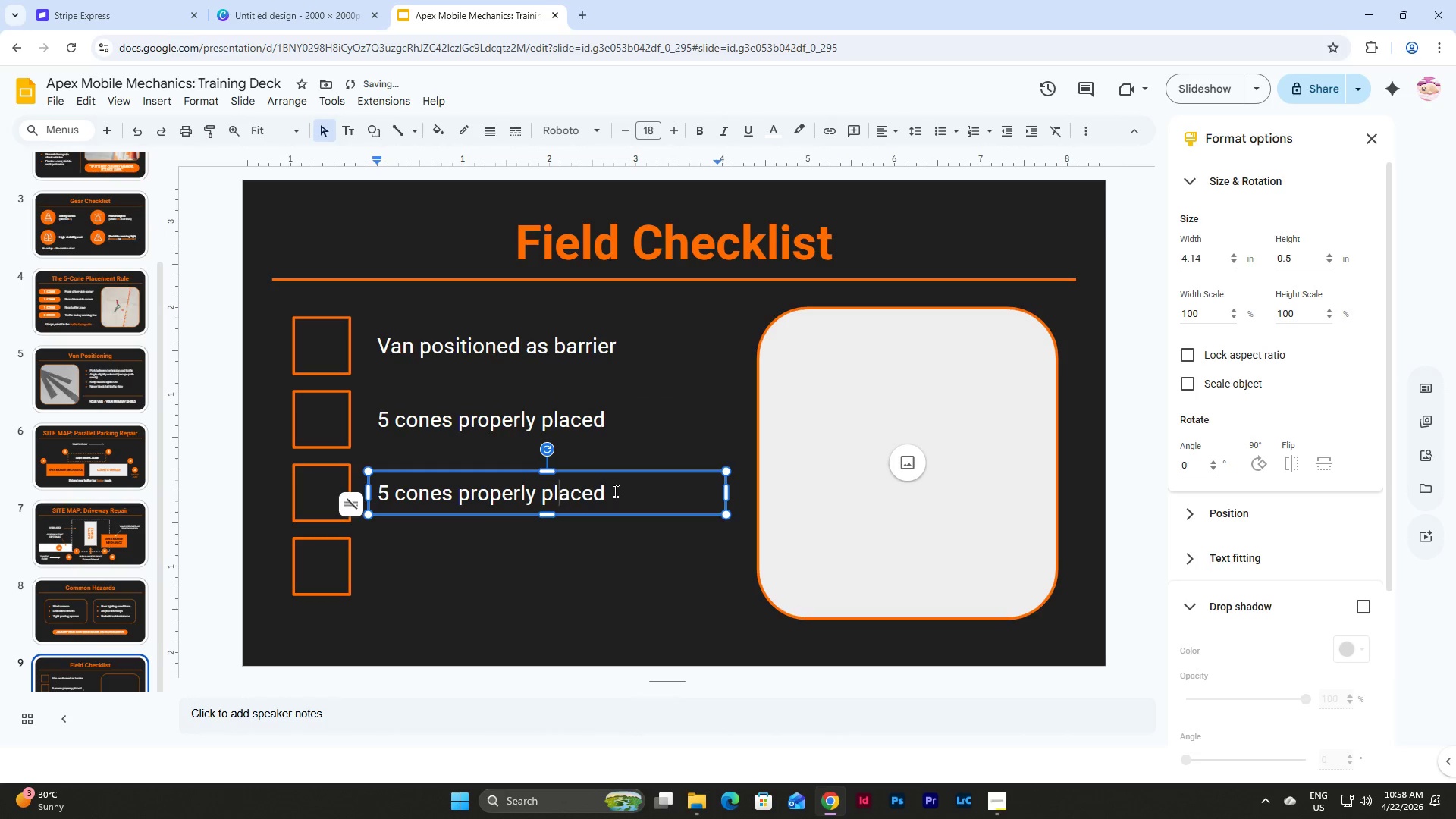 
left_click_drag(start_coordinate=[614, 491], to_coordinate=[281, 462])
 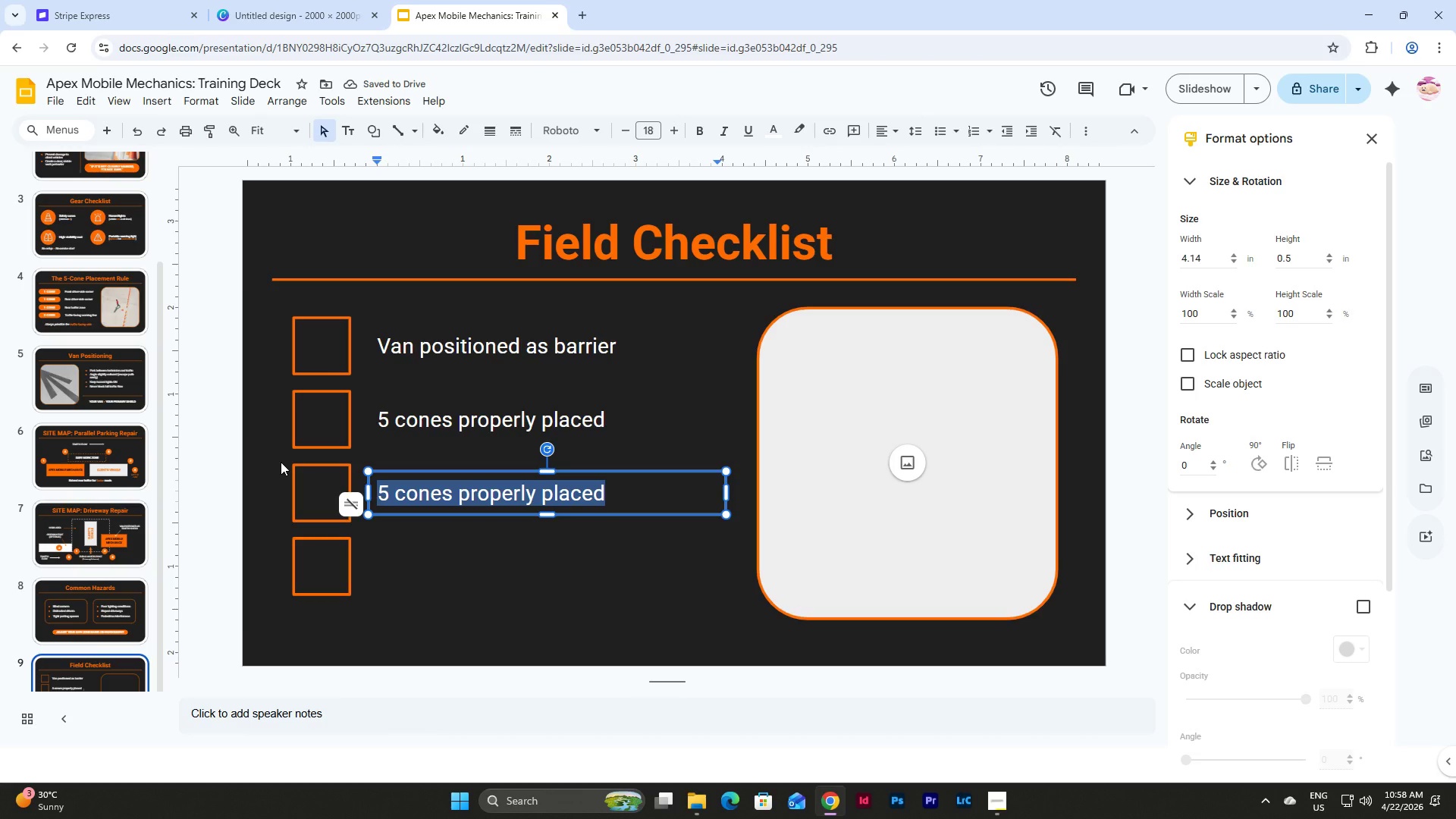 
type(Hazard lights ON)
 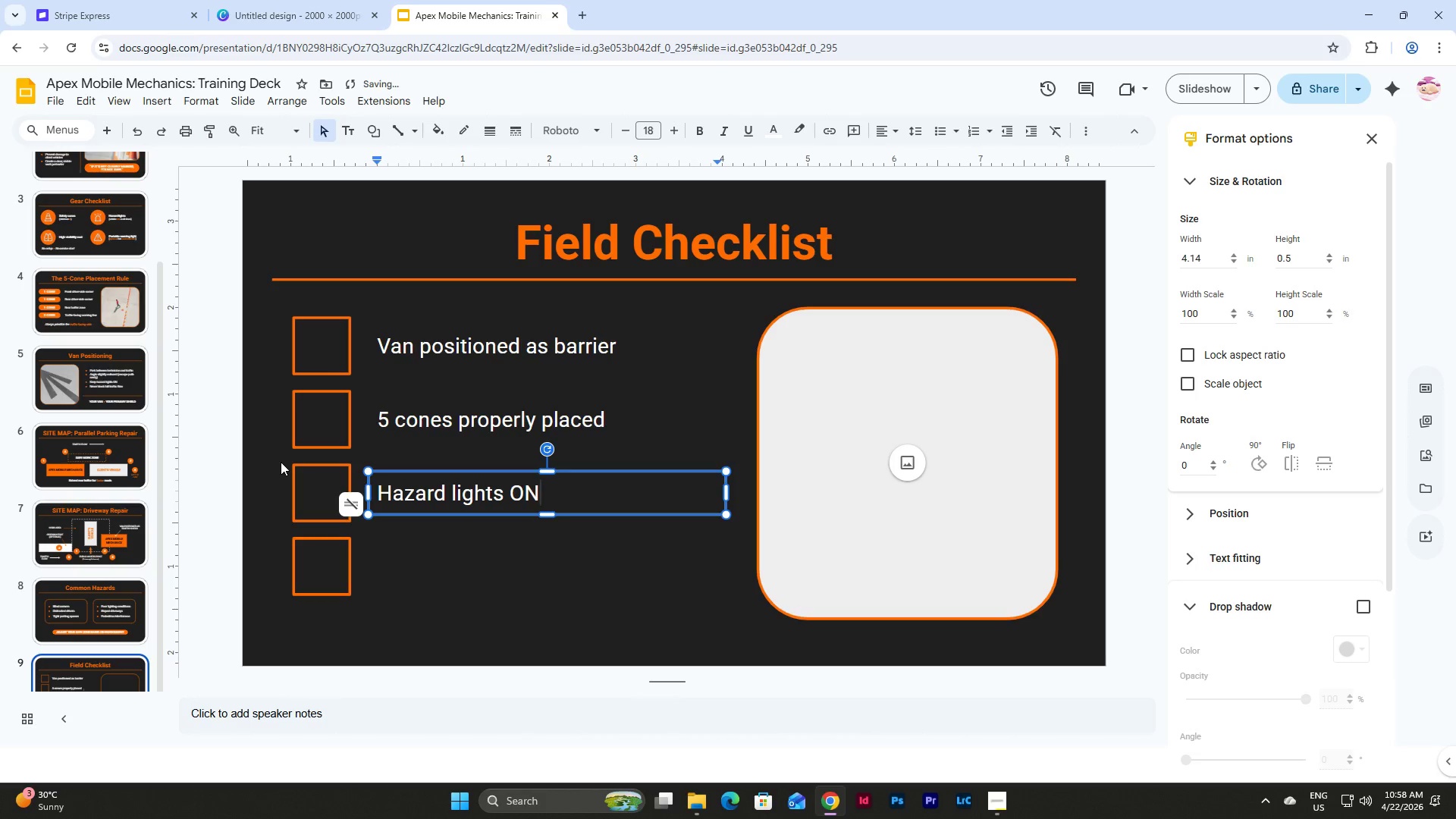 
left_click([478, 472])
 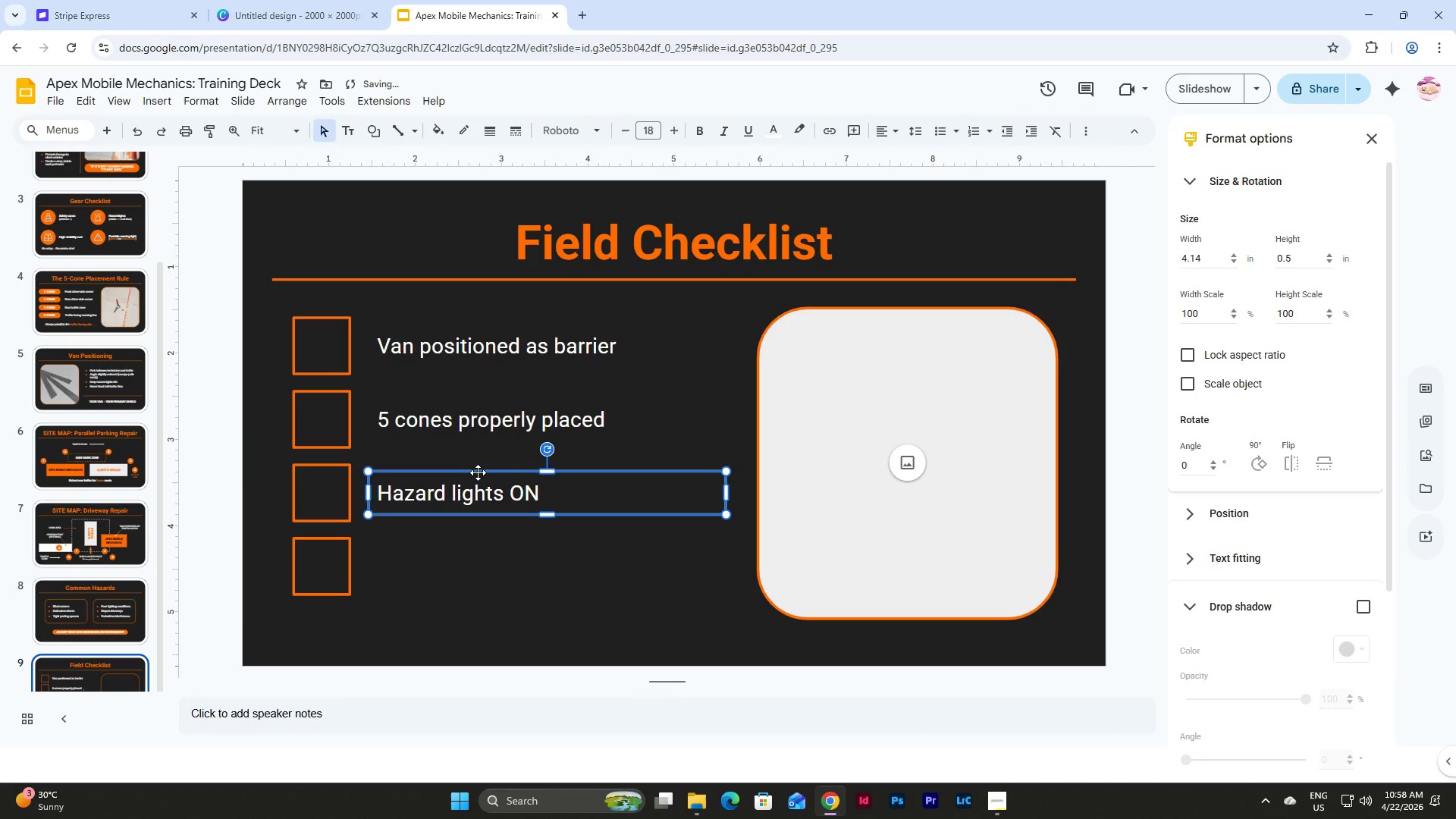 
key(Control+D)
 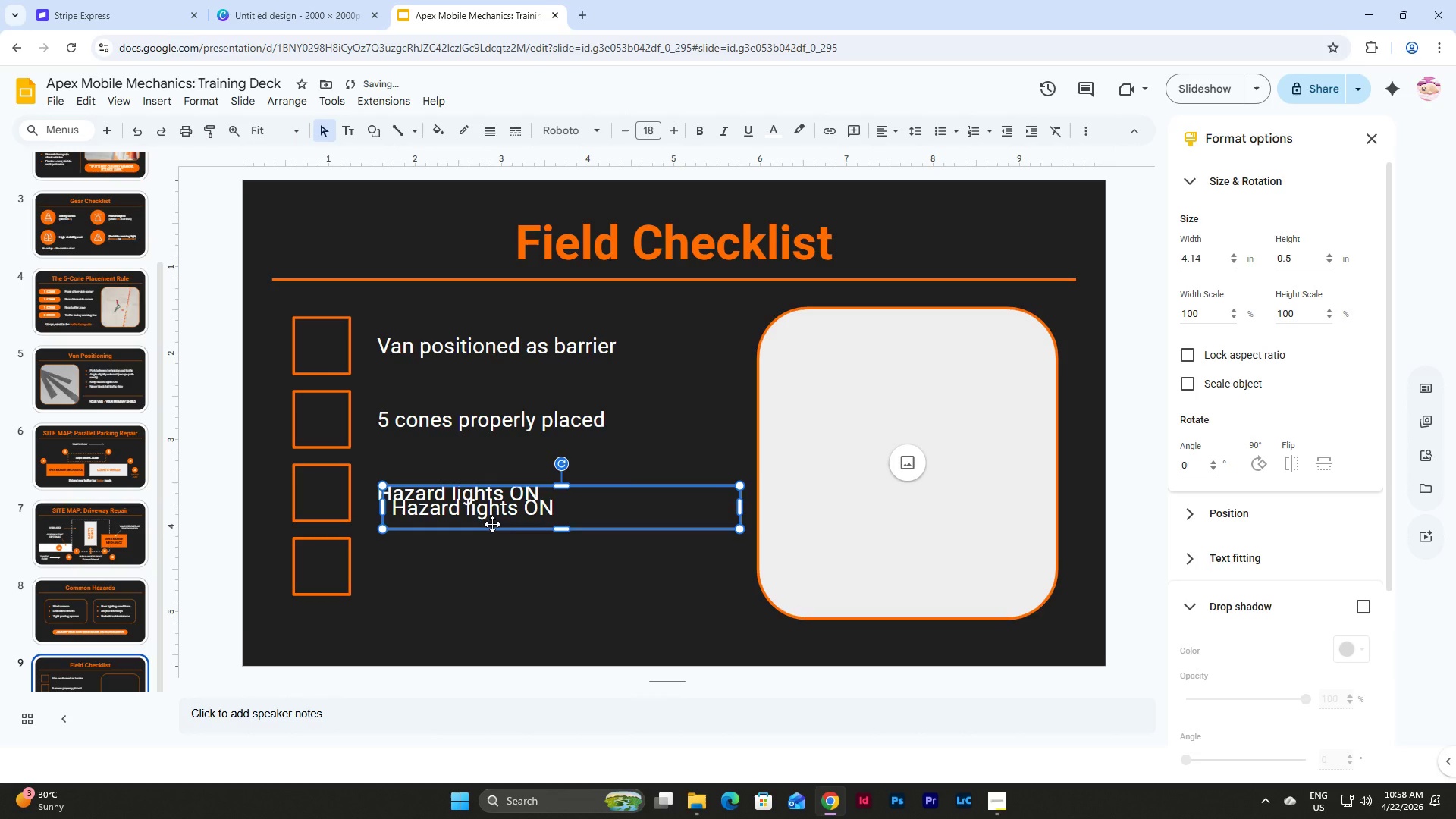 
left_click_drag(start_coordinate=[492, 524], to_coordinate=[479, 581])
 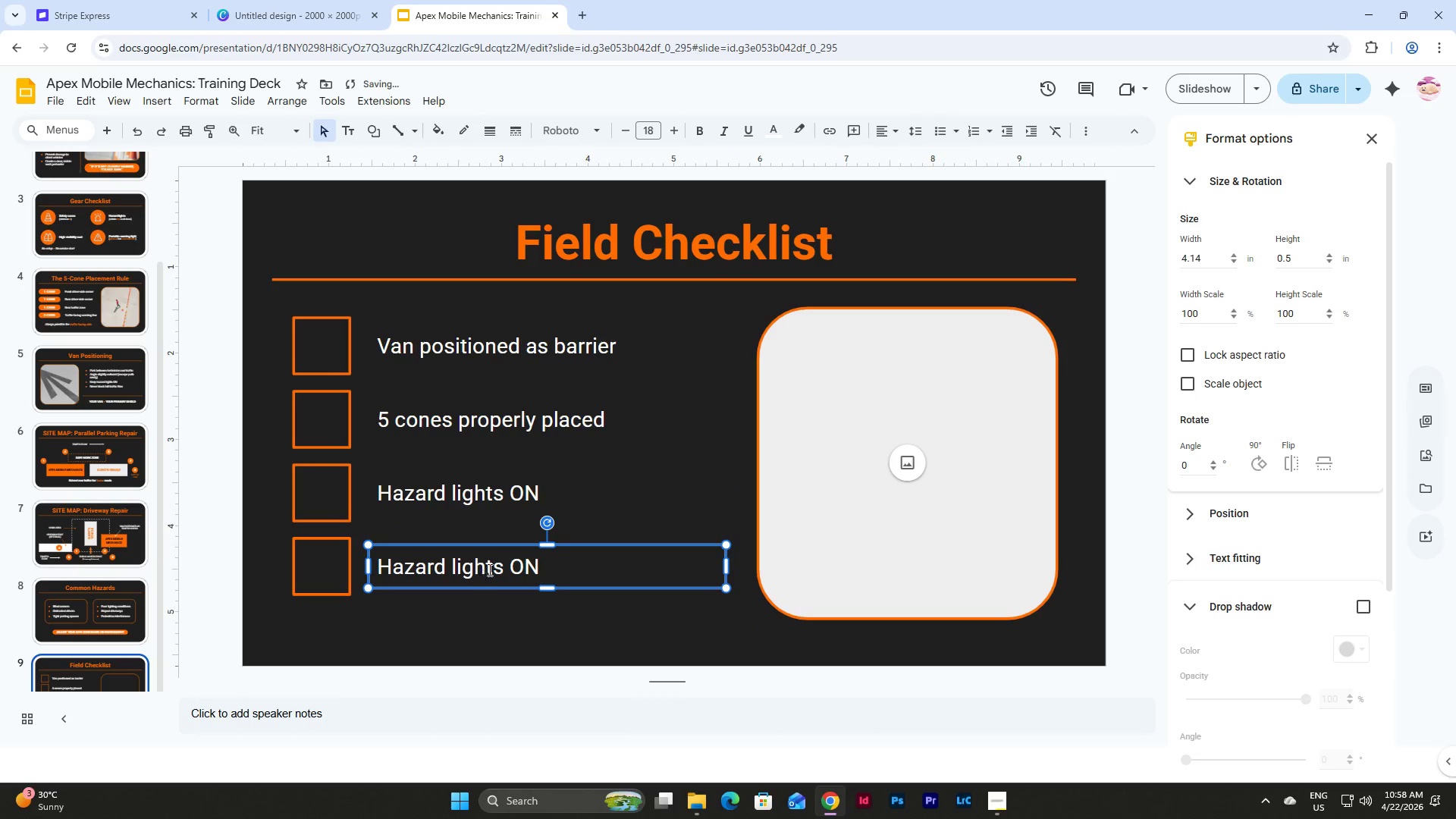 
left_click([489, 569])
 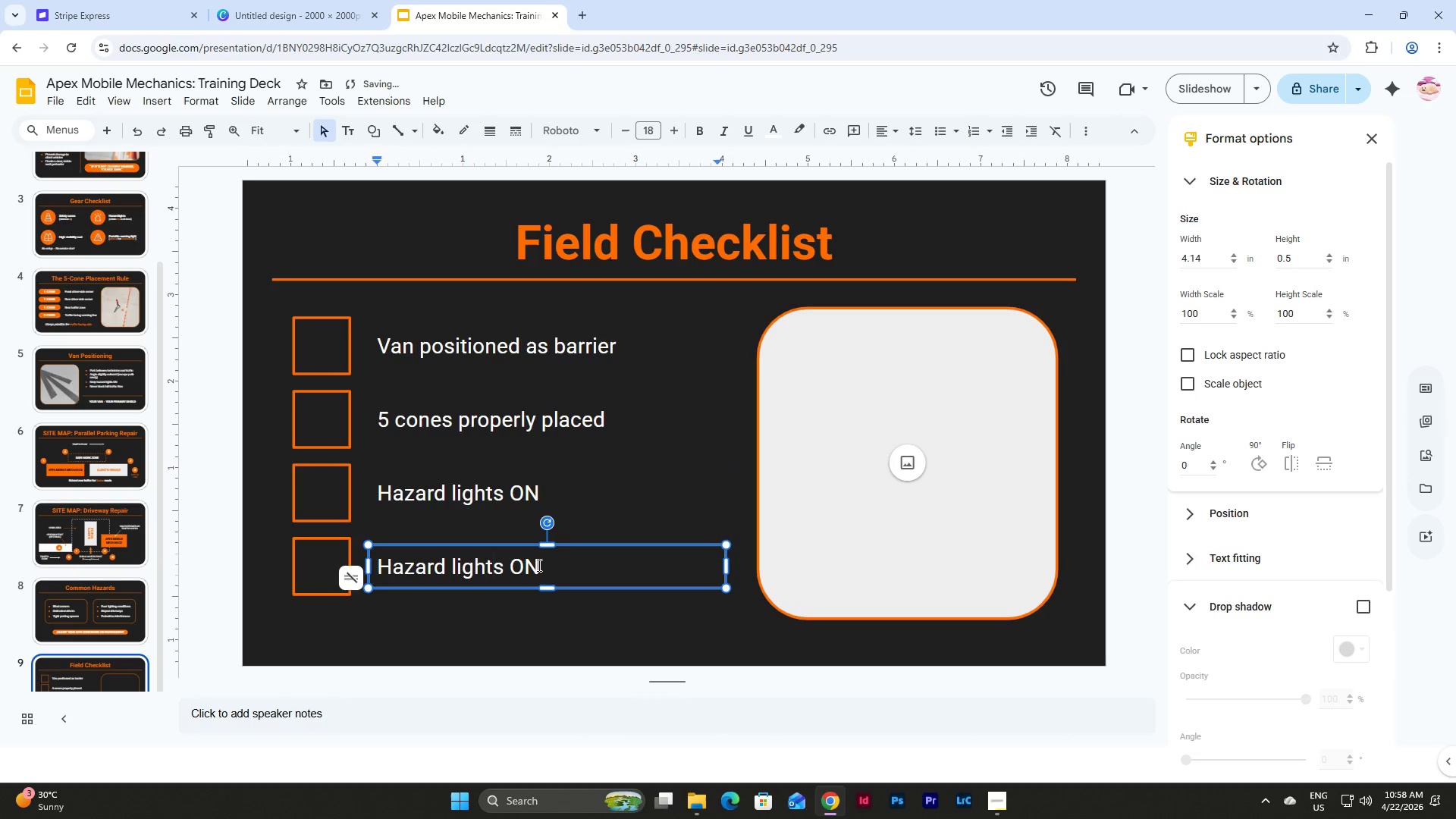 
left_click_drag(start_coordinate=[538, 565], to_coordinate=[375, 565])
 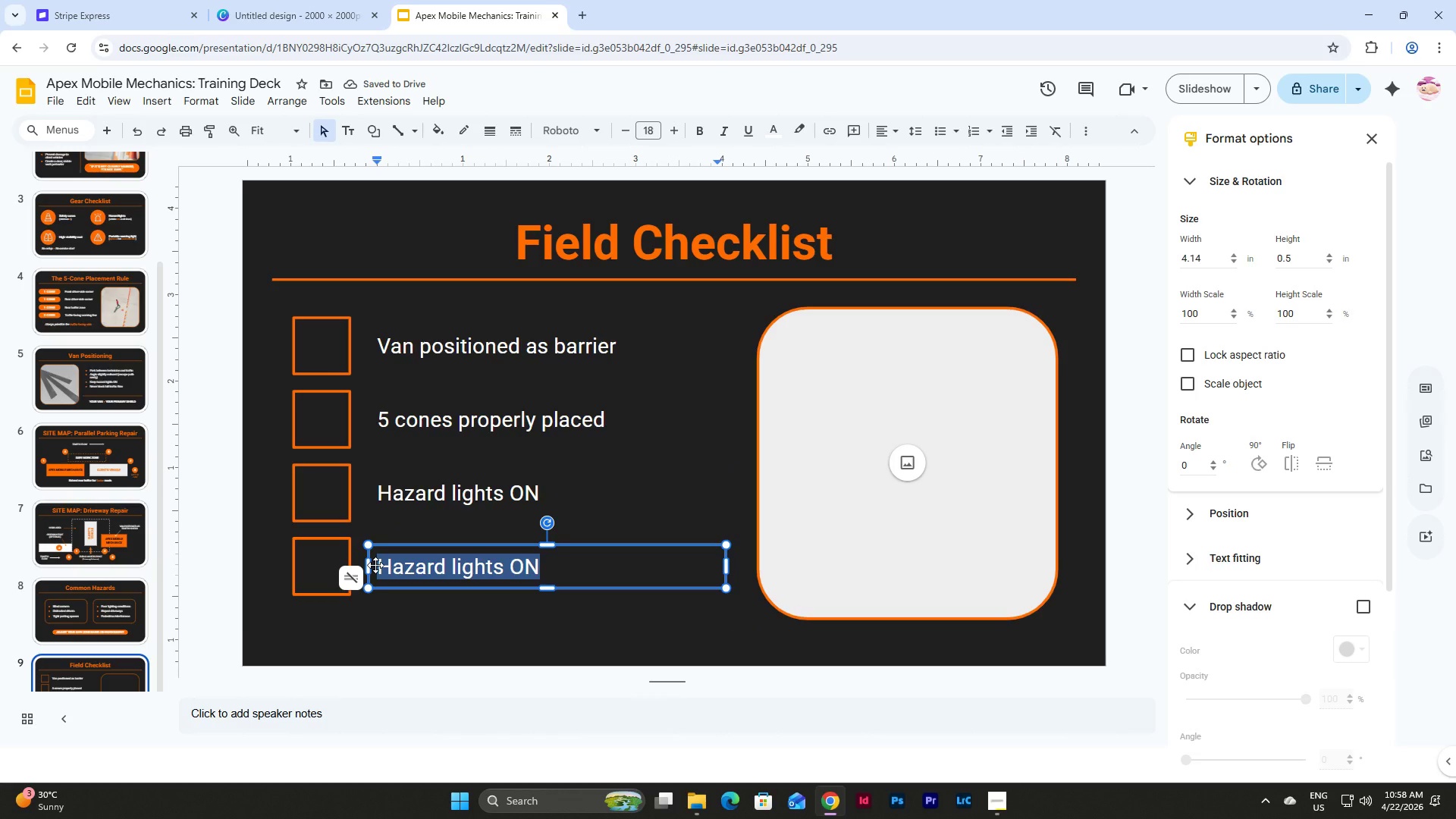 
type(Work zone clearly)
 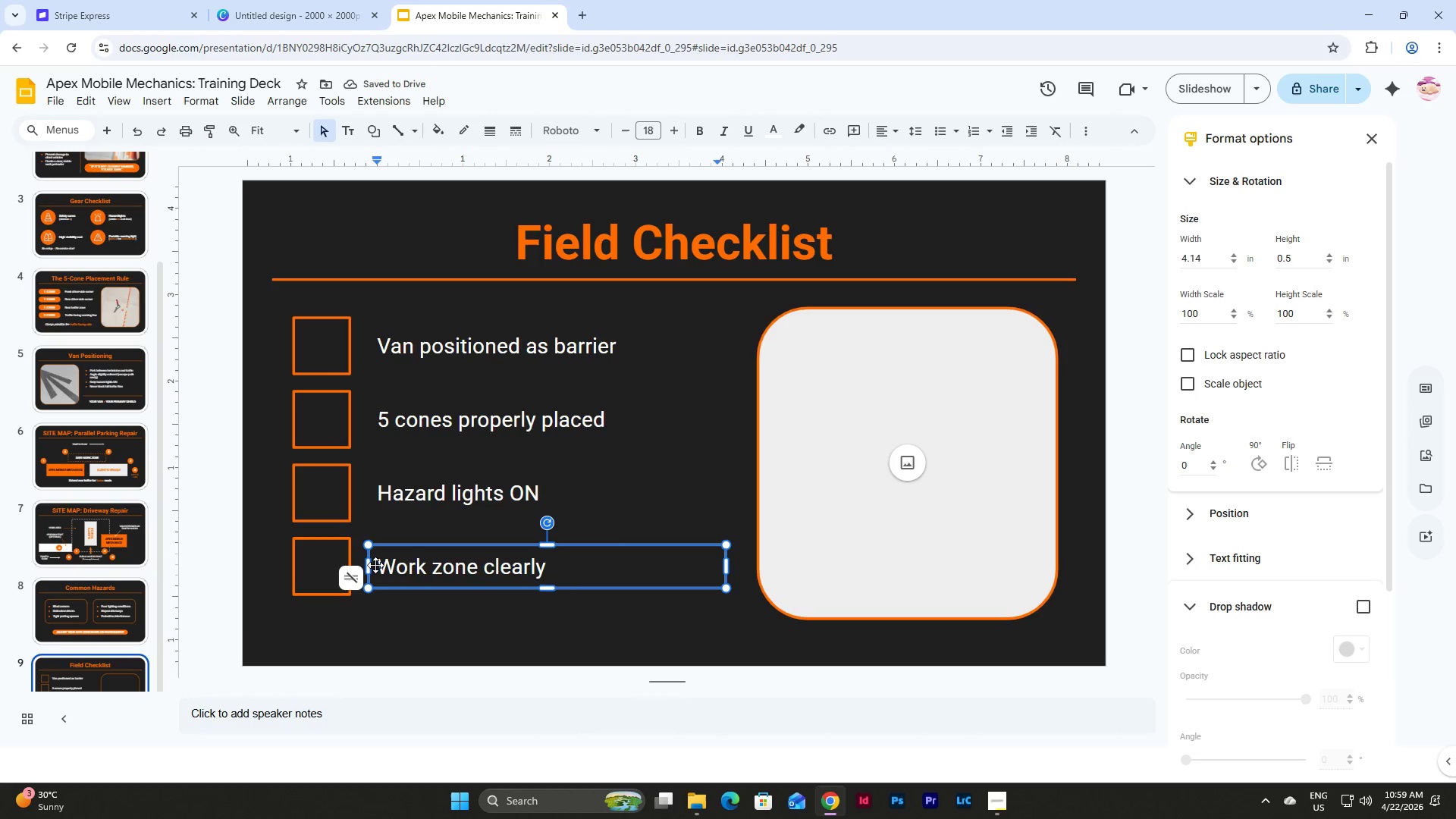 
wait(9.69)
 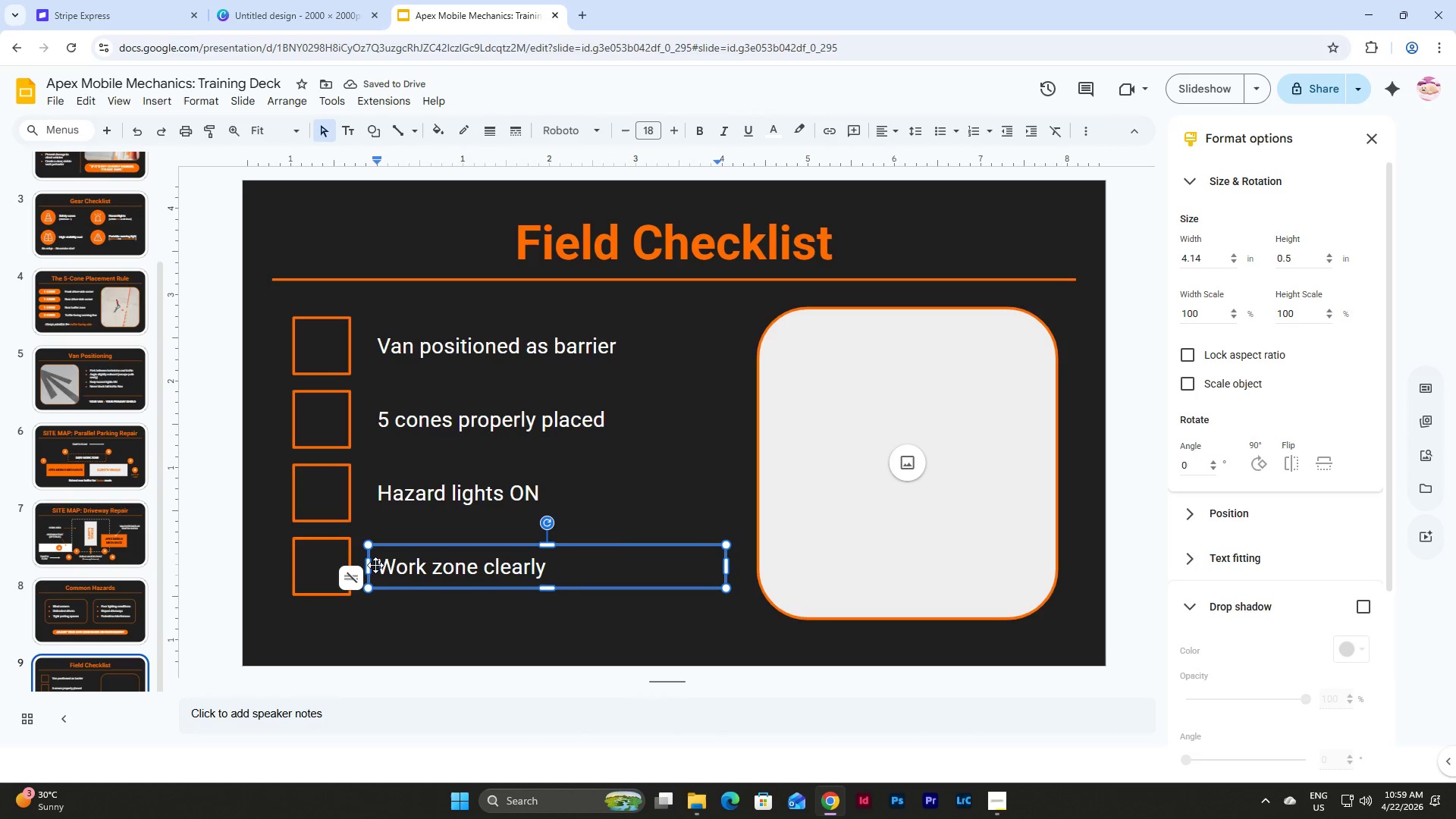 
type( visible)
 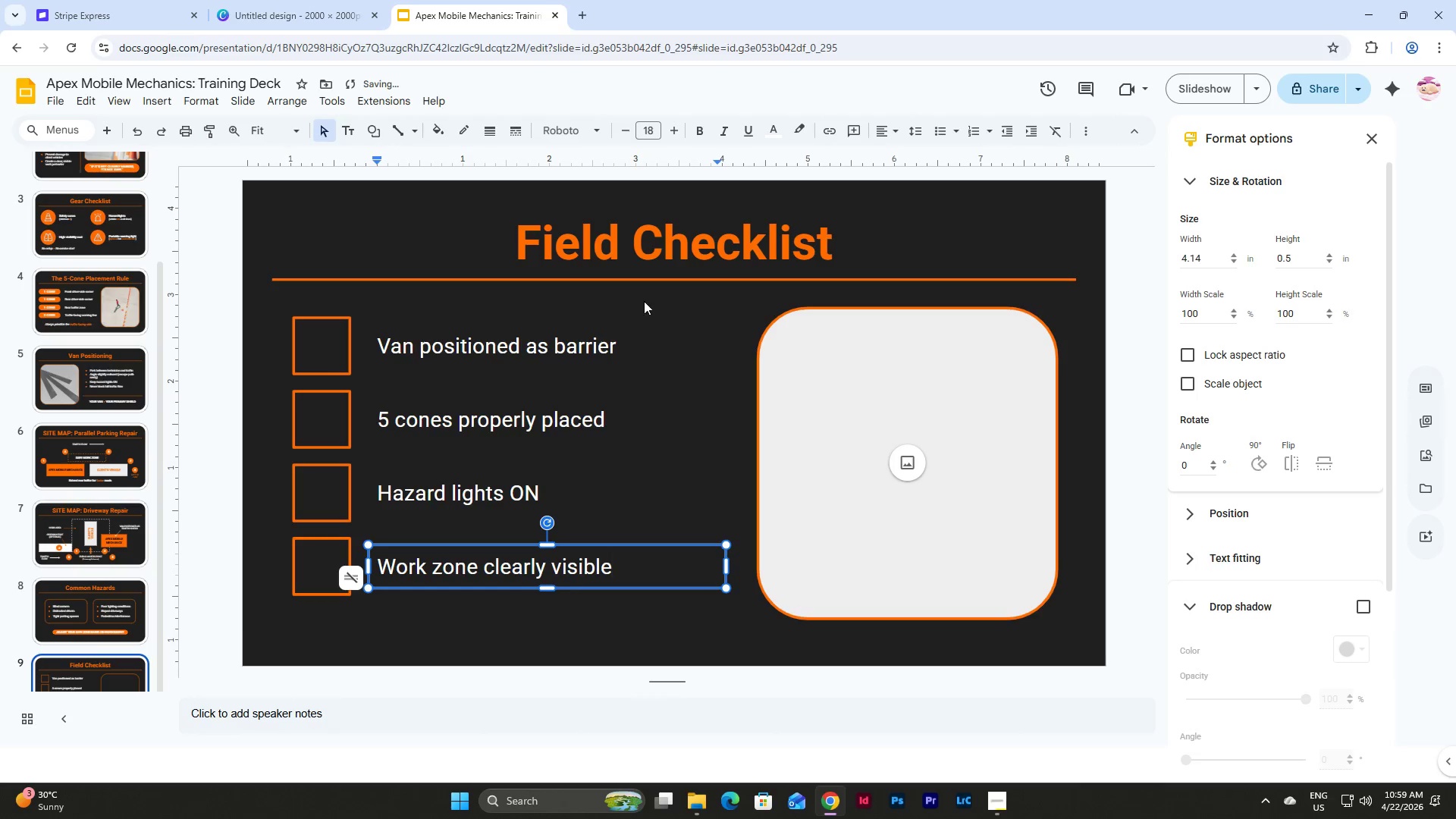 
left_click([654, 337])
 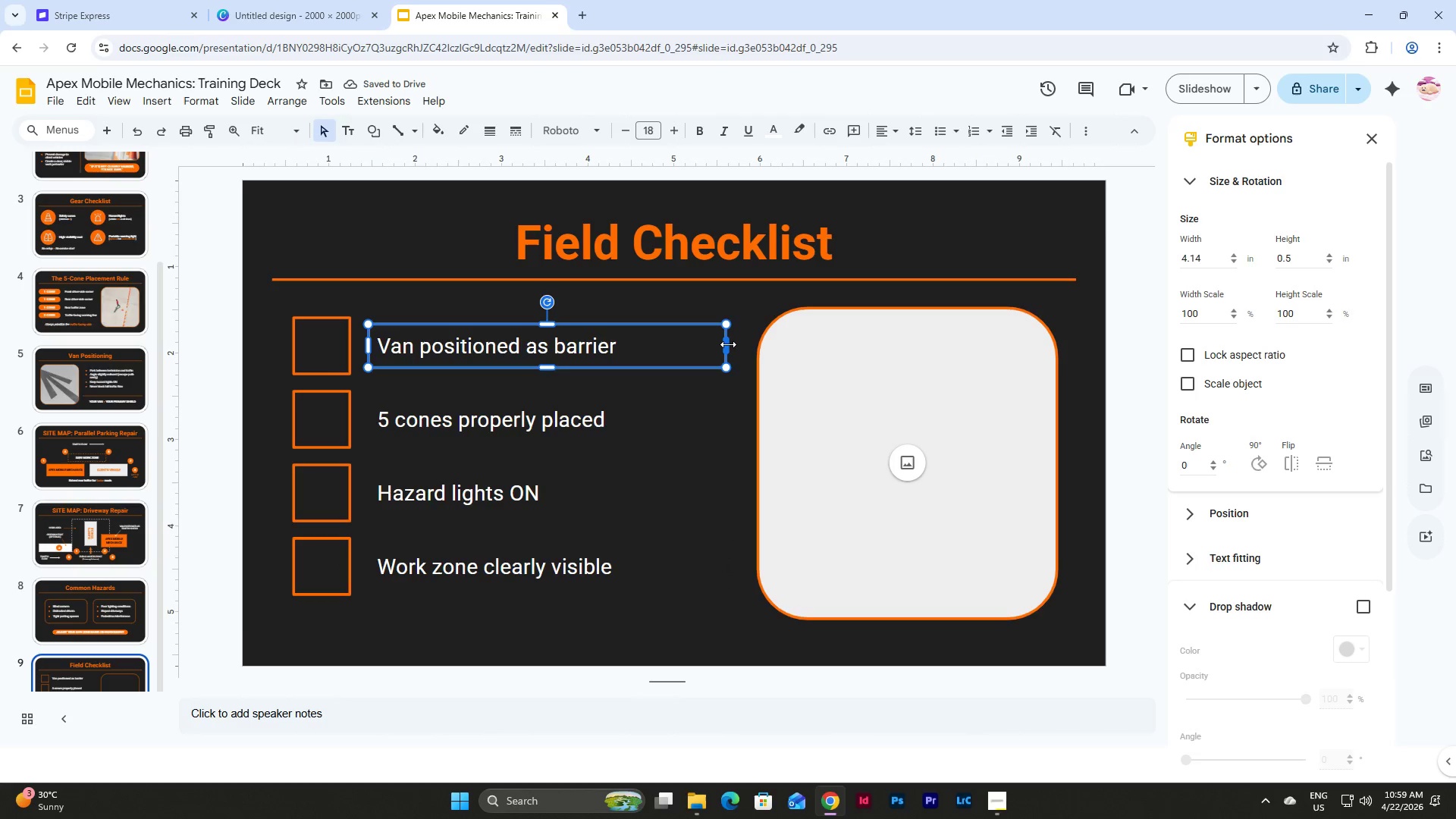 
left_click_drag(start_coordinate=[727, 344], to_coordinate=[643, 360])
 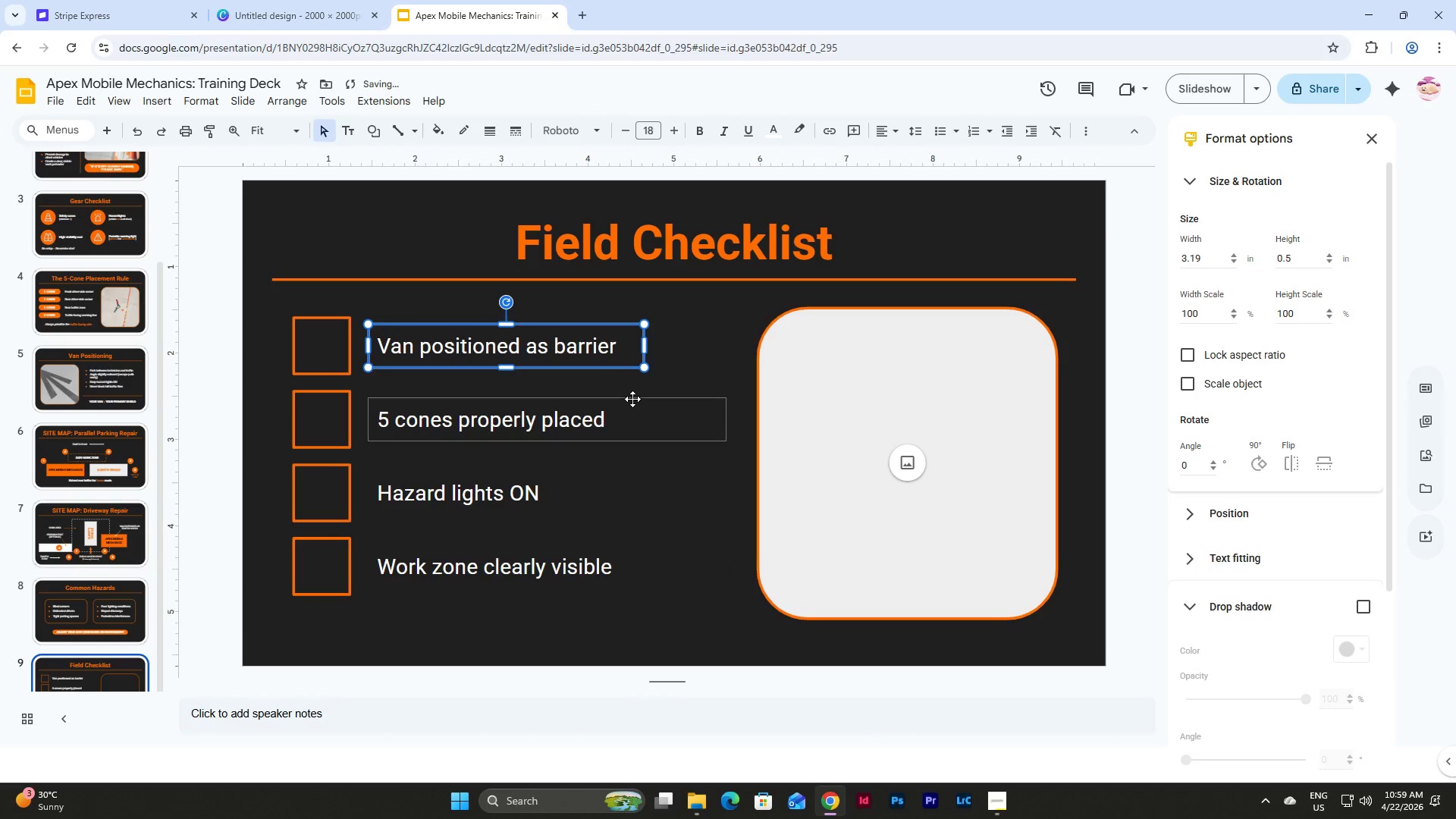 
left_click([632, 399])
 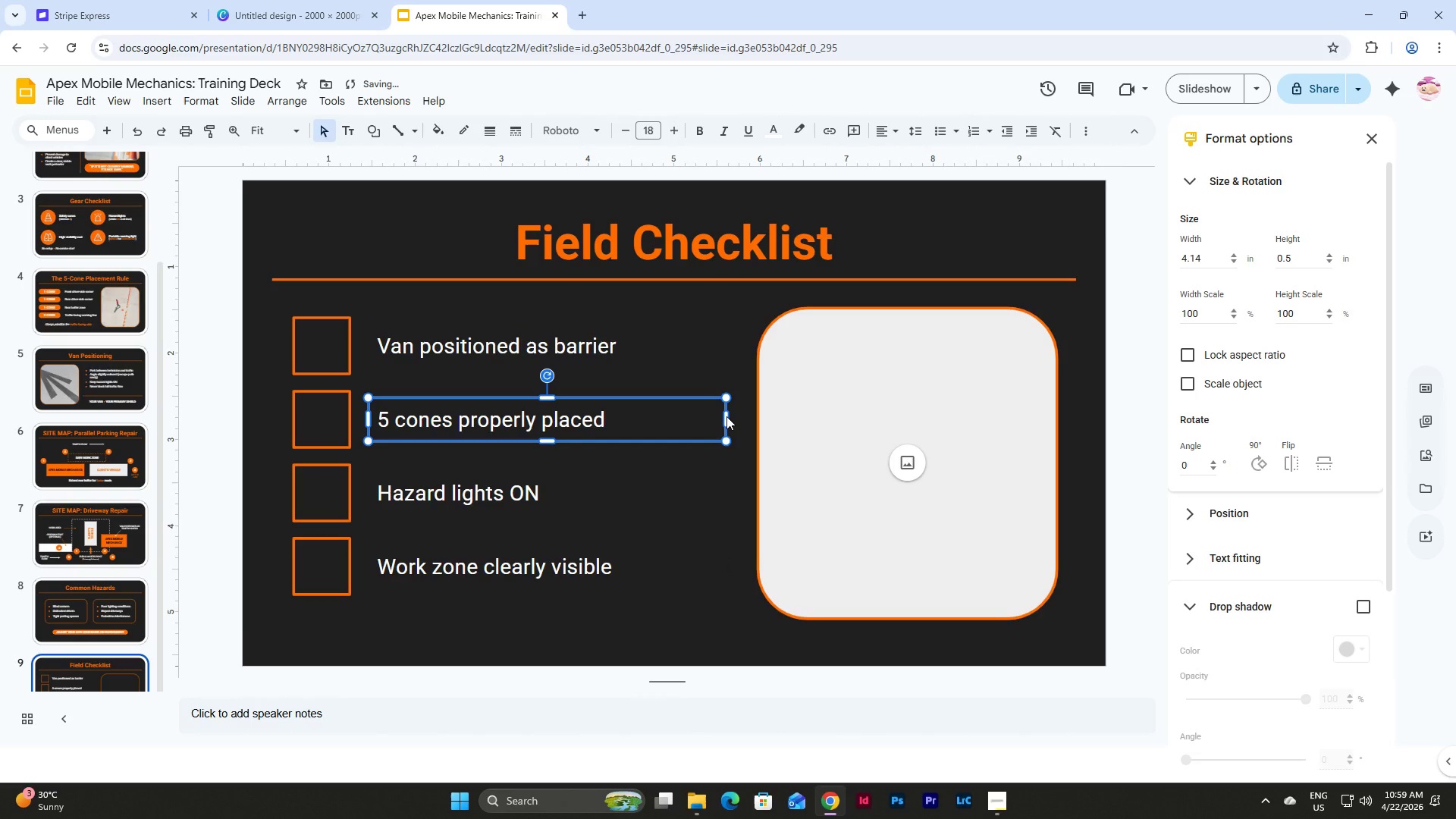 
left_click_drag(start_coordinate=[726, 416], to_coordinate=[643, 433])
 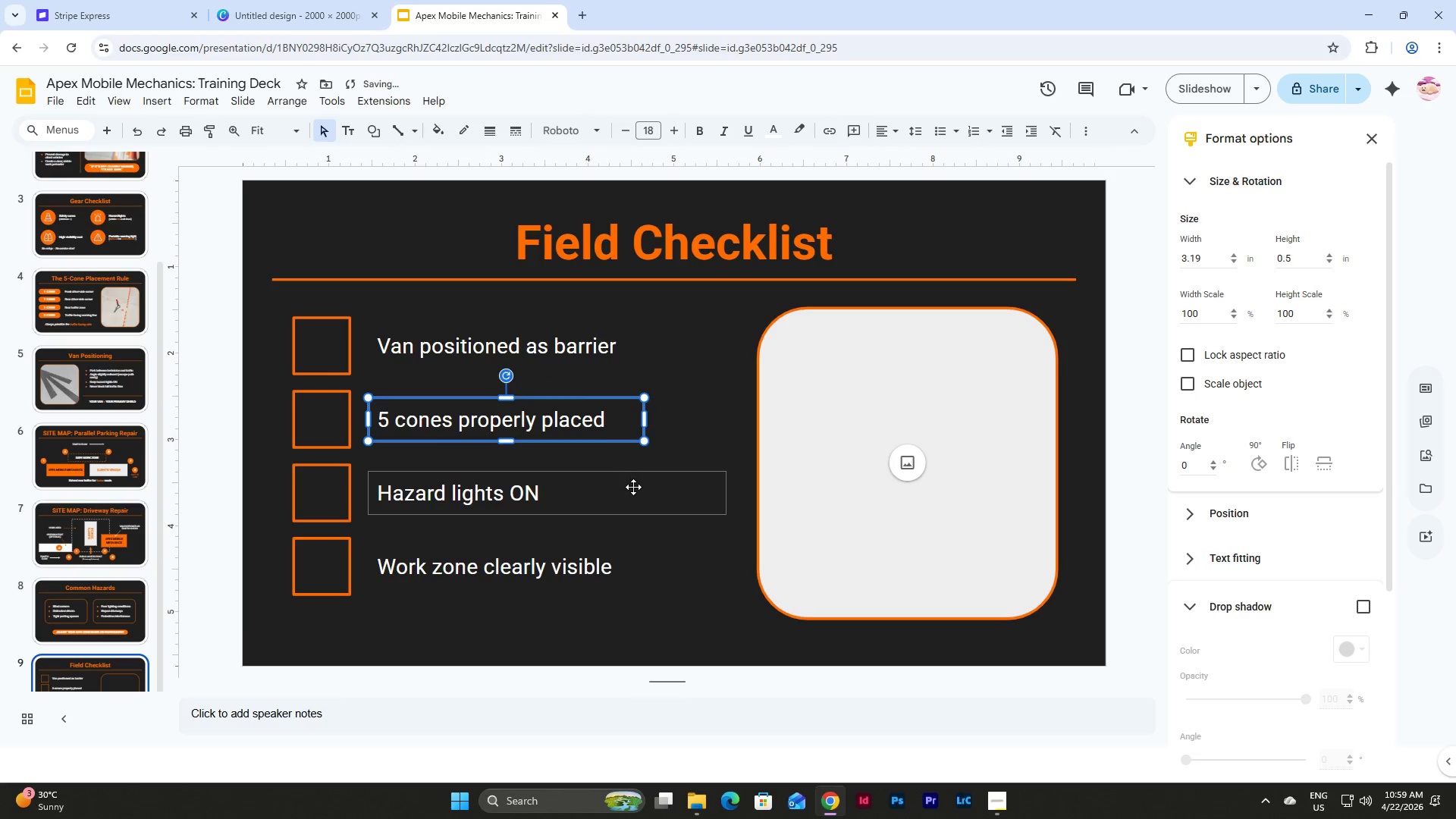 
left_click([633, 487])
 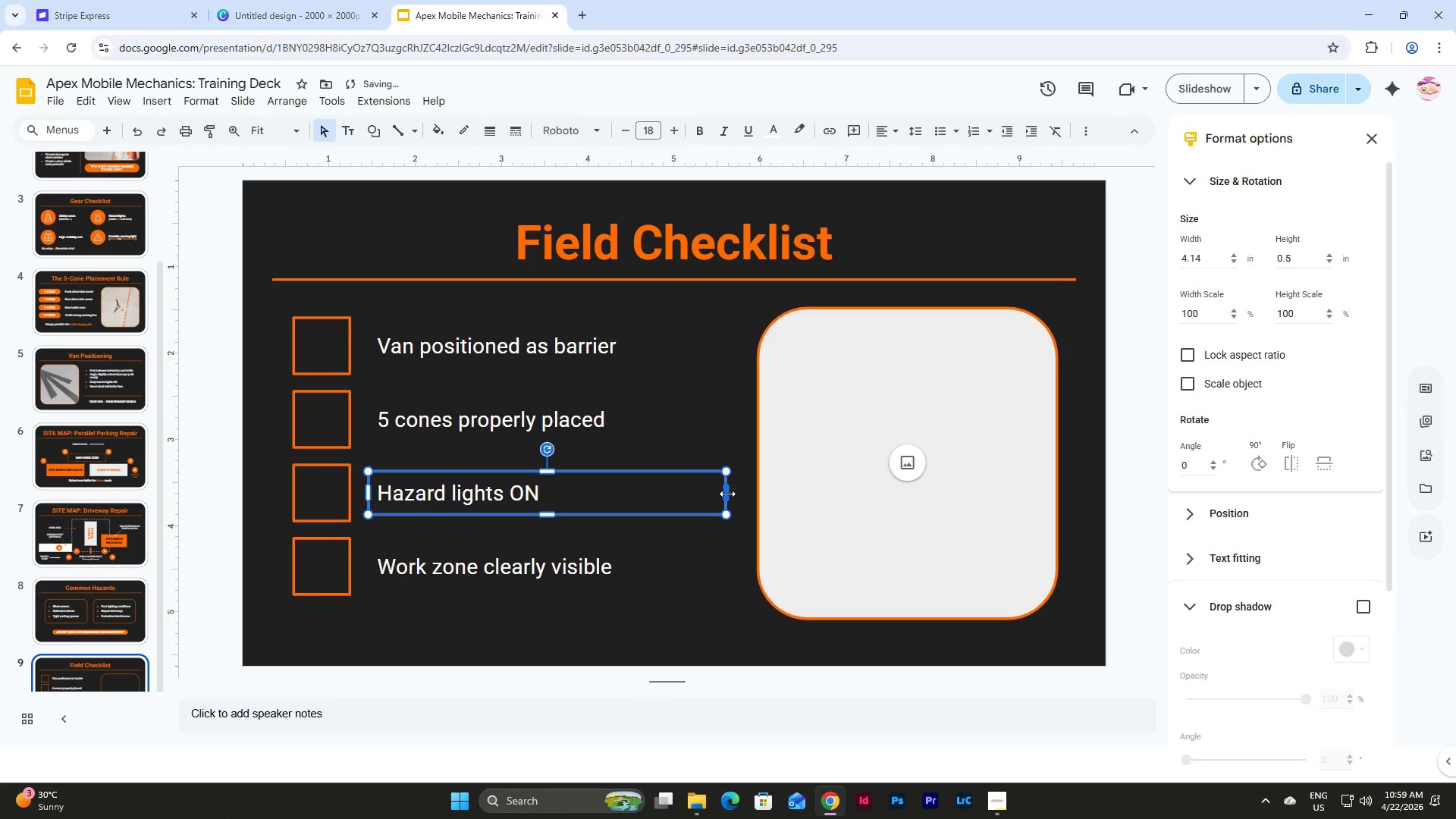 
left_click_drag(start_coordinate=[726, 493], to_coordinate=[641, 495])
 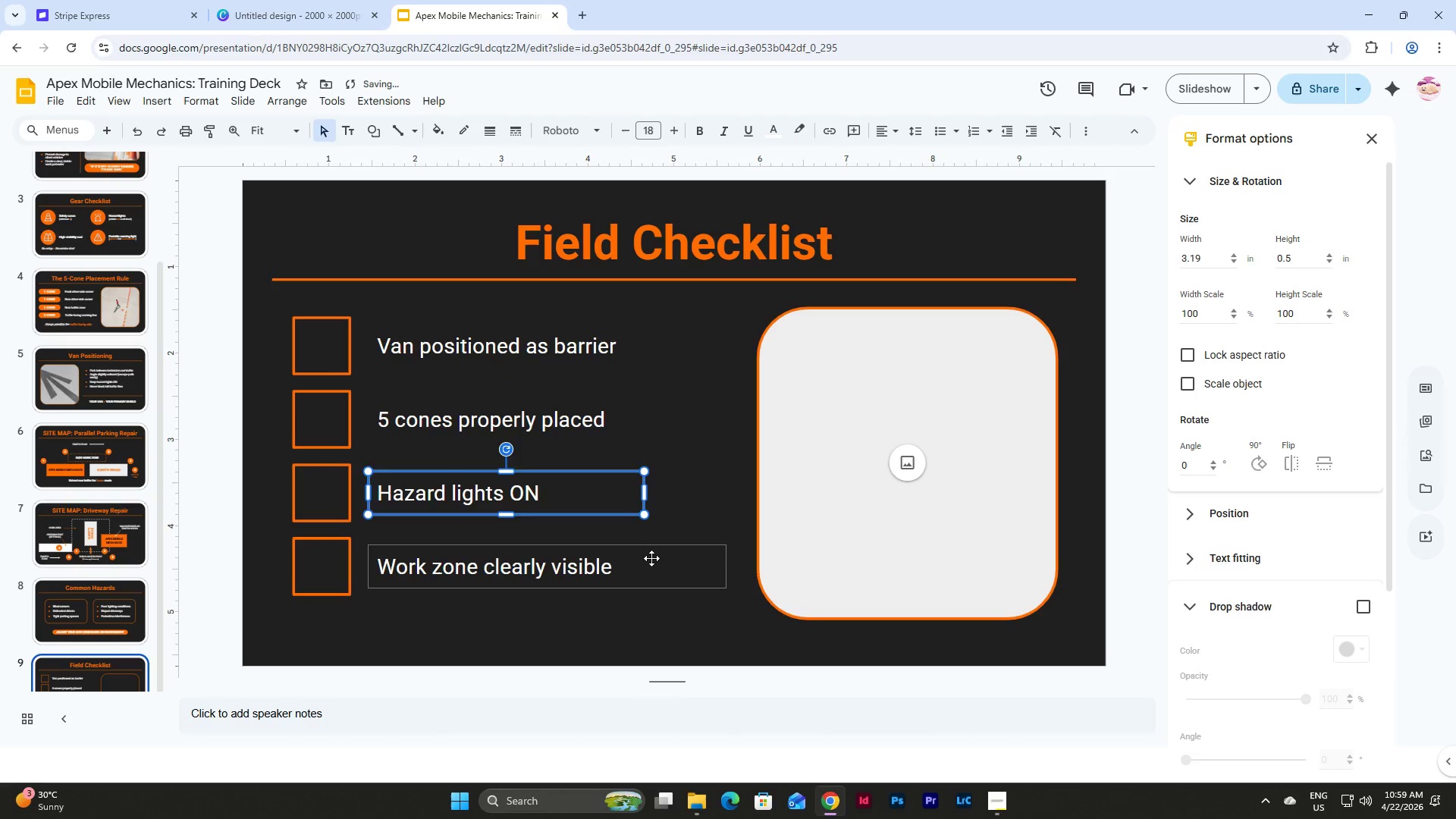 
left_click([651, 558])
 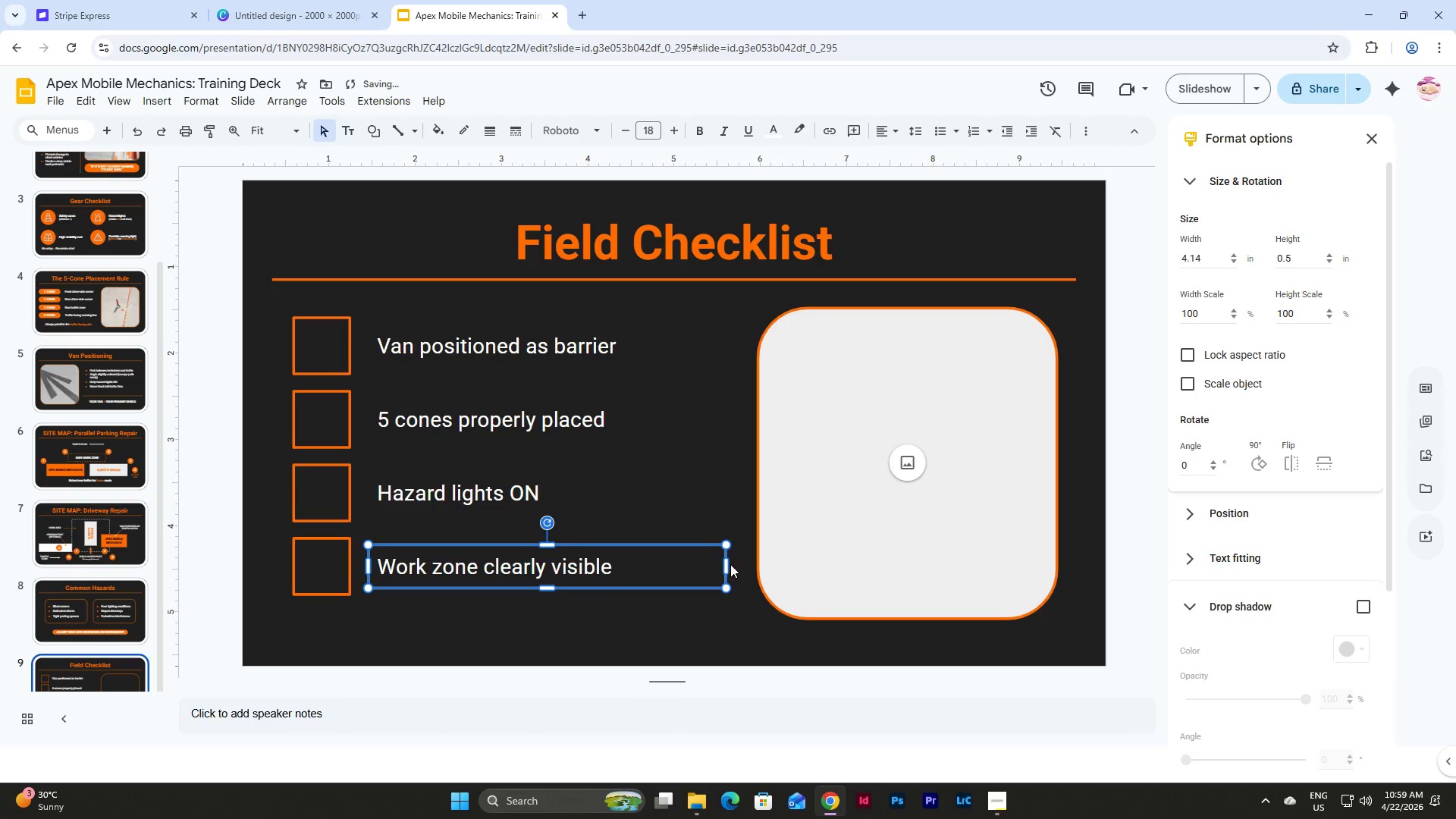 
left_click_drag(start_coordinate=[726, 564], to_coordinate=[642, 563])
 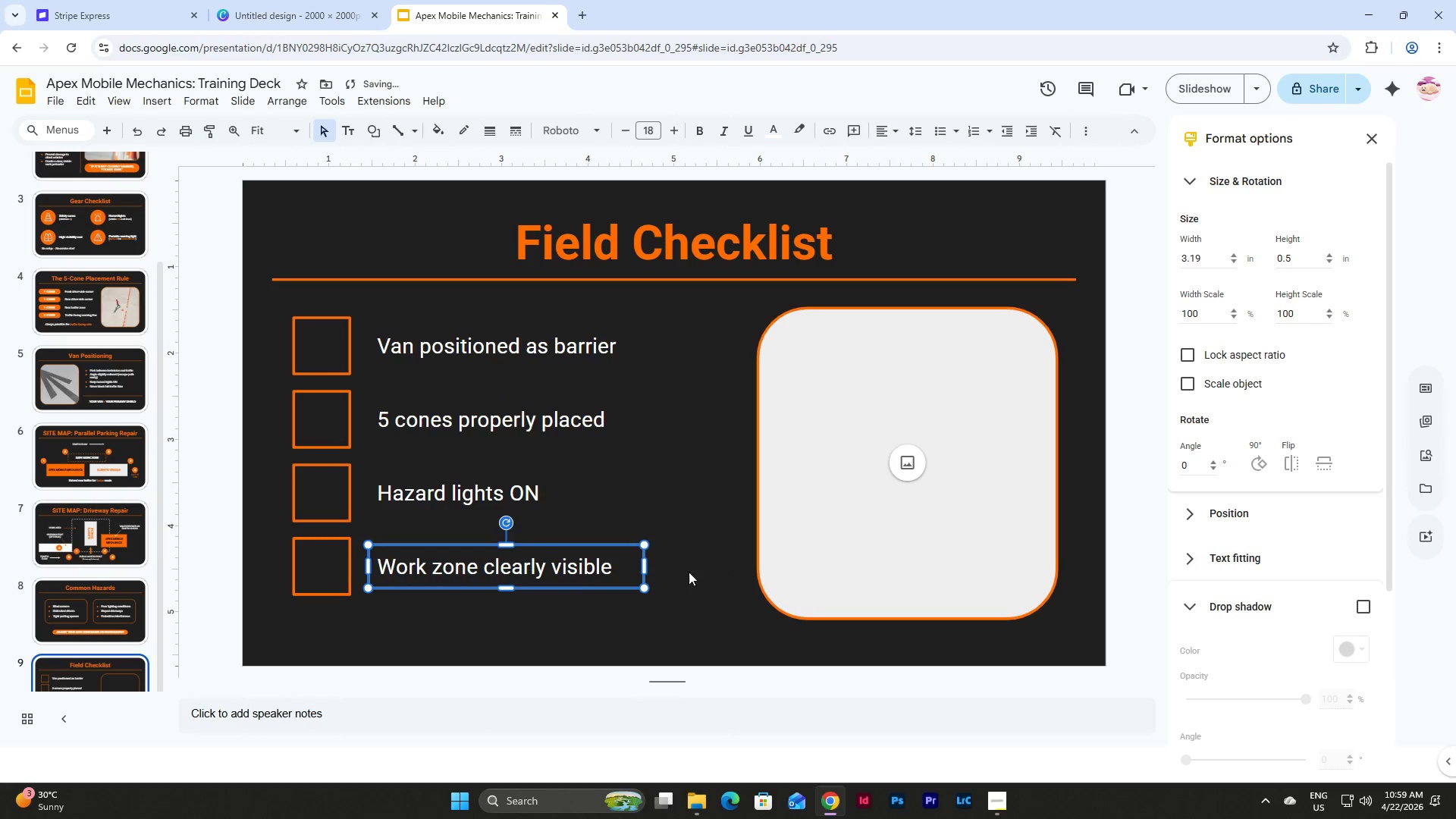 
left_click([689, 572])
 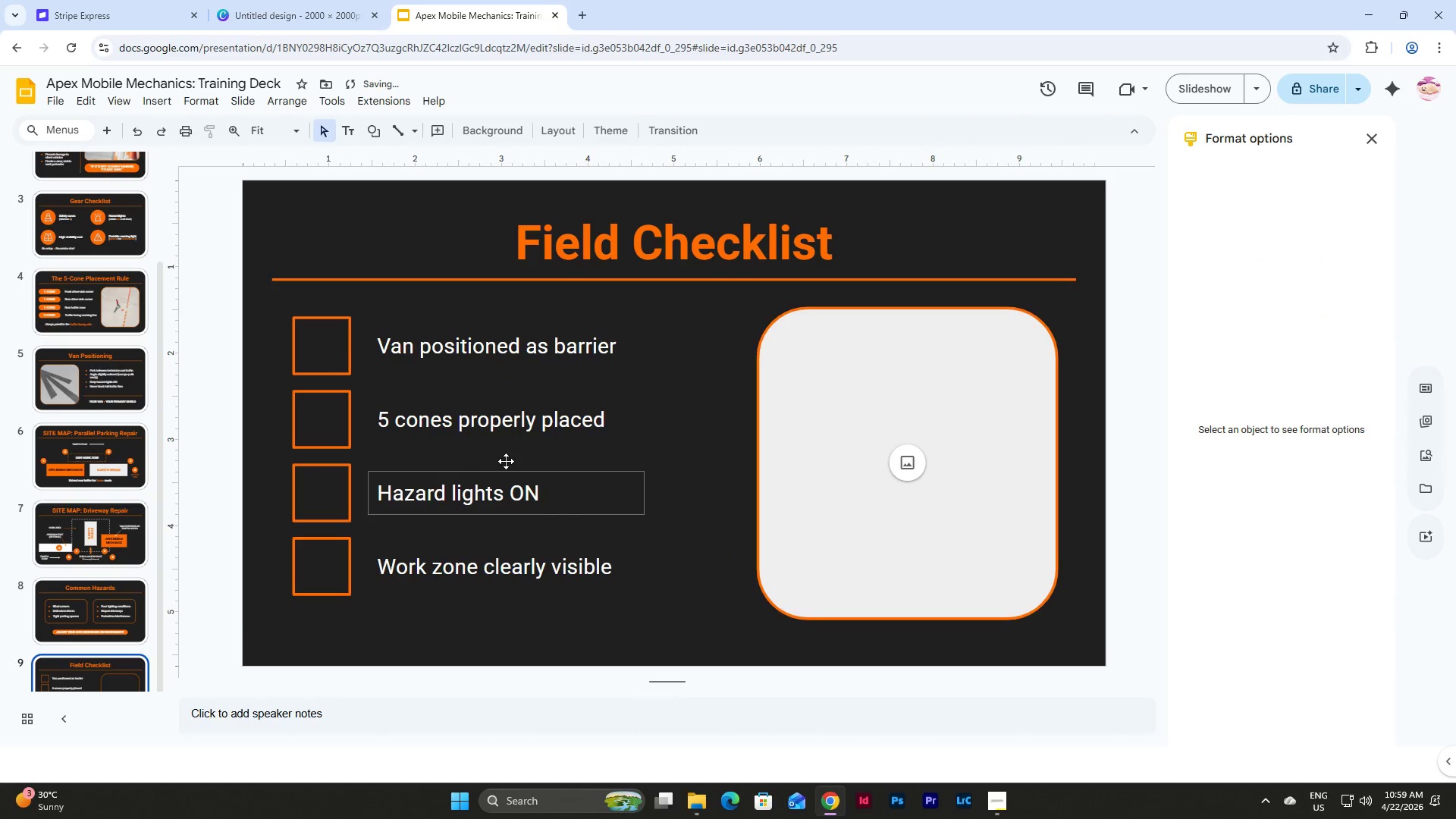 
left_click_drag(start_coordinate=[261, 325], to_coordinate=[651, 601])
 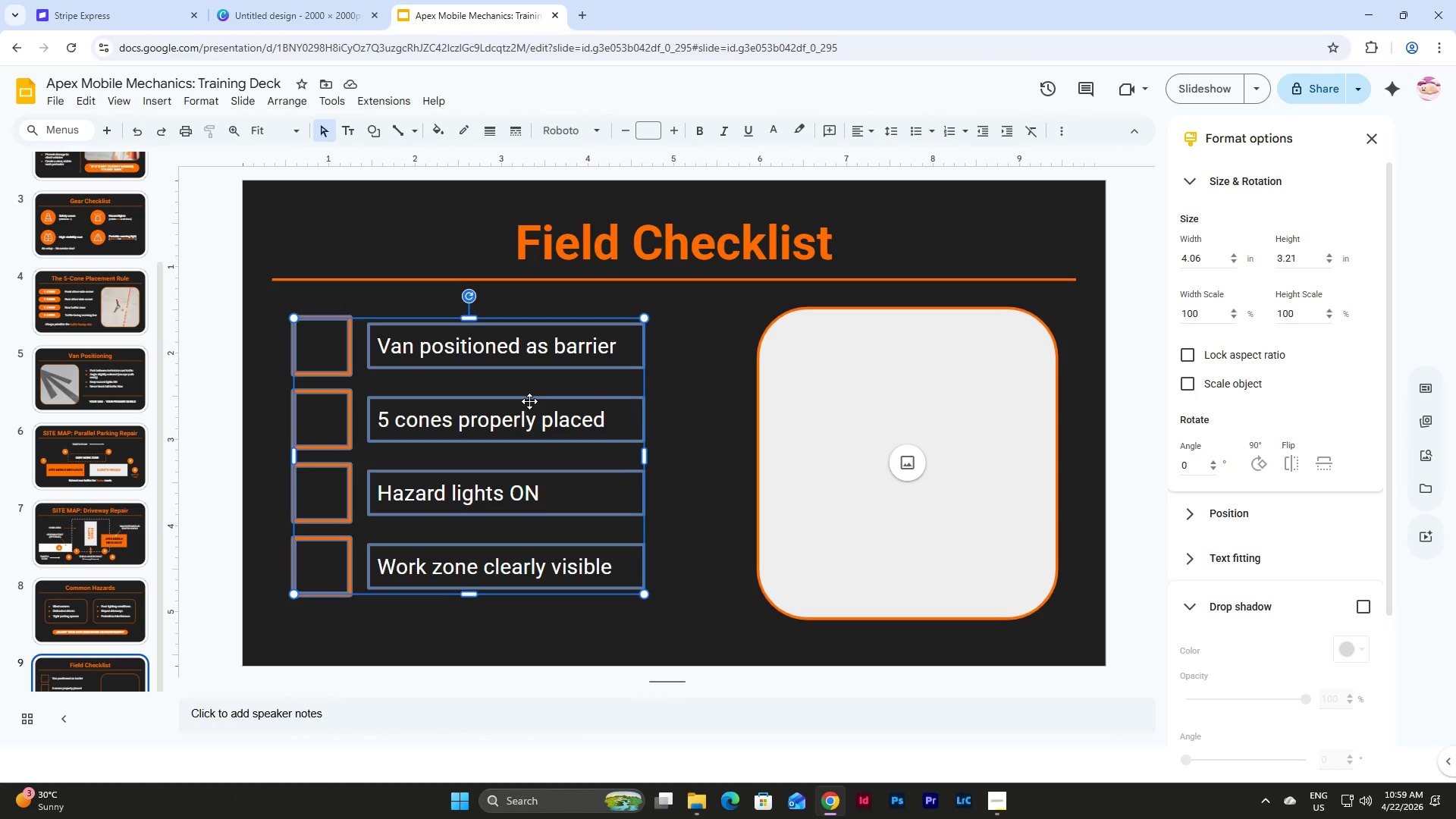 
hold_key(key=ArrowRight, duration=0.67)
 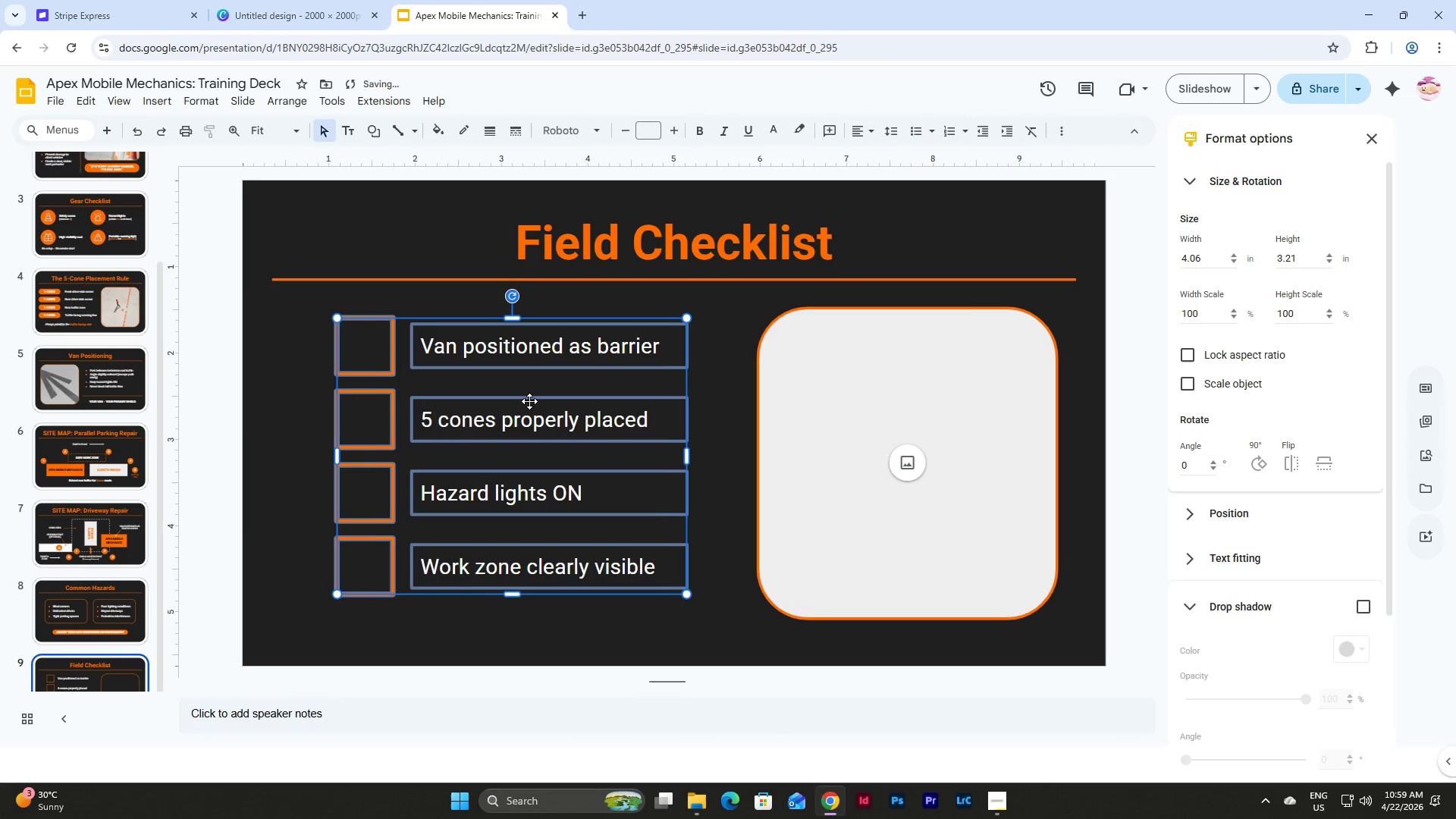 
key(Shift+ArrowLeft)
 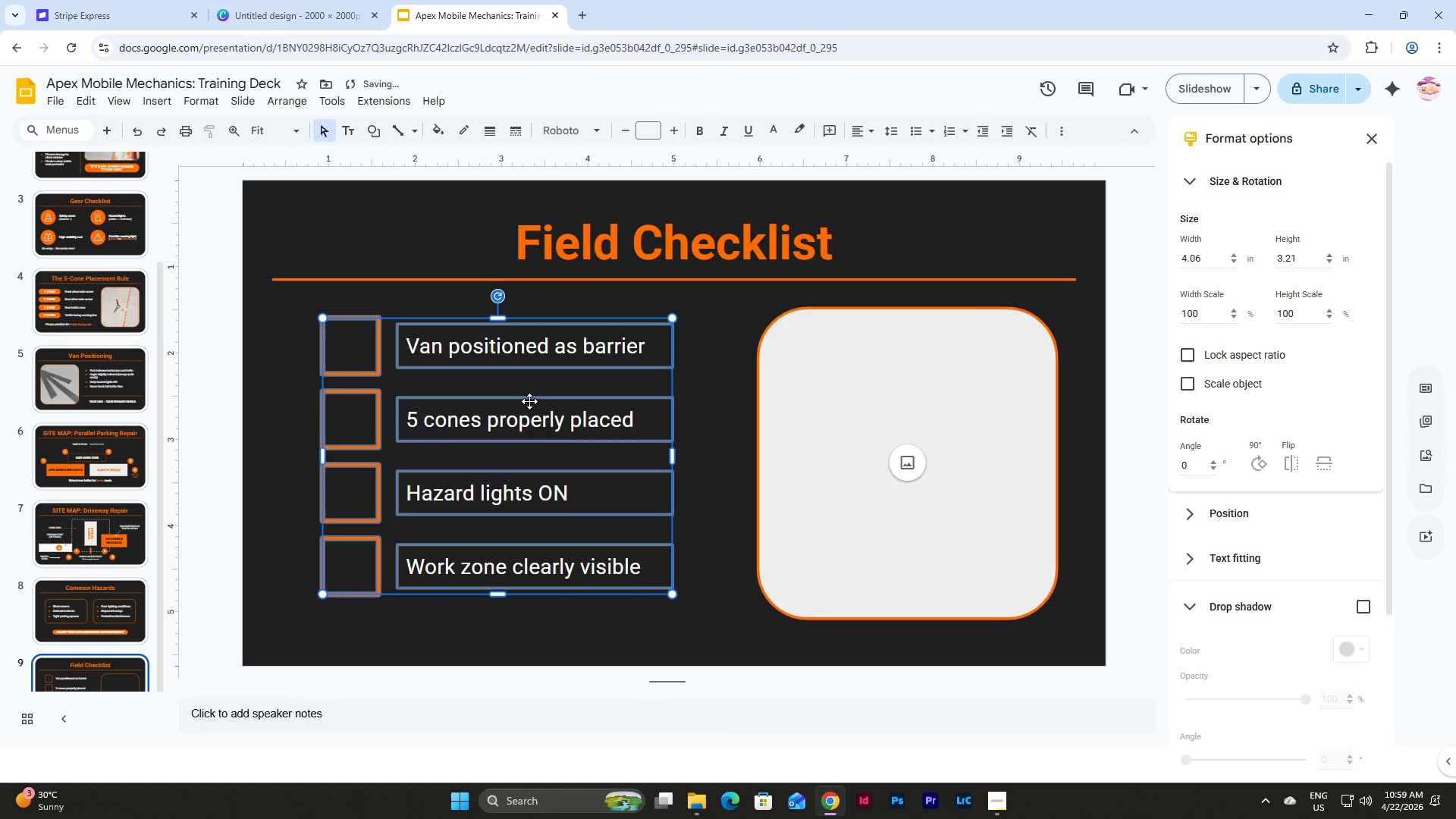 
key(Shift+ArrowLeft)
 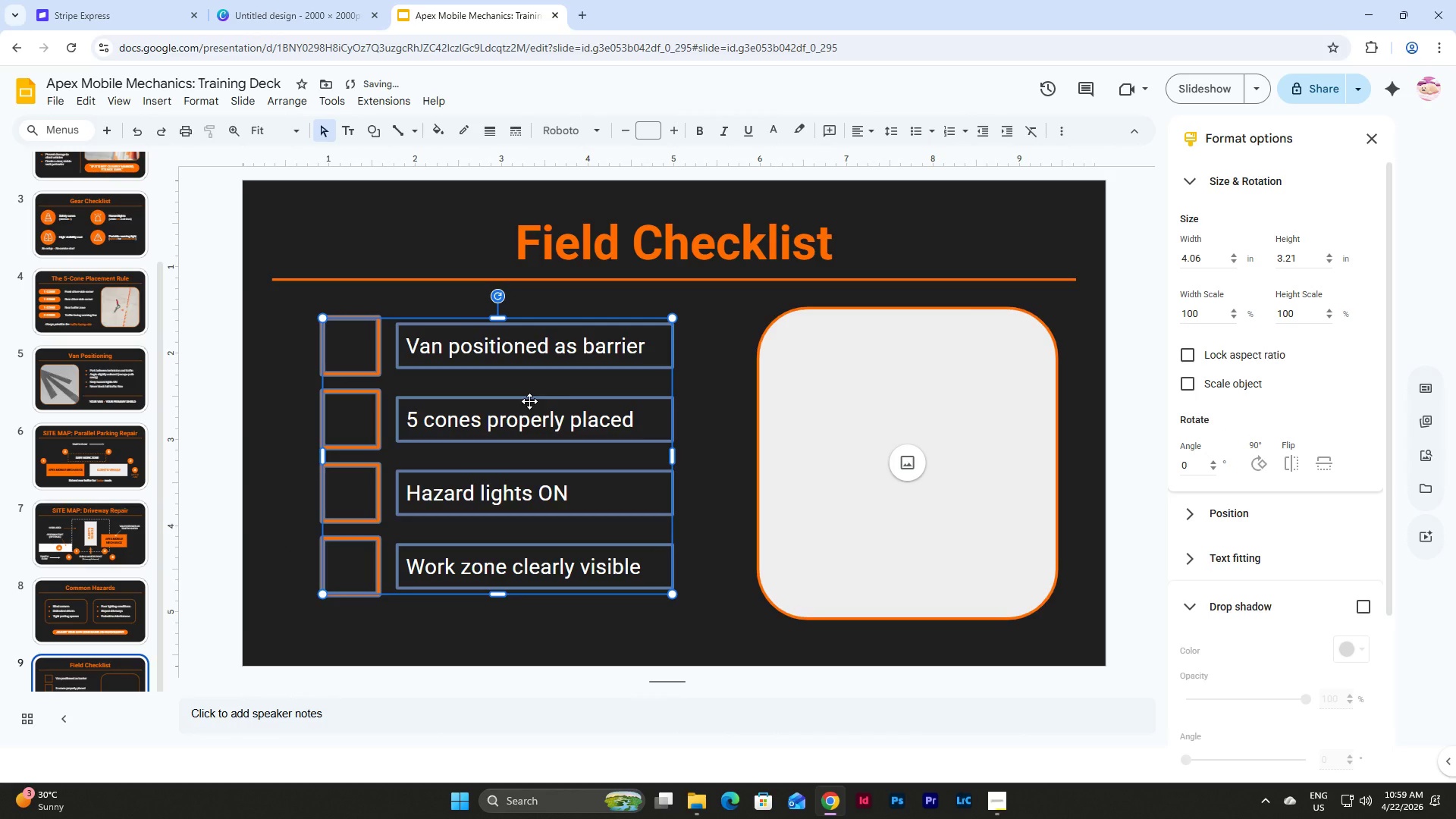 
left_click([715, 454])
 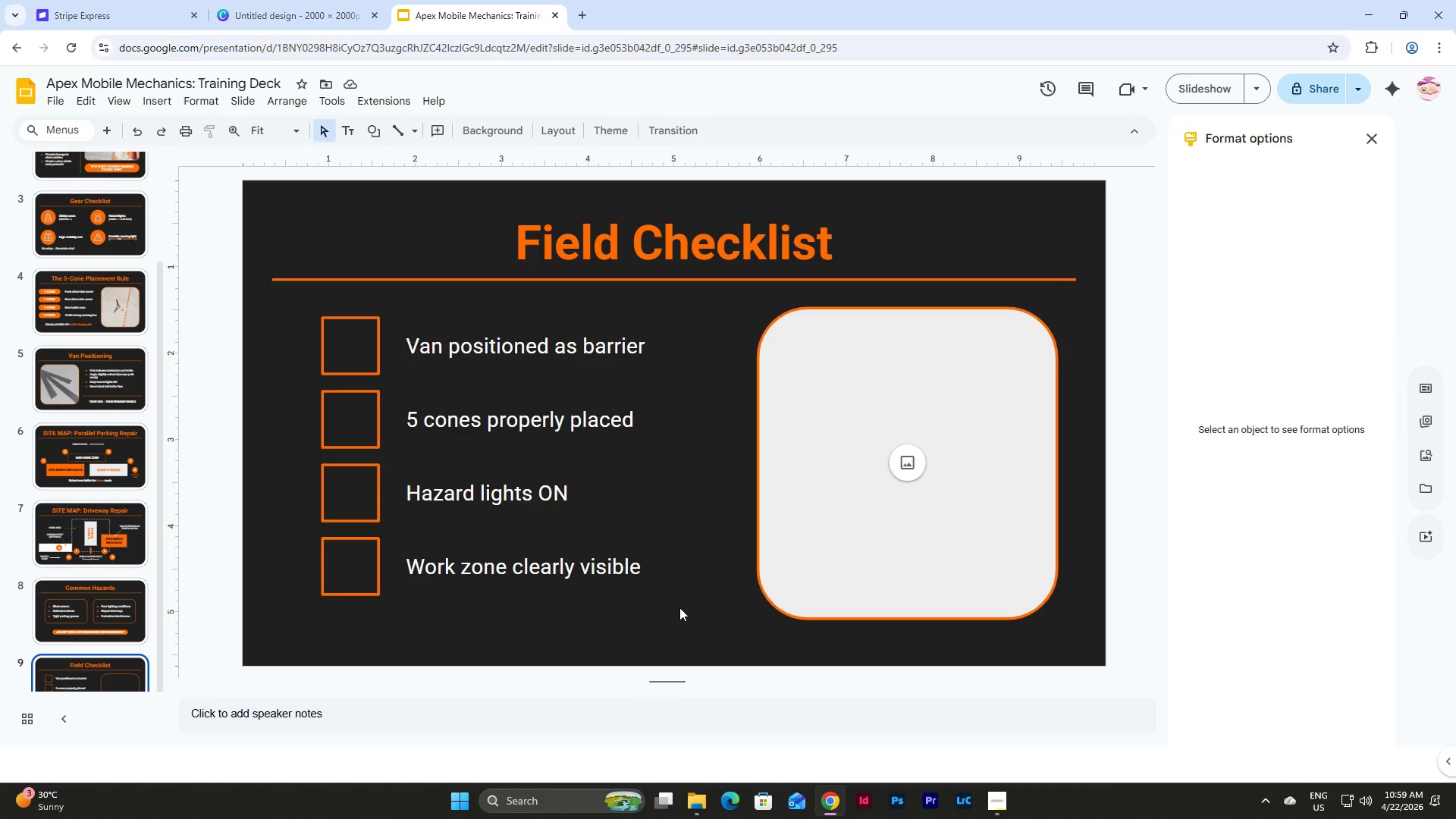 
wait(5.59)
 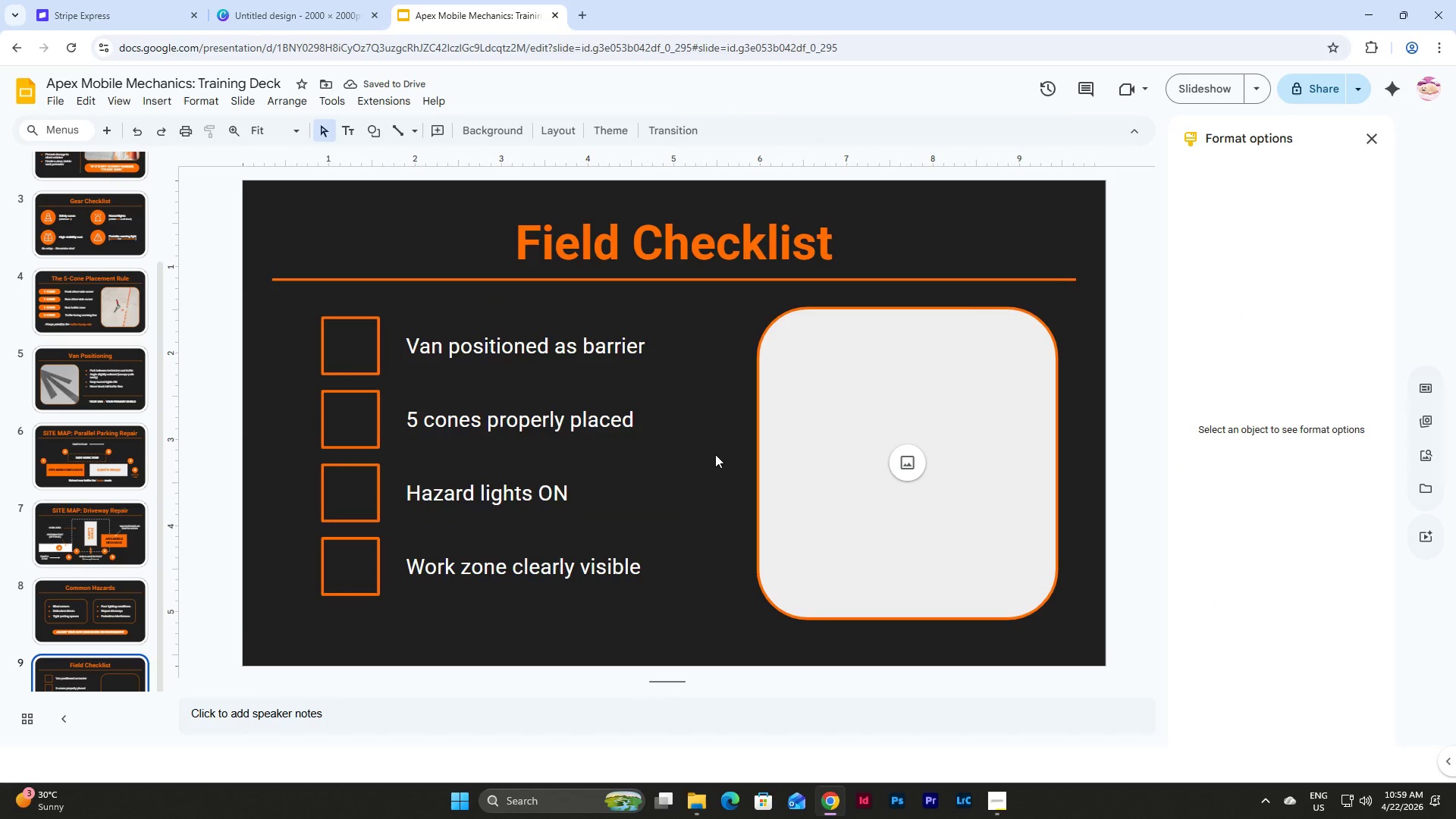 
left_click_drag(start_coordinate=[679, 604], to_coordinate=[320, 328])
 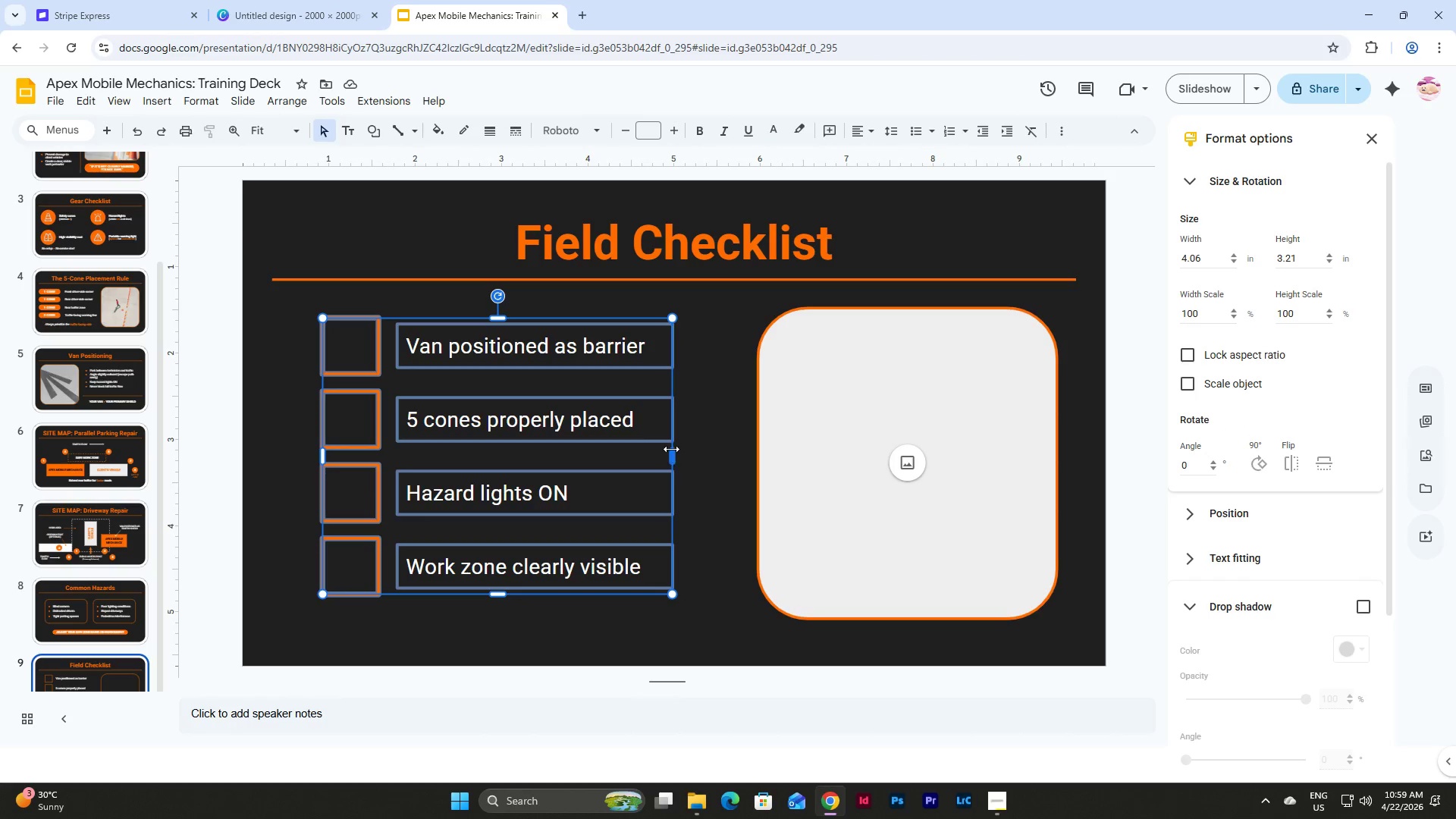 
hold_key(key=ShiftLeft, duration=0.36)
 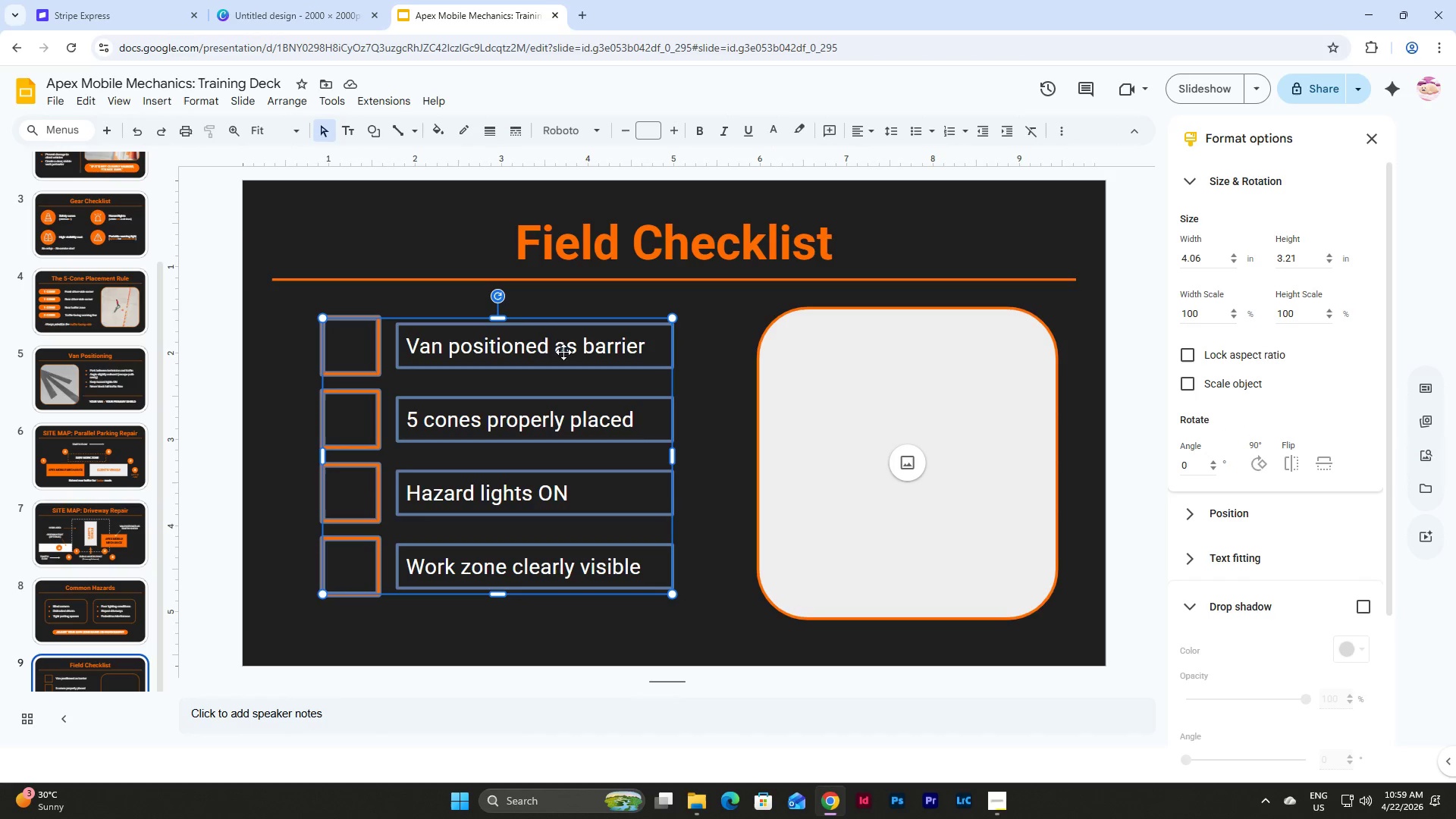 
hold_key(key=ShiftLeft, duration=0.58)
 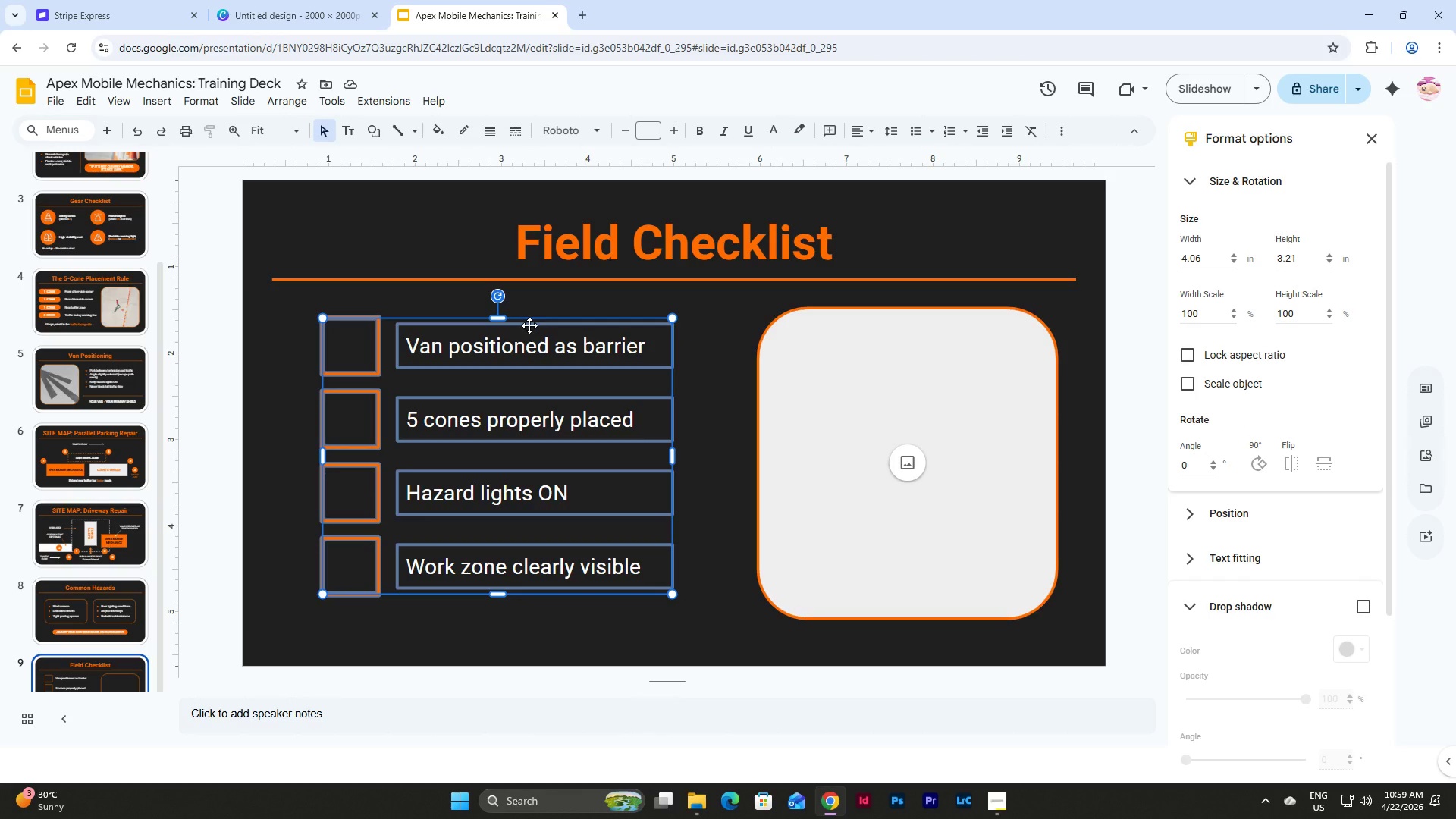 
left_click_drag(start_coordinate=[529, 325], to_coordinate=[529, 316])
 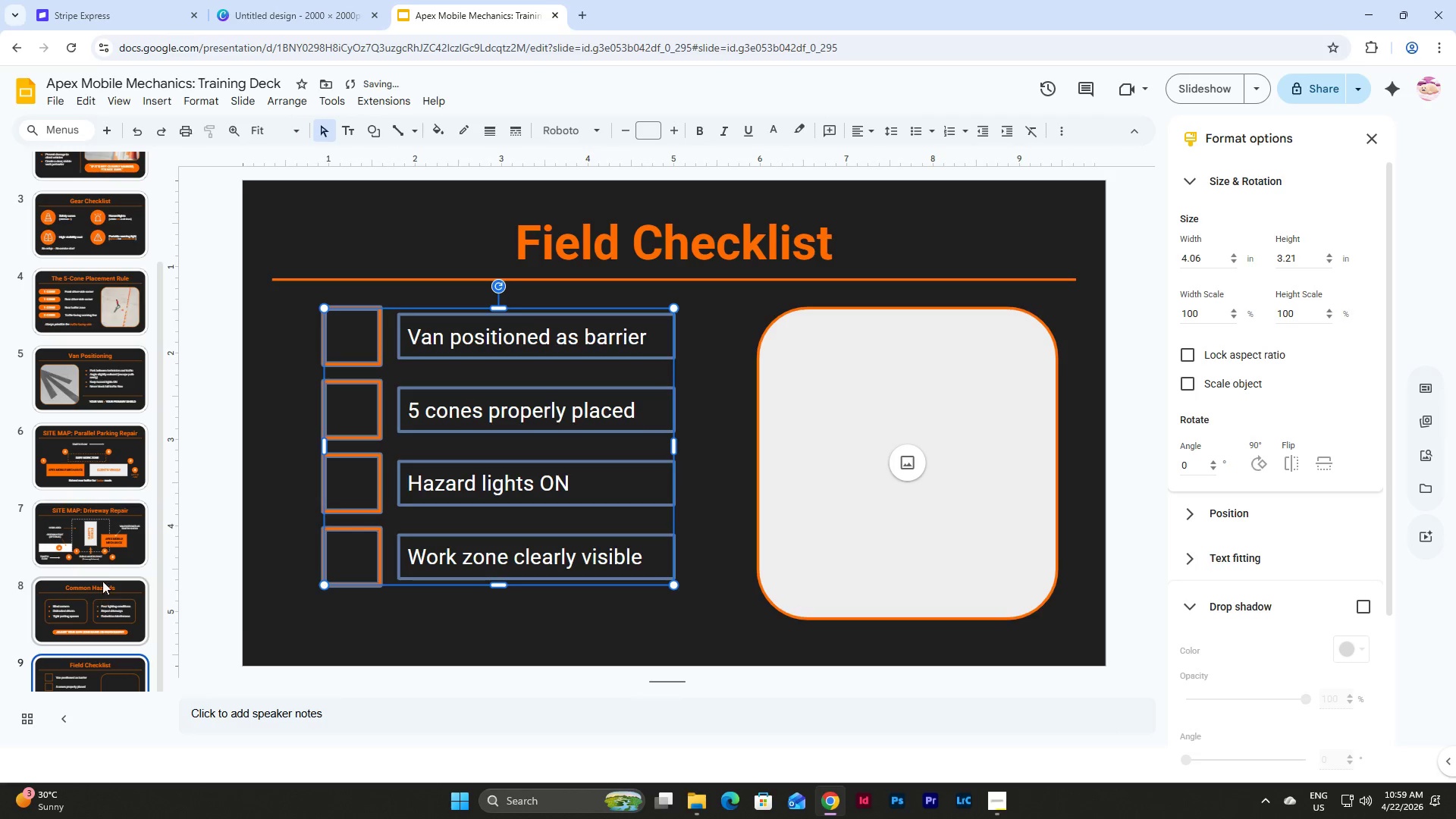 
left_click([114, 620])
 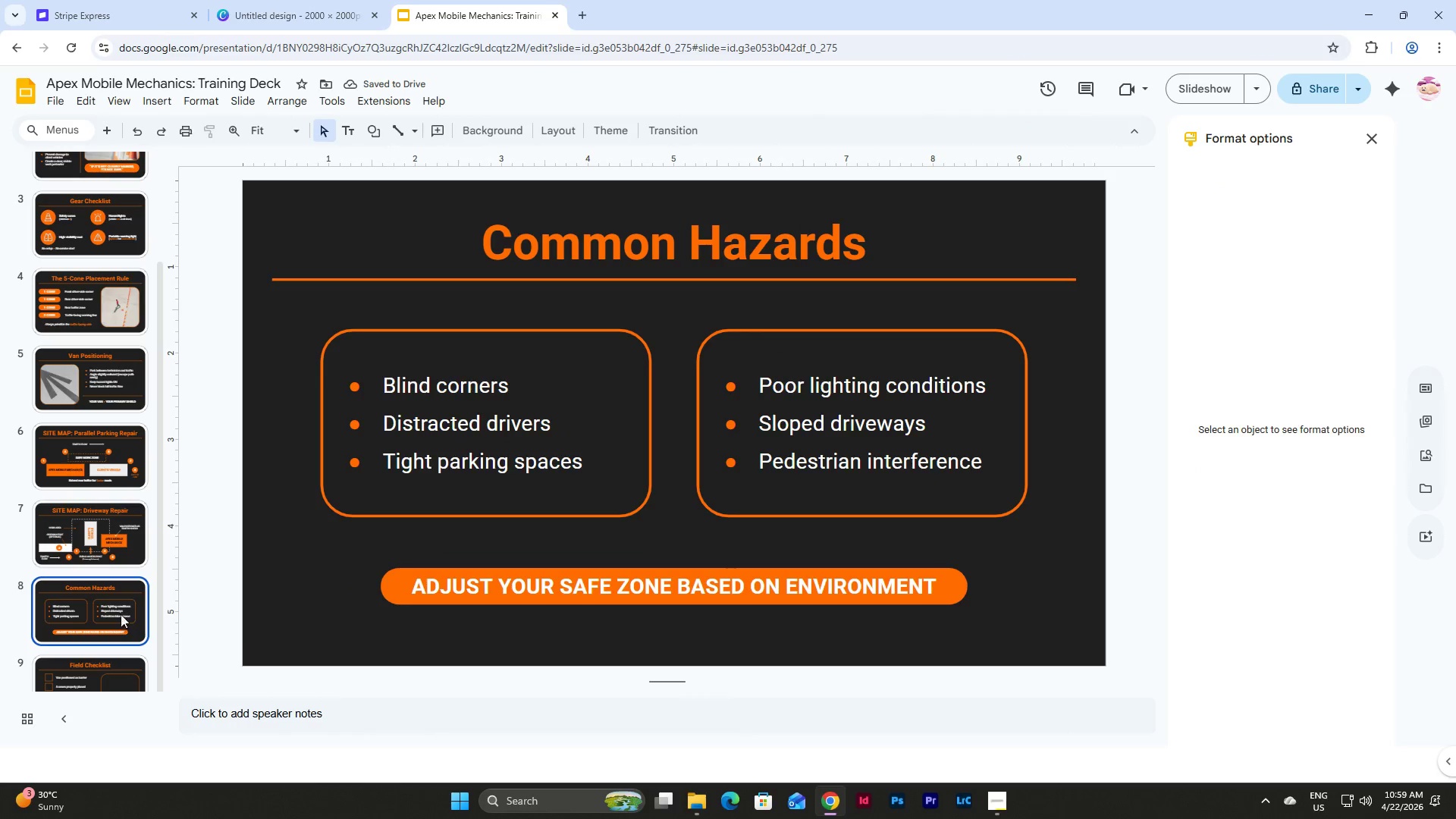 
scroll: coordinate [111, 584], scroll_direction: down, amount: 4.0
 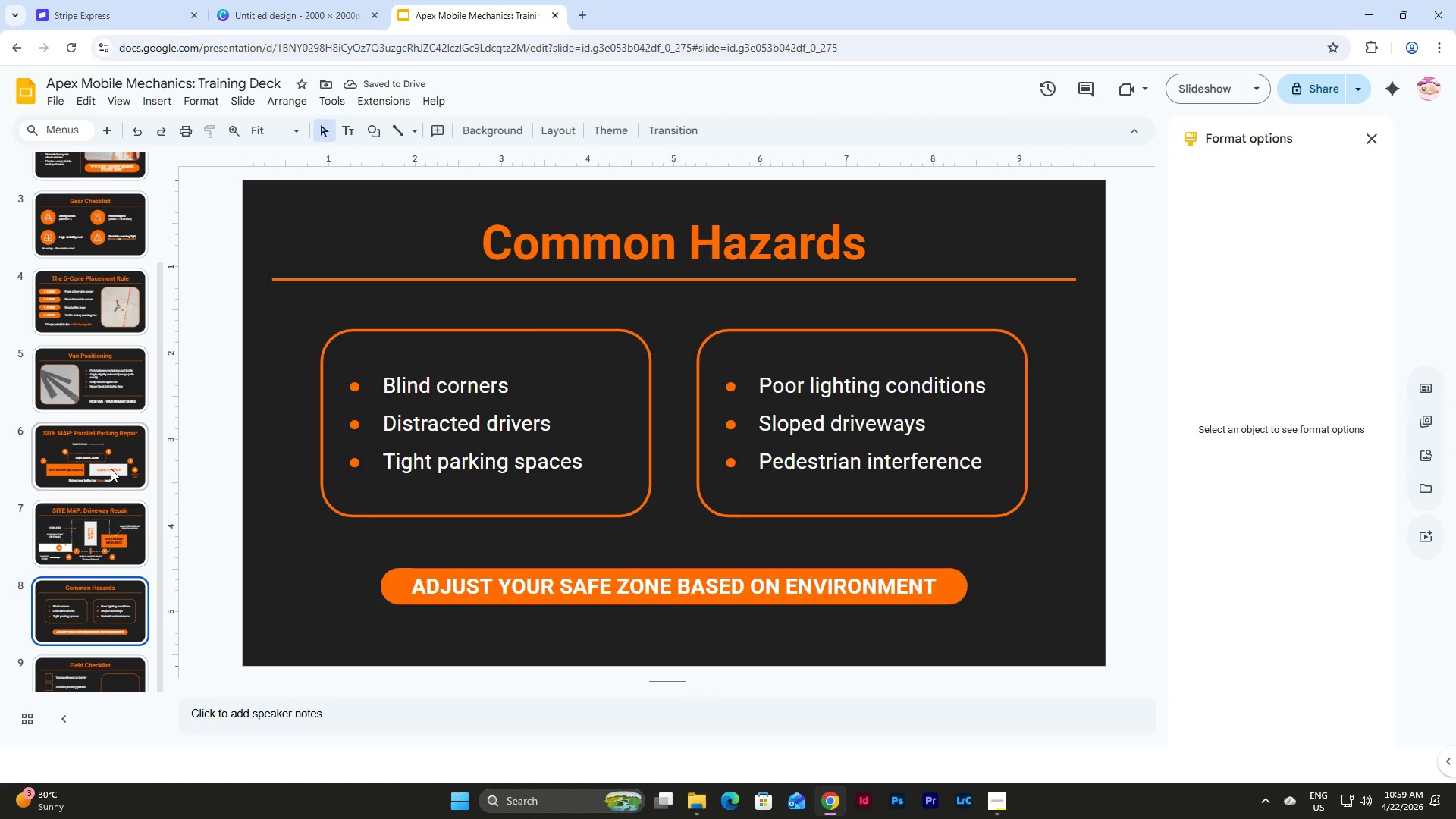 
left_click([111, 463])
 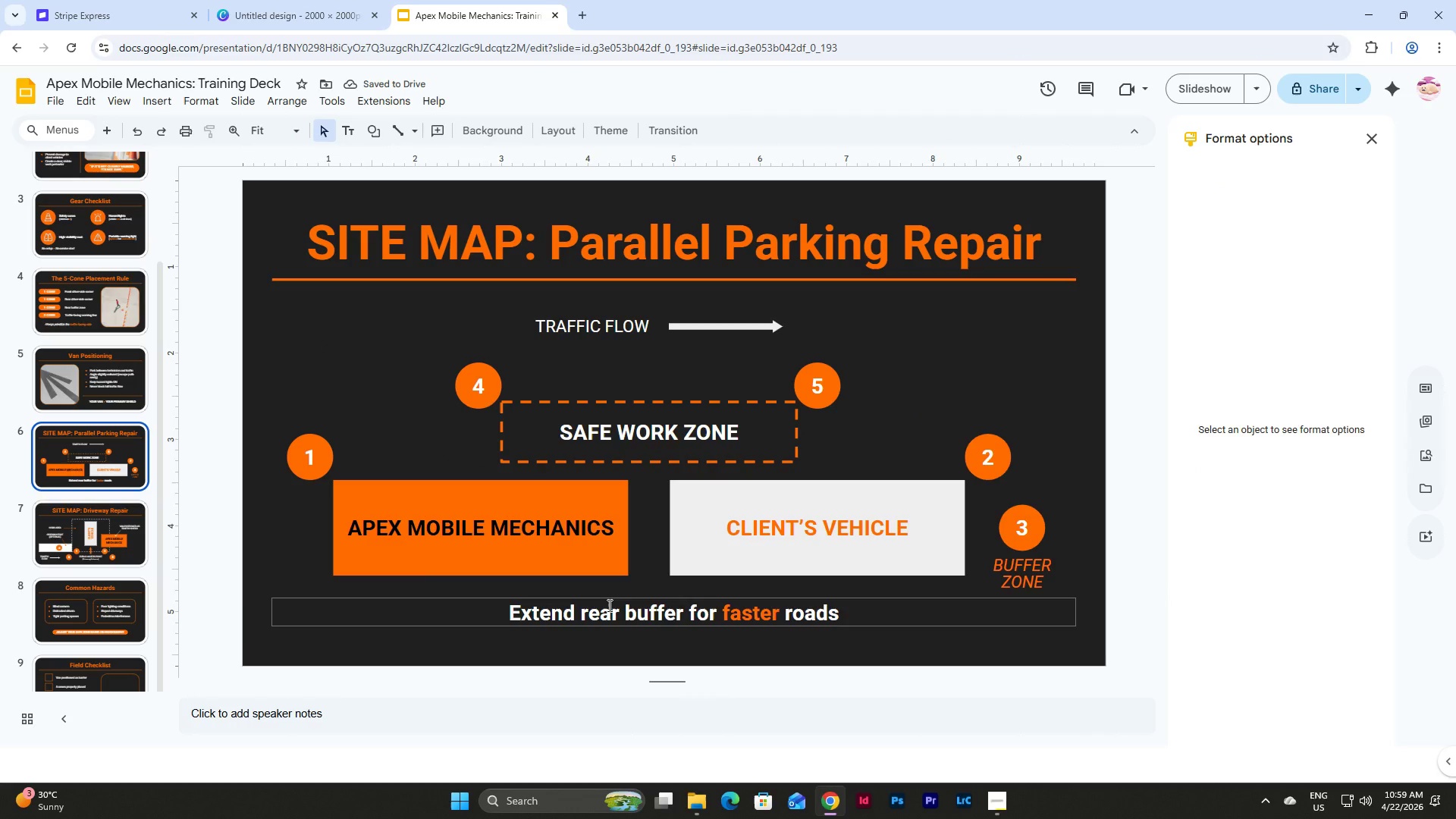 
left_click([608, 605])
 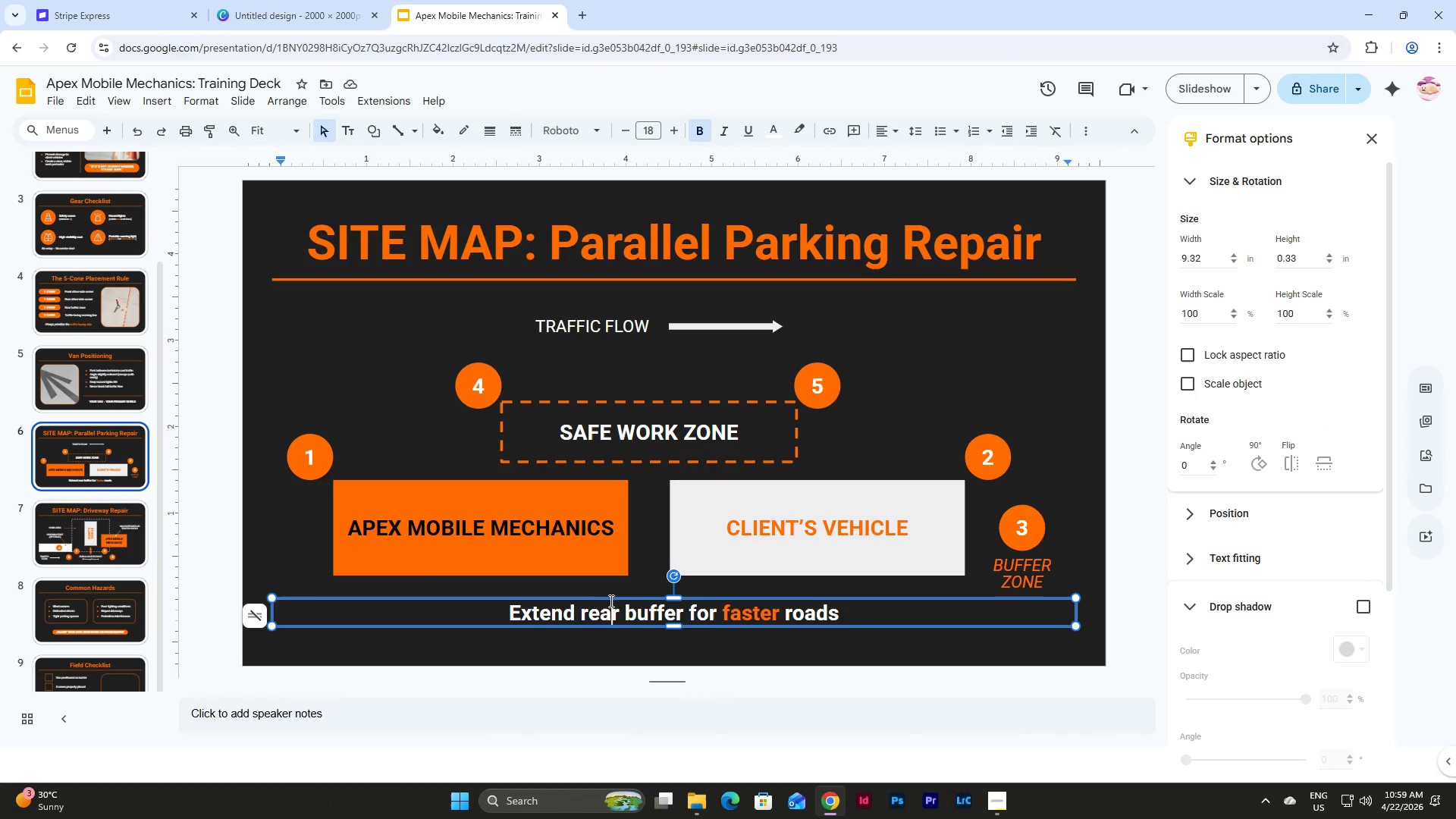 
double_click([613, 597])
 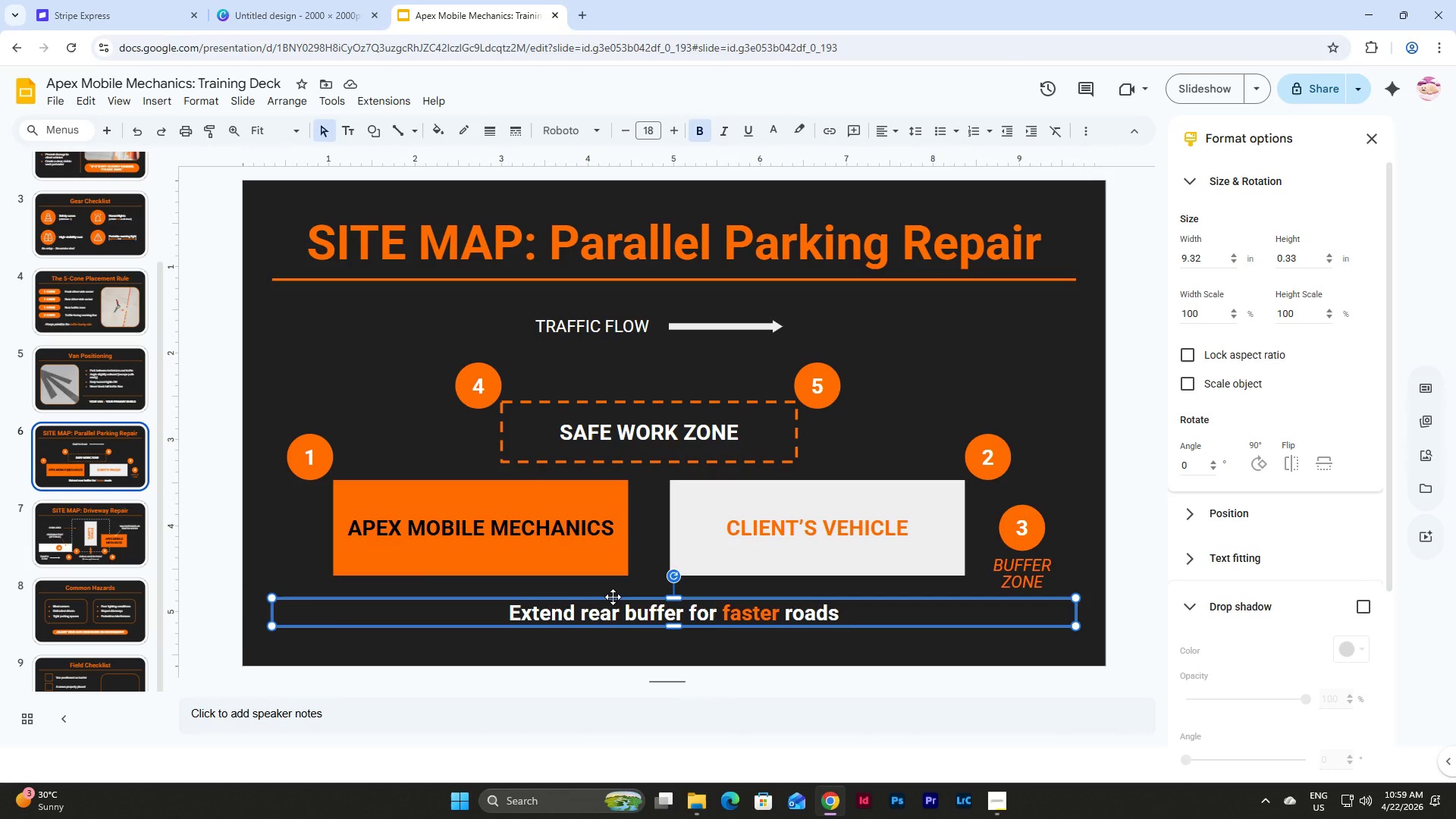 
key(Control+C)
 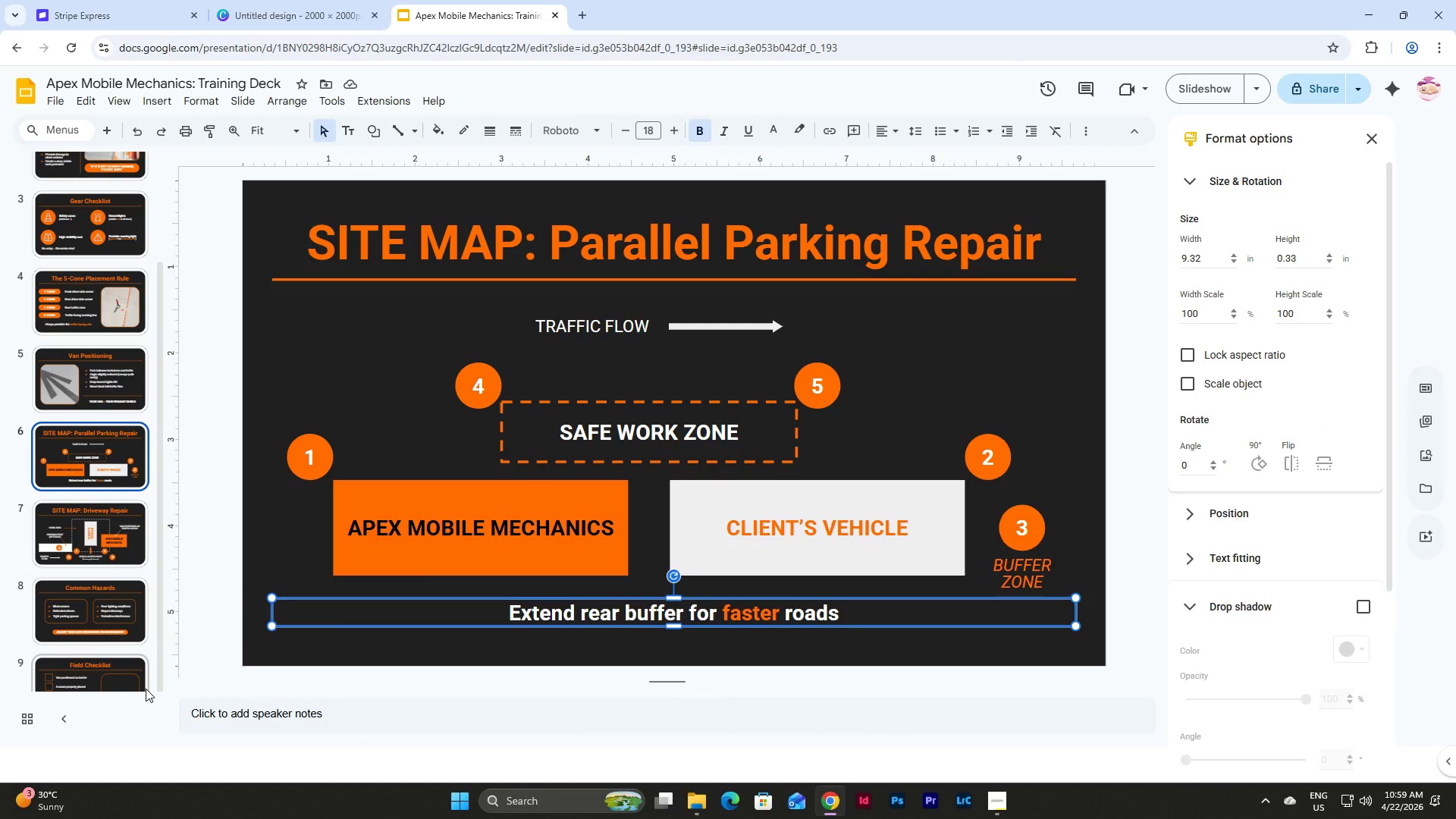 
left_click([103, 689])
 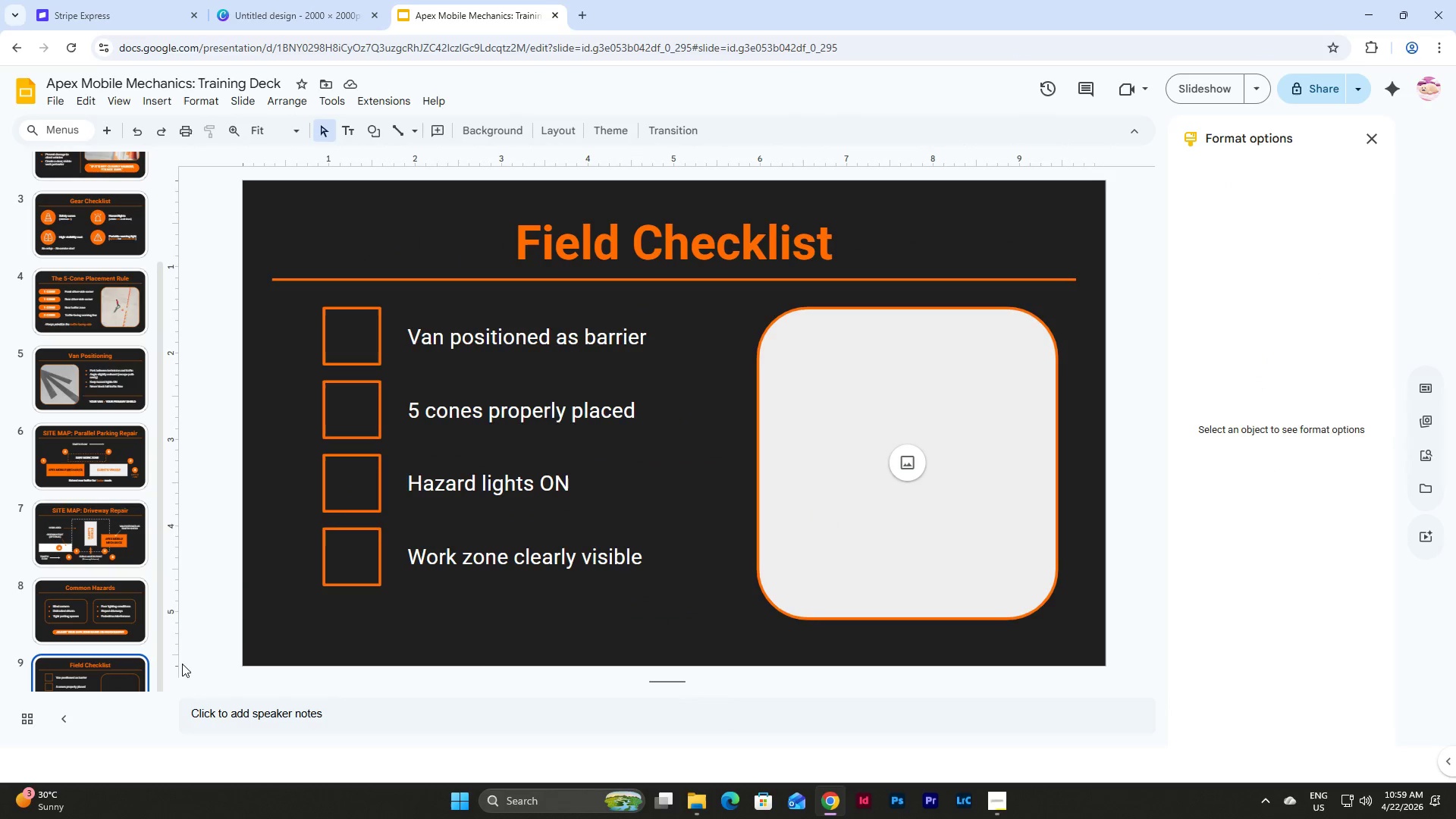 
left_click([477, 645])
 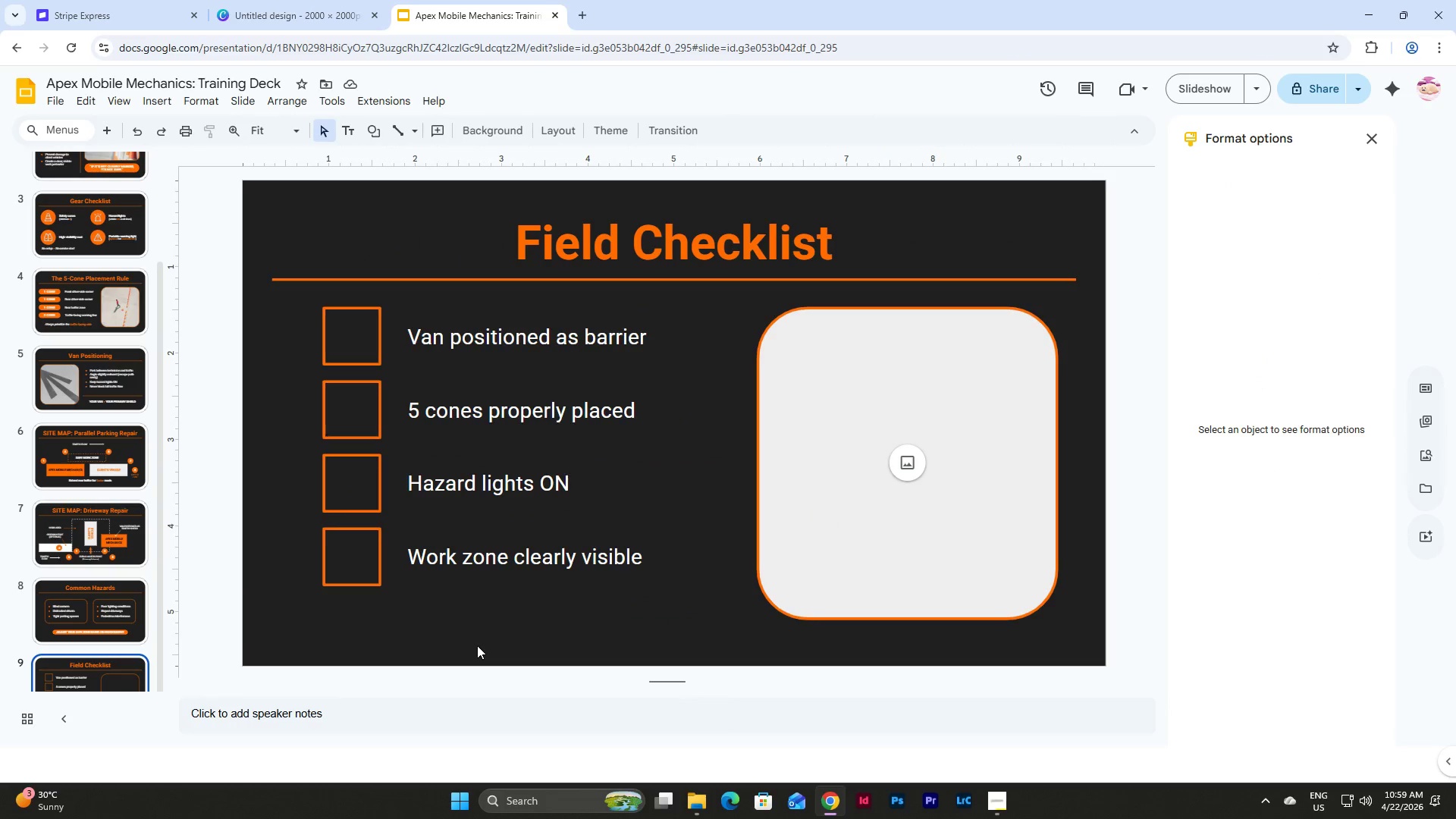 
key(Control+V)
 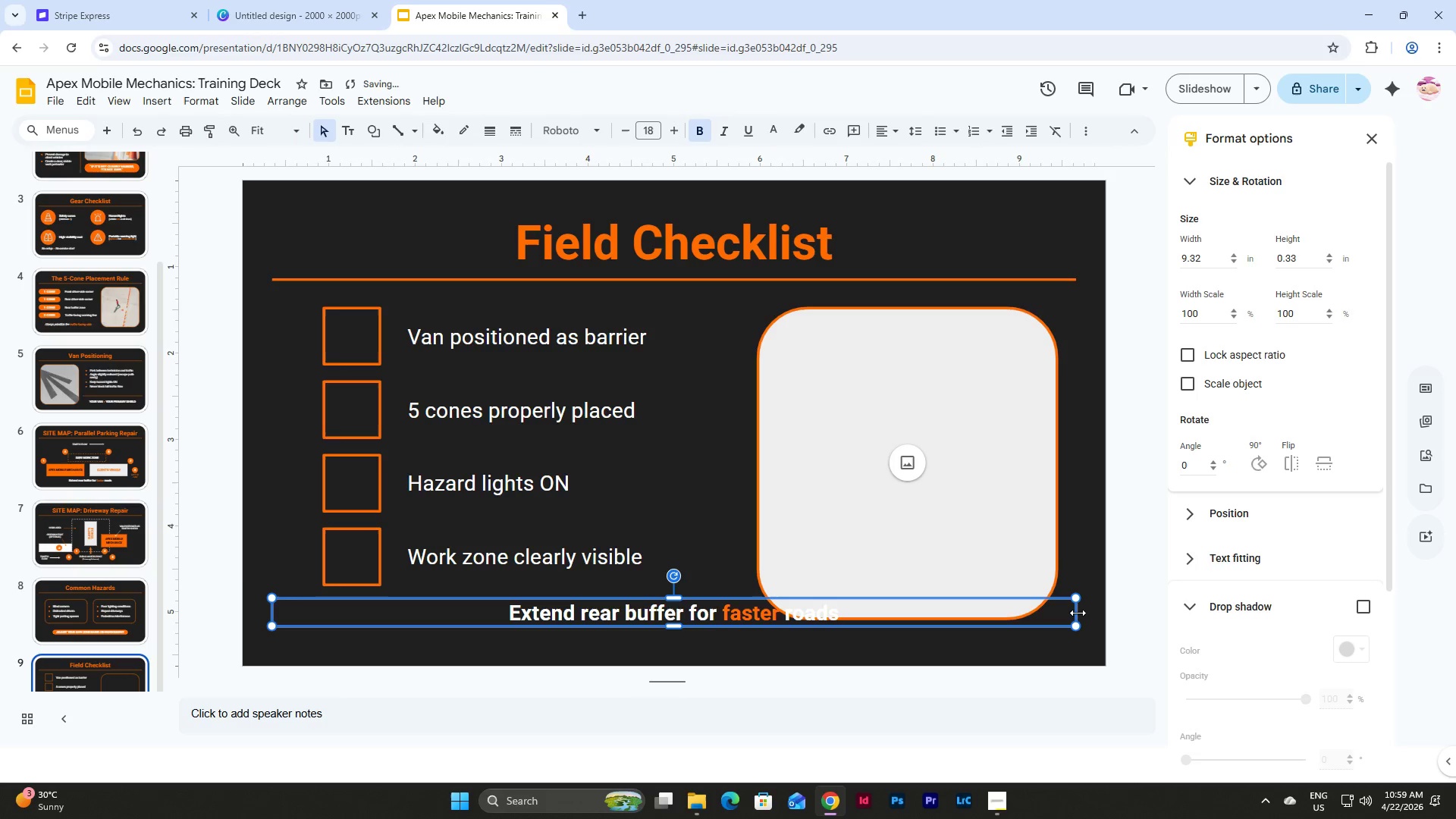 
left_click_drag(start_coordinate=[1078, 613], to_coordinate=[736, 614])
 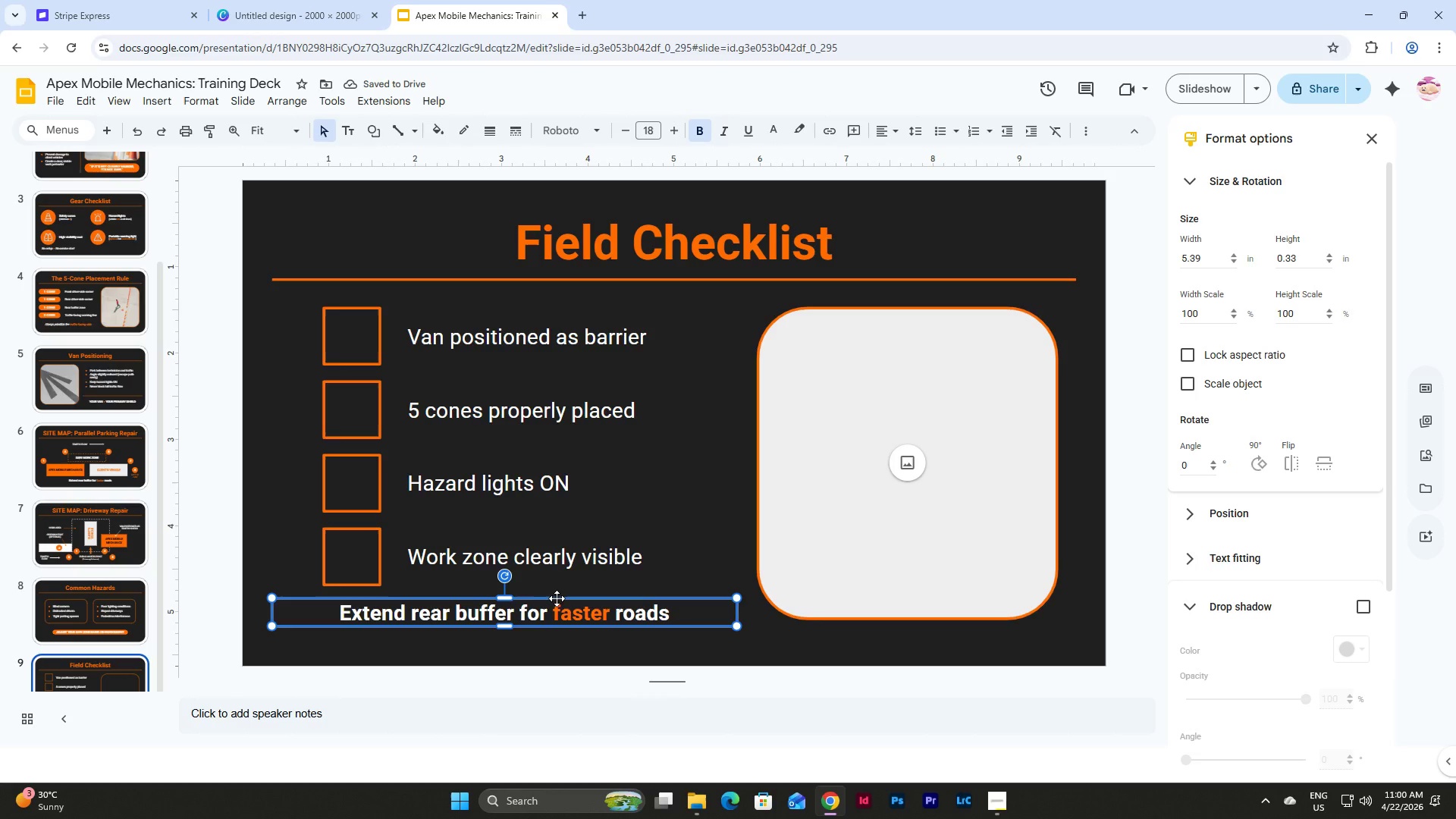 
left_click([558, 598])
 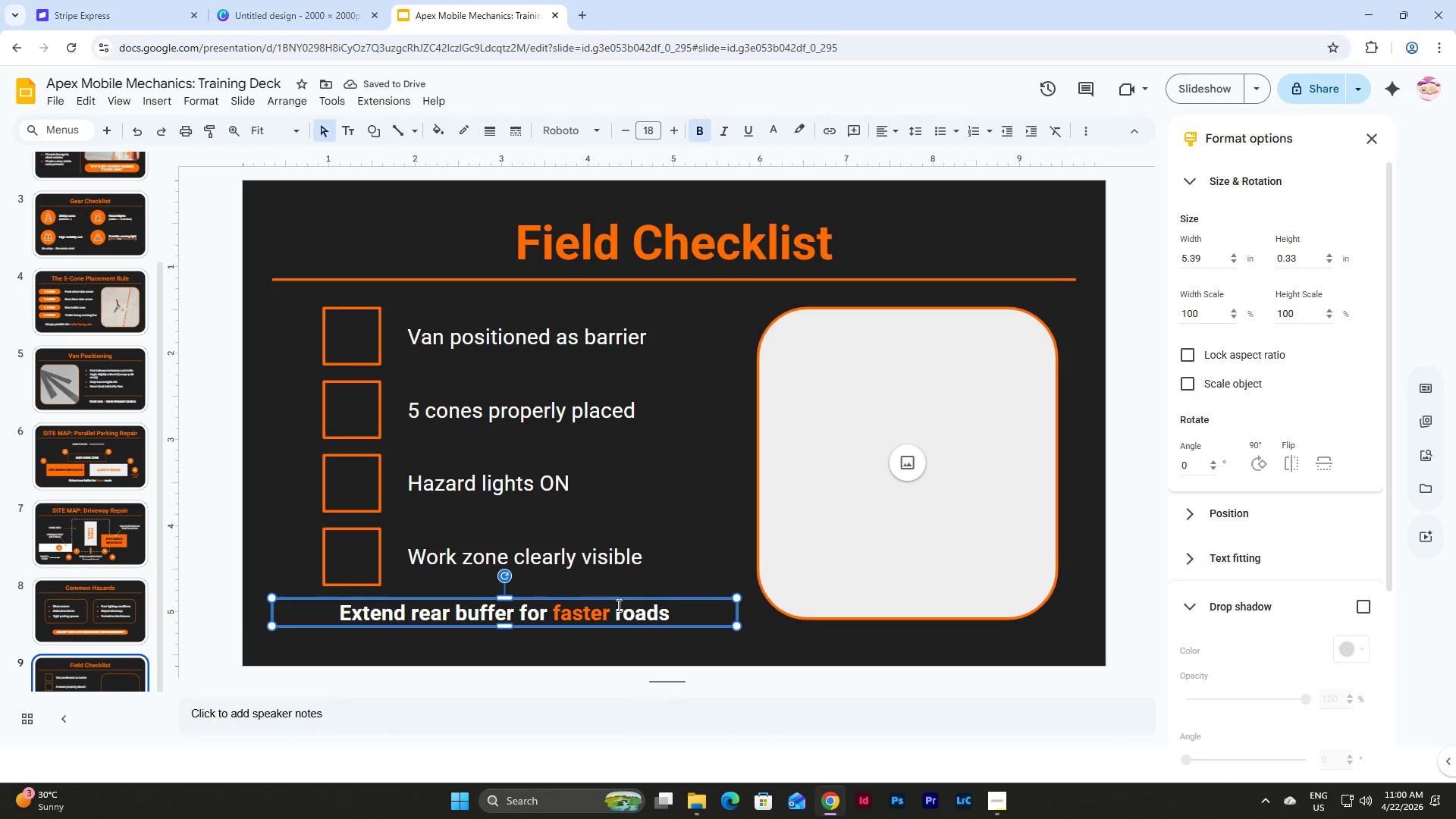 
left_click([623, 606])
 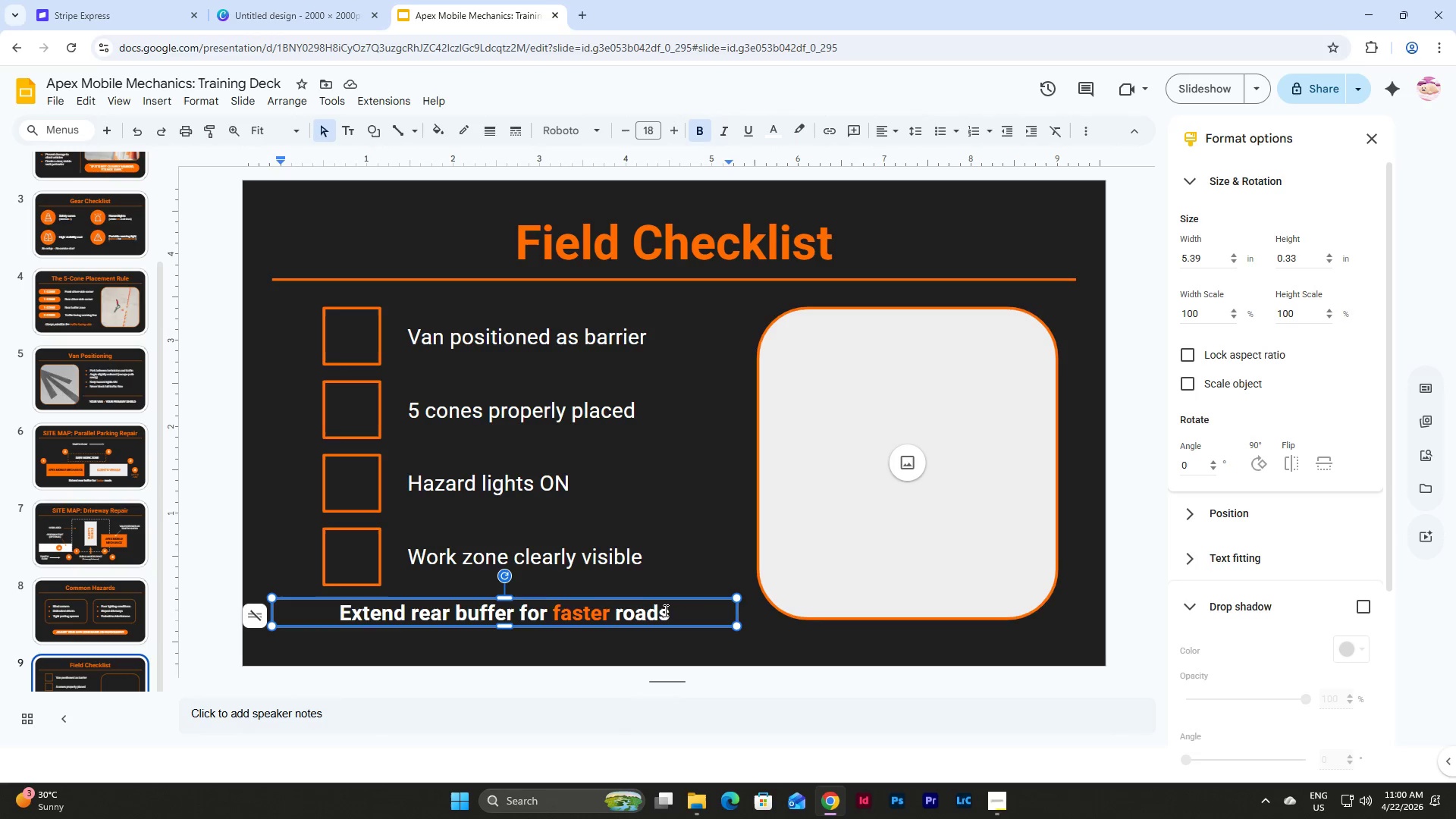 
left_click_drag(start_coordinate=[669, 610], to_coordinate=[328, 603])
 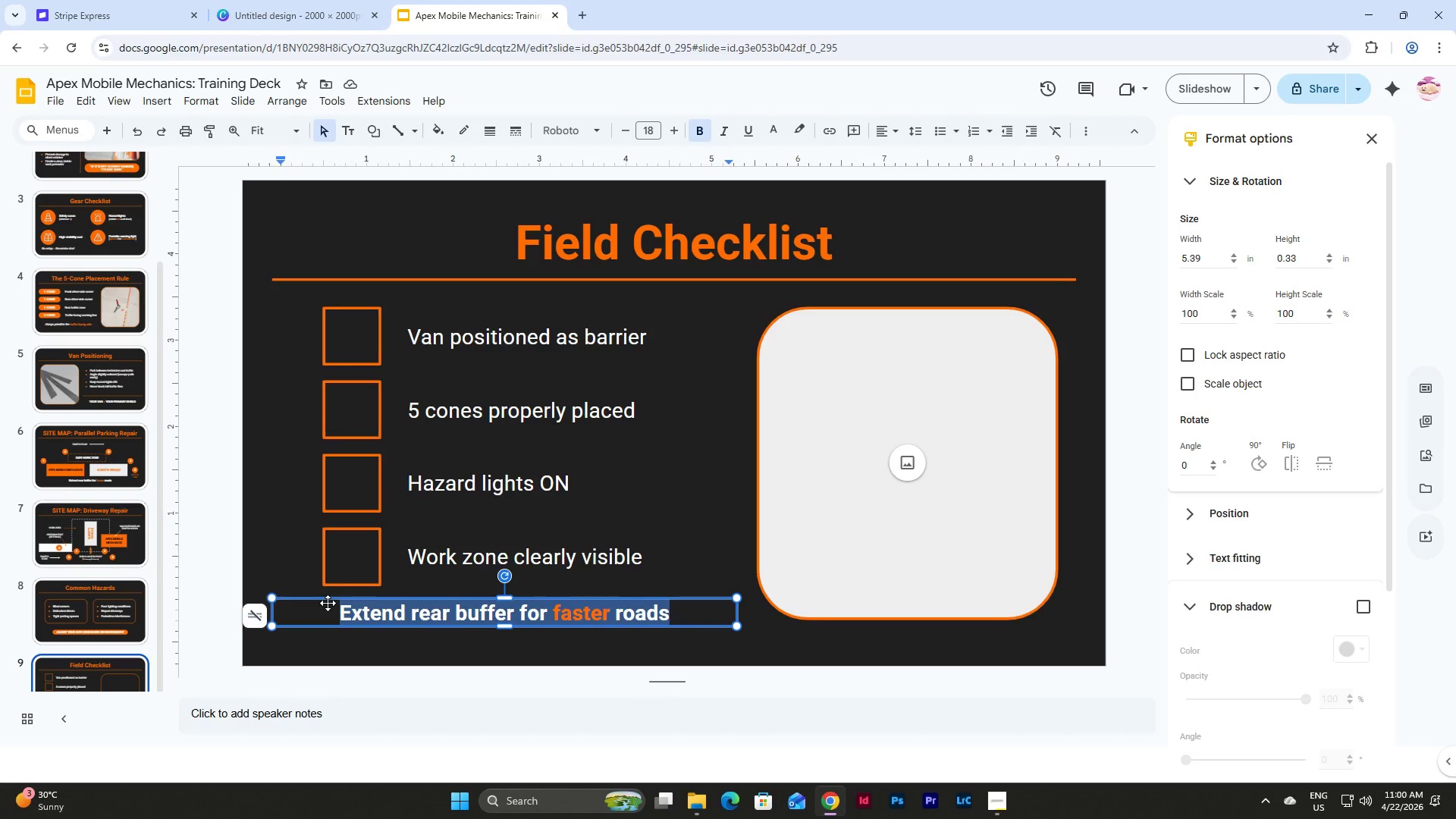 
type(If any step is missing )
 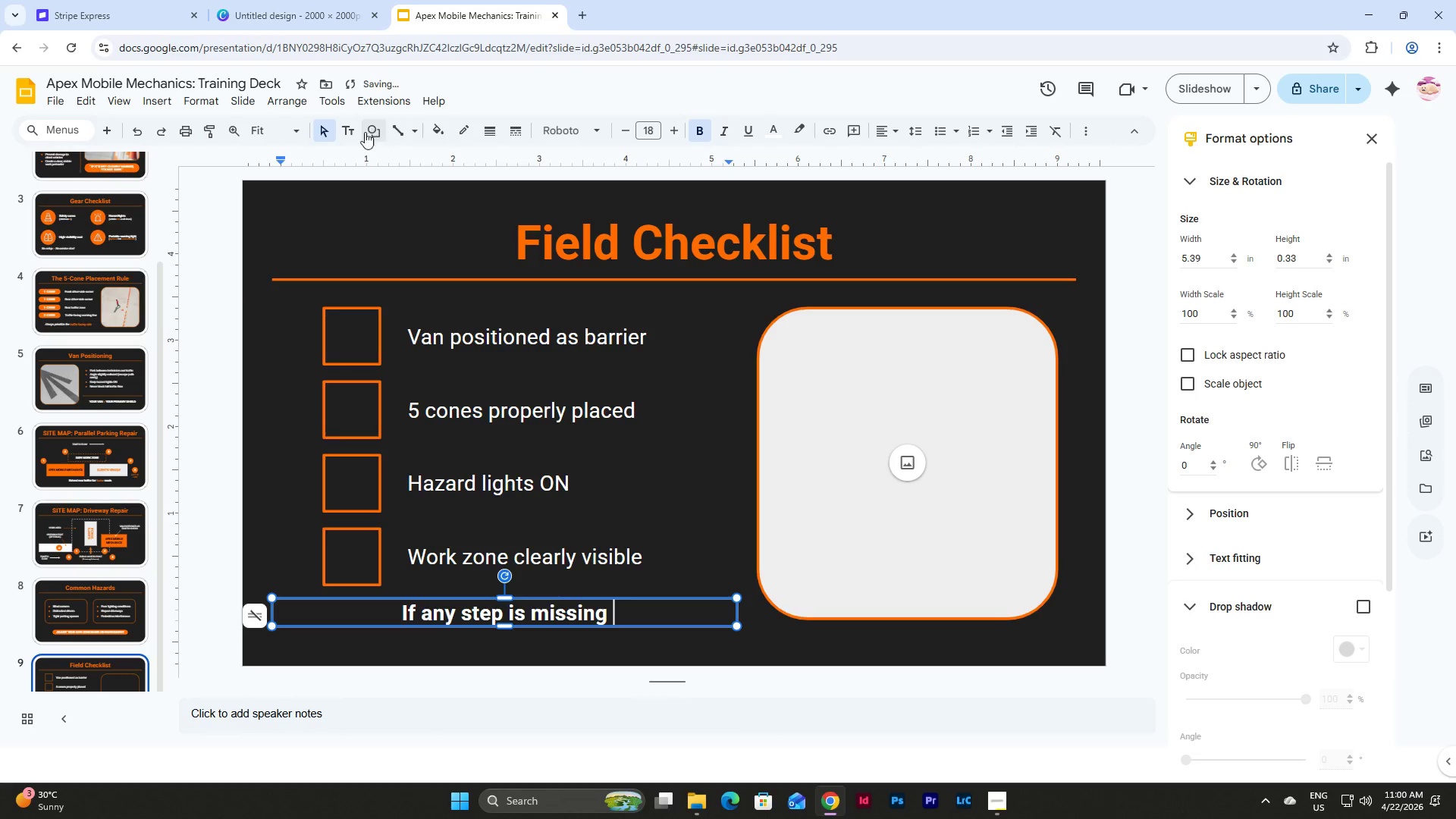 
left_click([164, 102])
 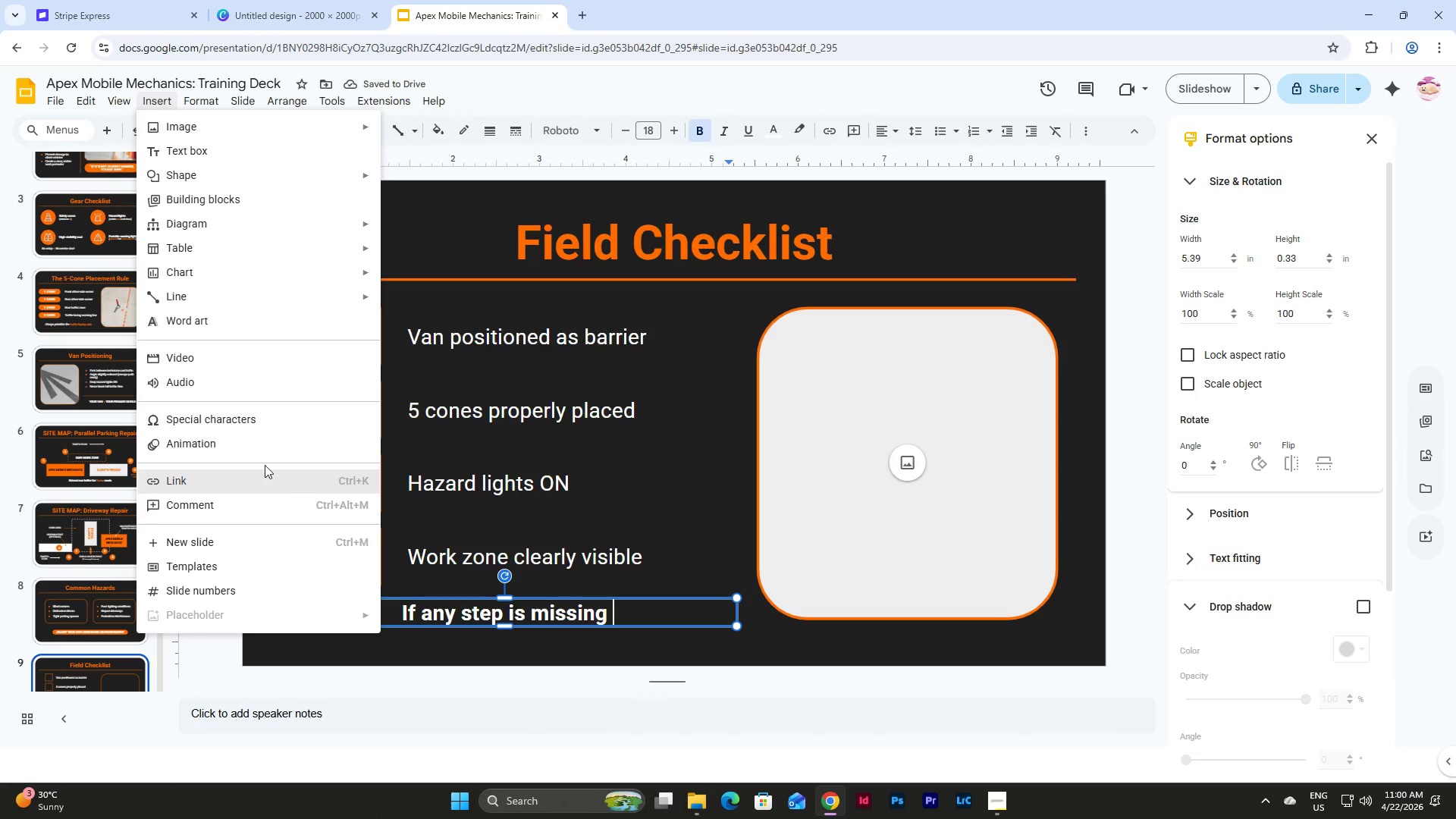 
left_click([267, 417])
 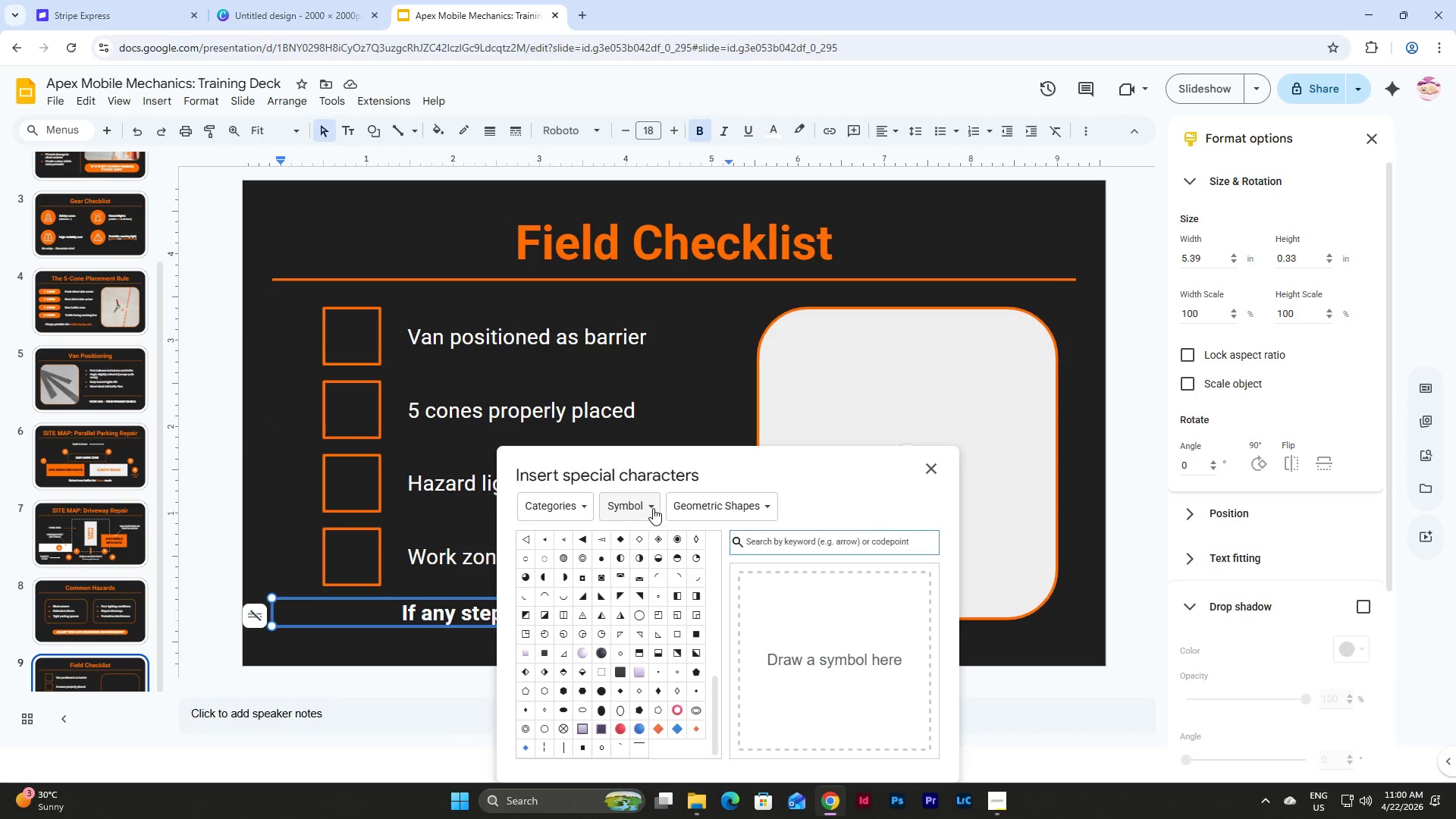 
left_click([624, 506])
 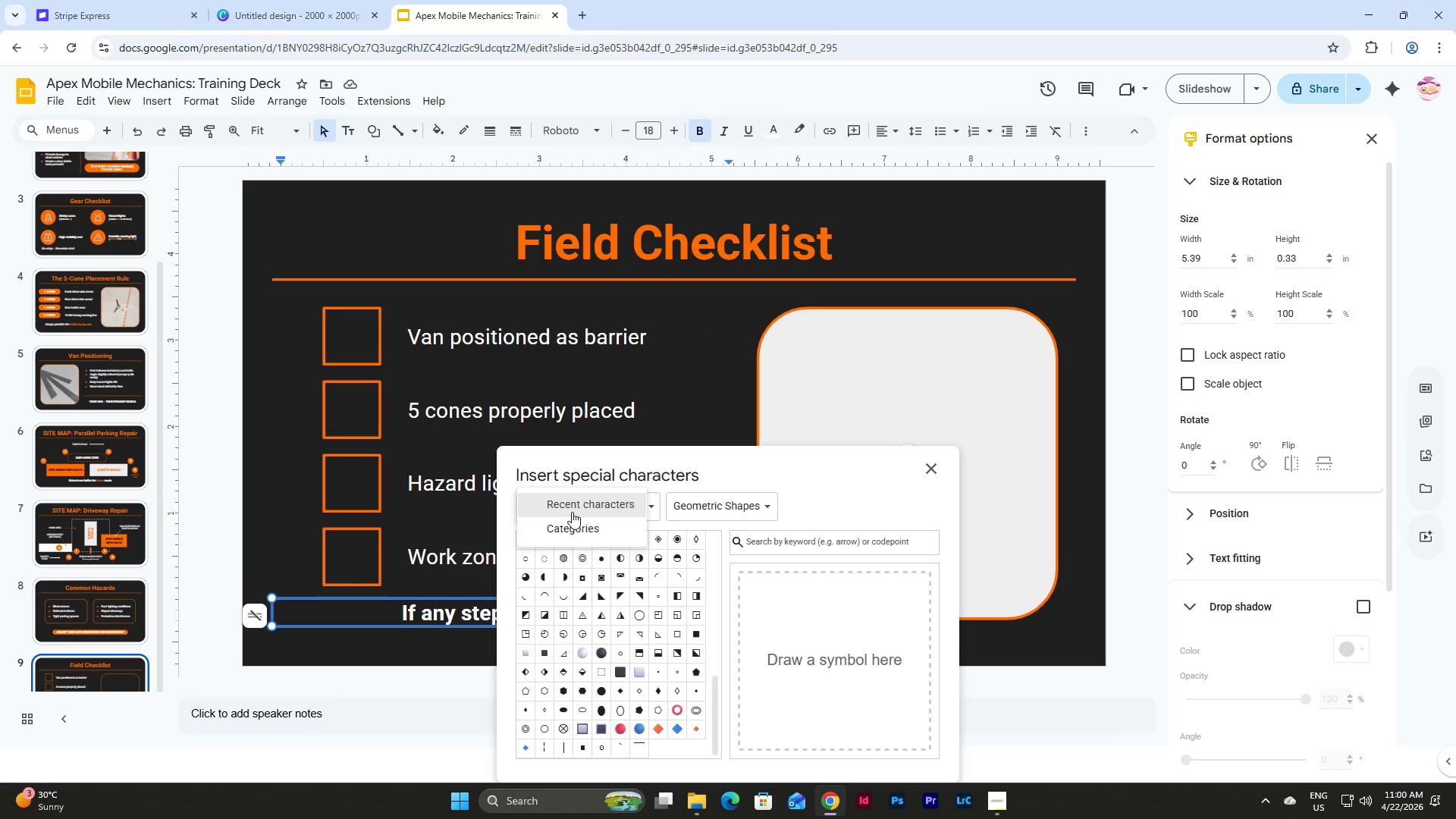 
left_click([573, 510])
 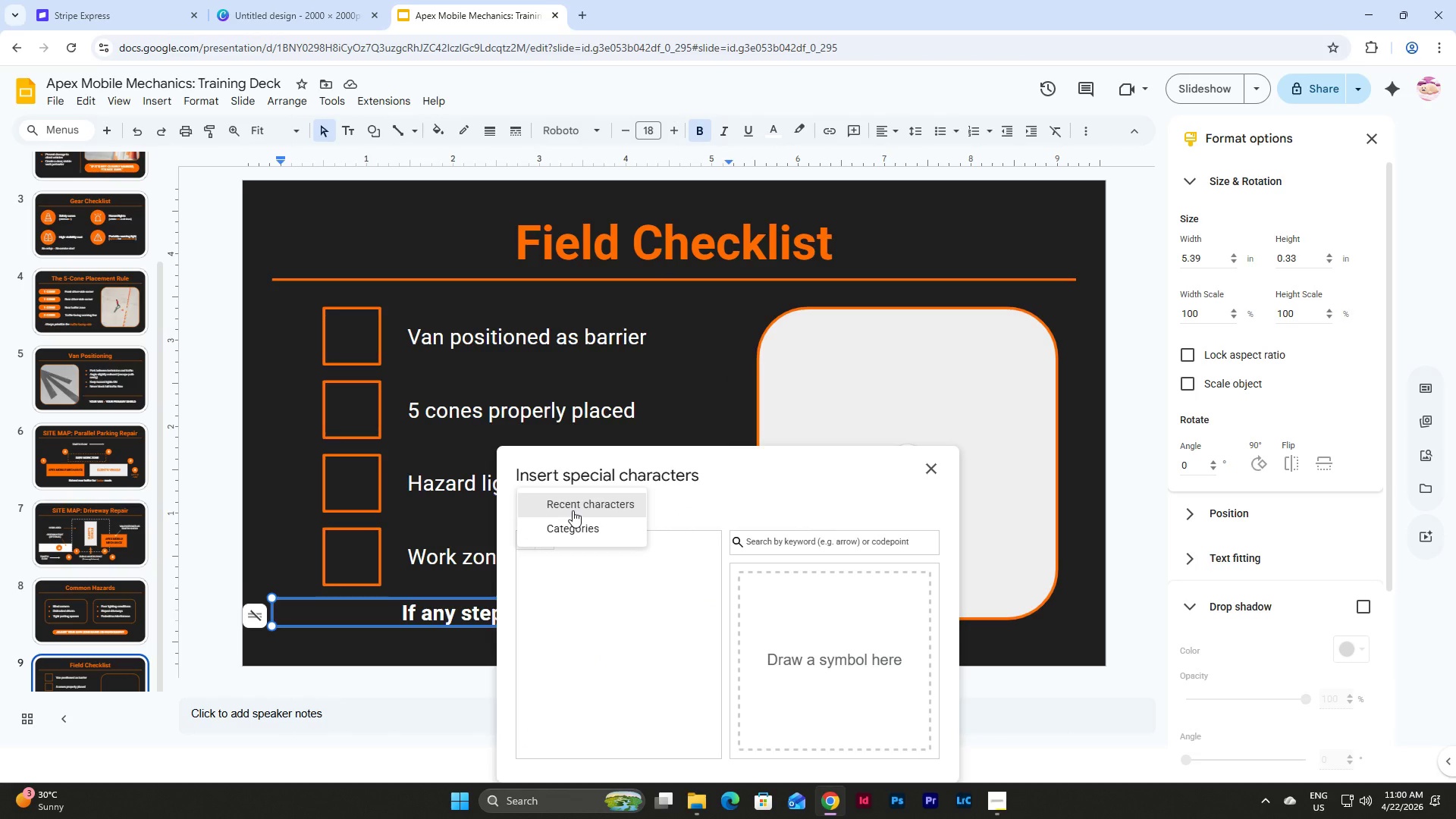 
left_click([573, 510])
 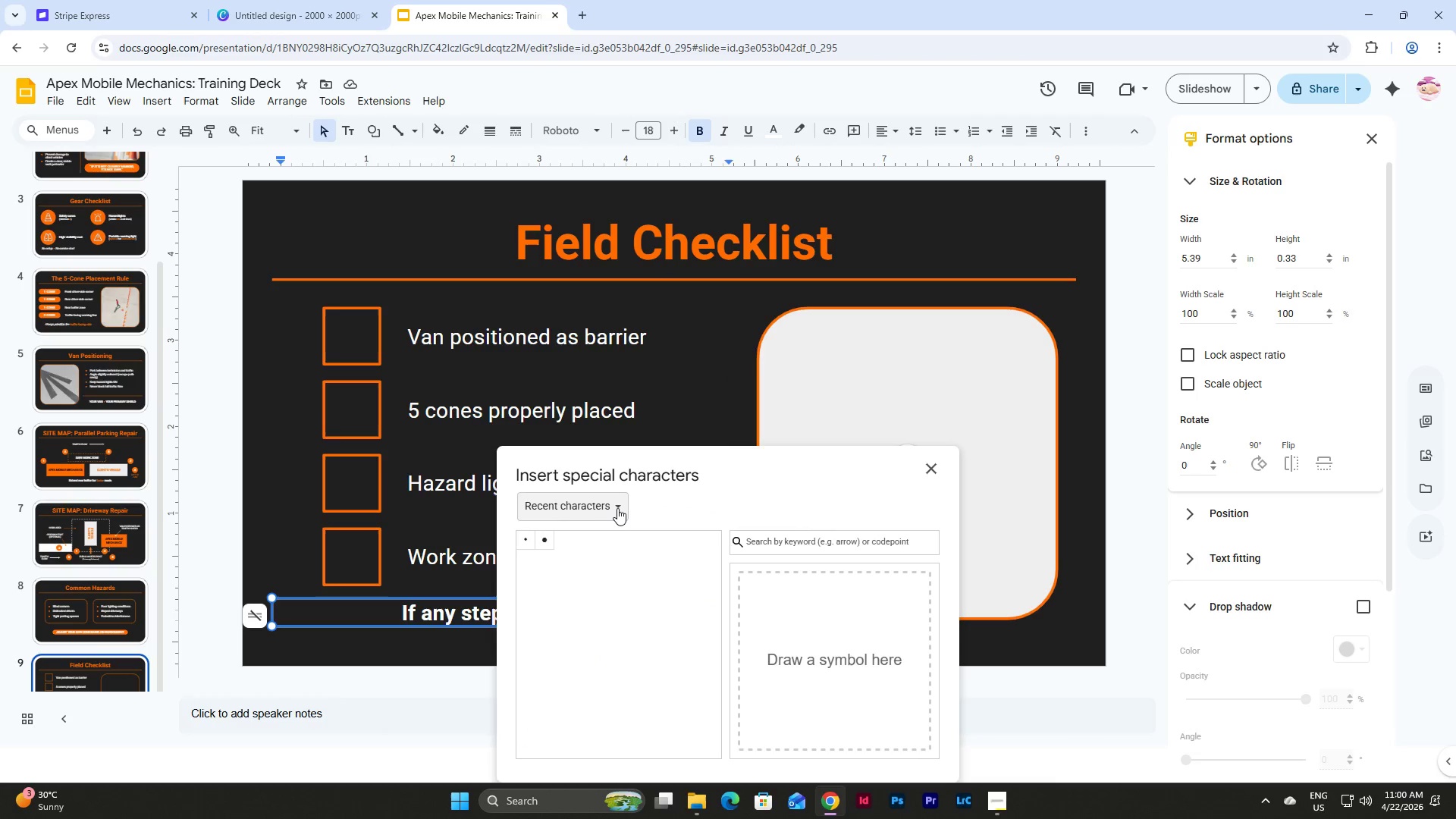 
double_click([617, 508])
 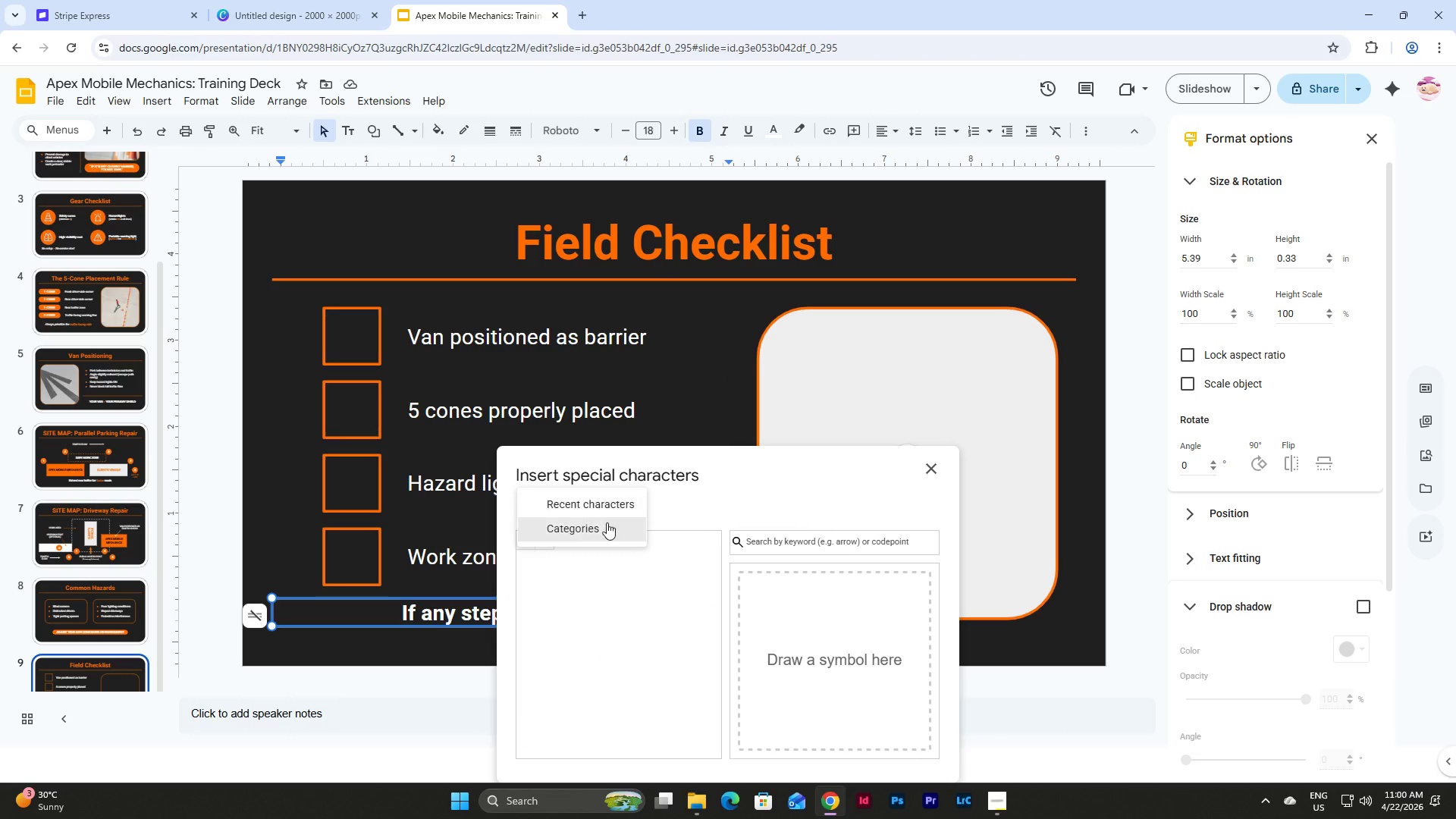 
left_click([604, 527])
 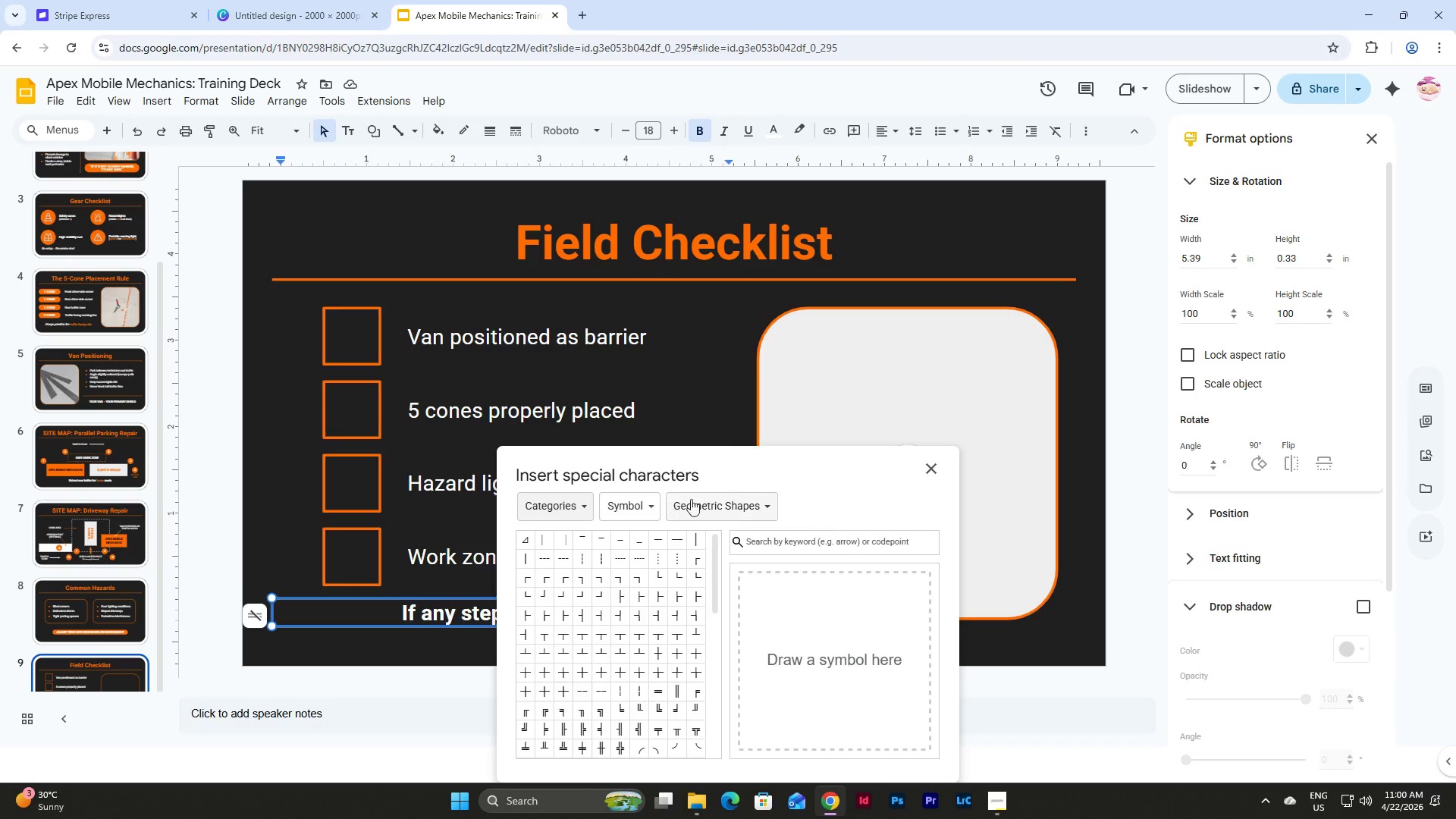 
left_click([710, 501])
 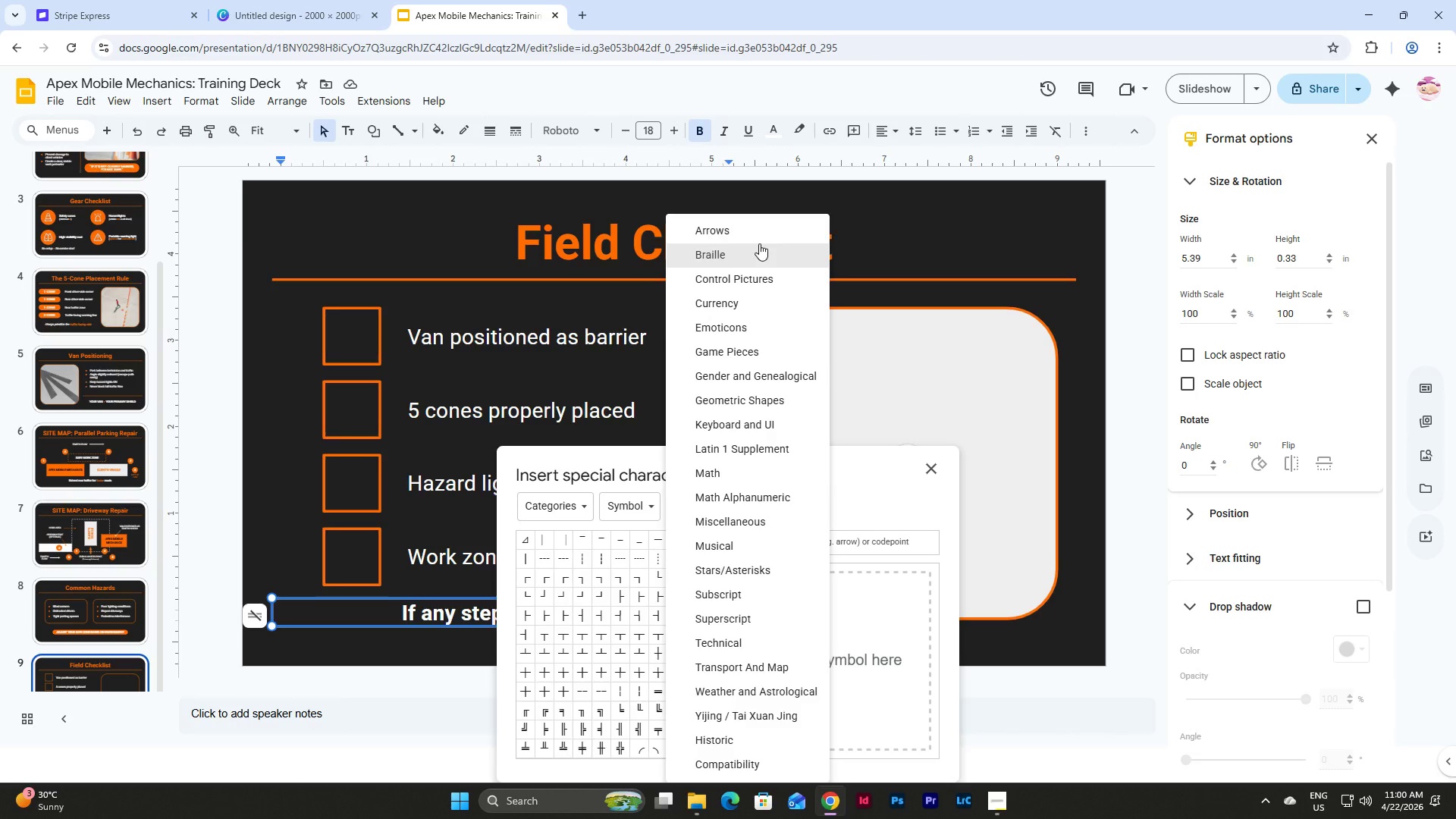 
left_click([759, 237])
 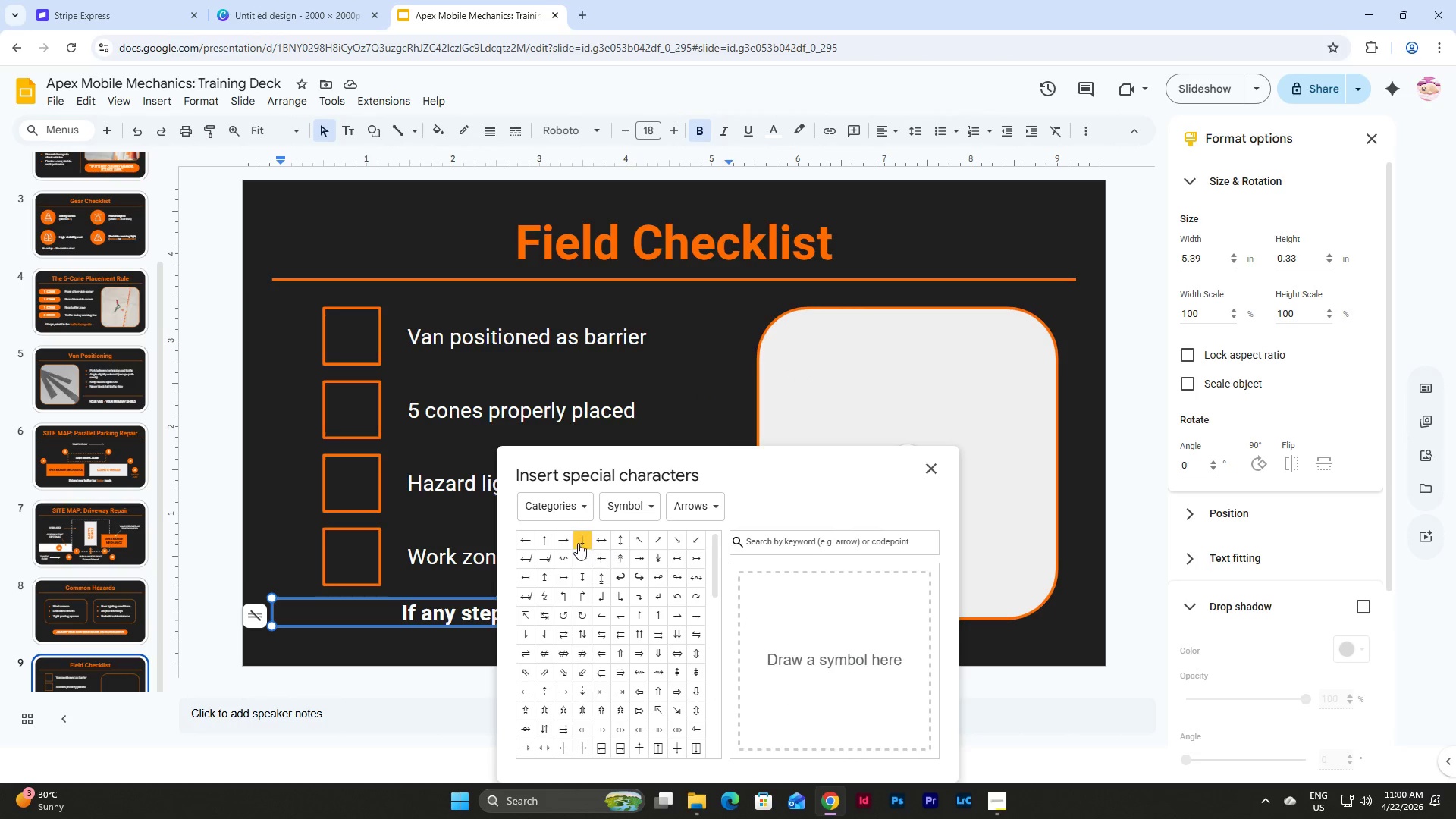 
left_click([570, 539])
 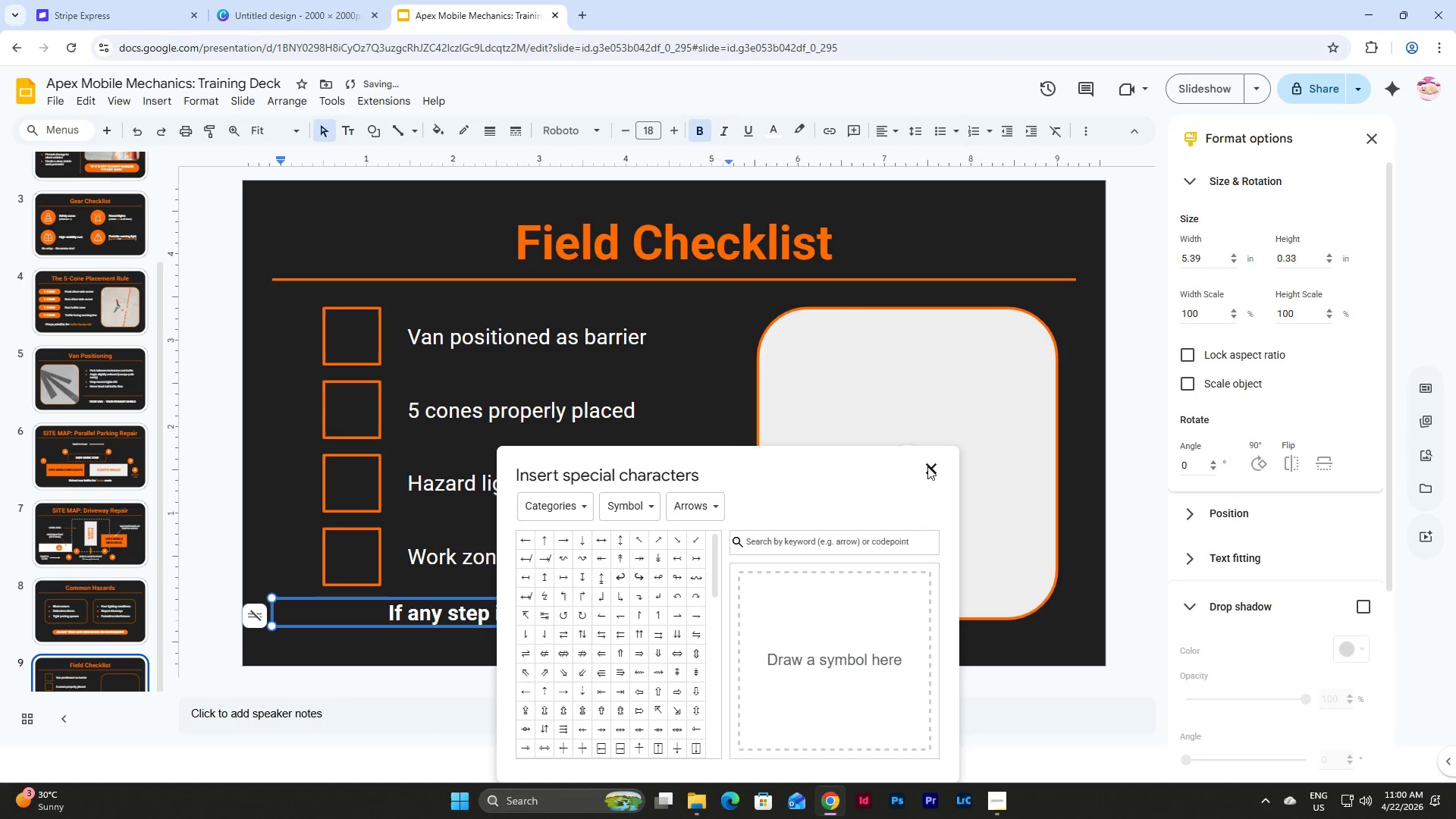 
left_click([925, 472])
 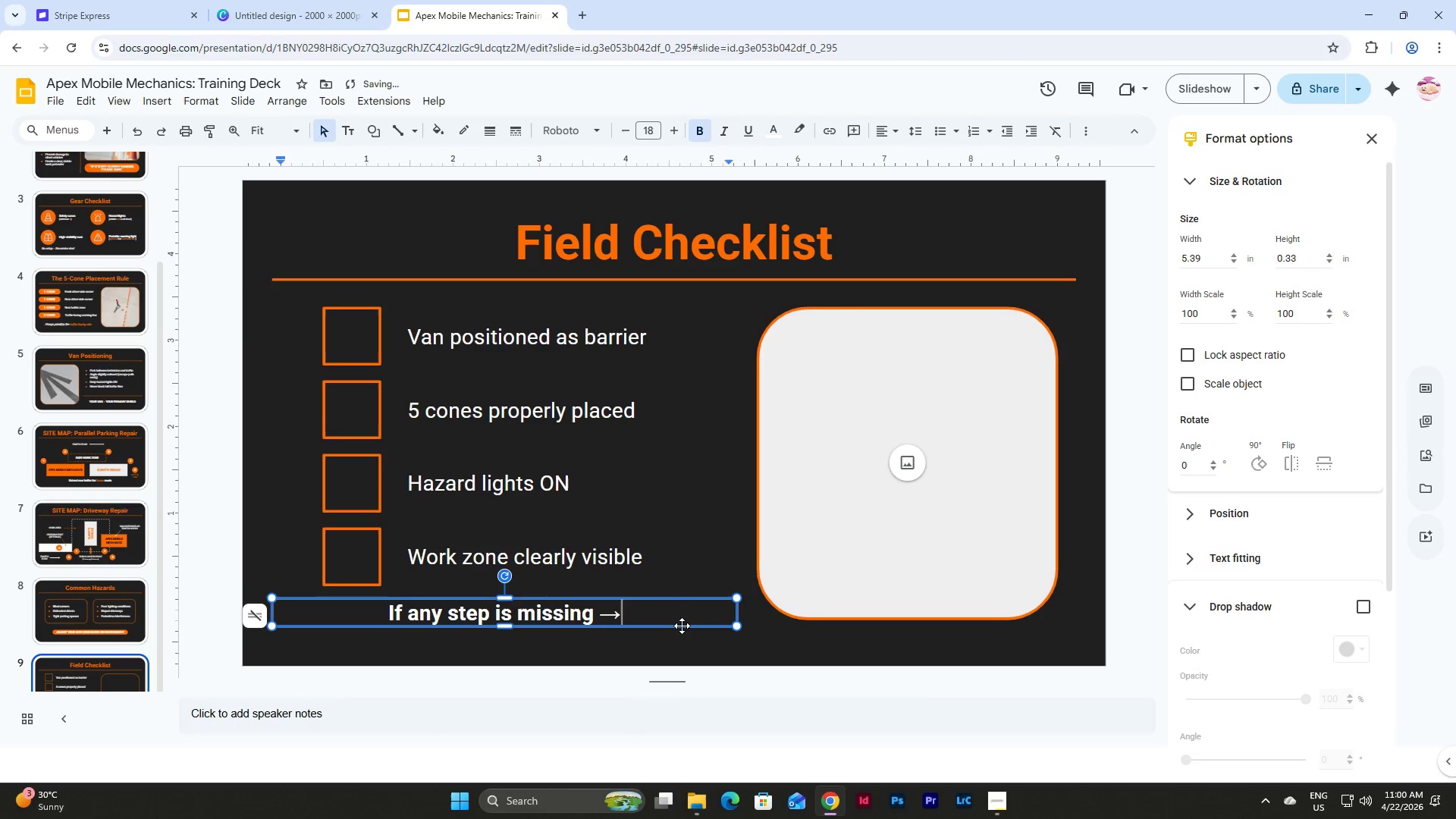 
type( STOP and rest)
 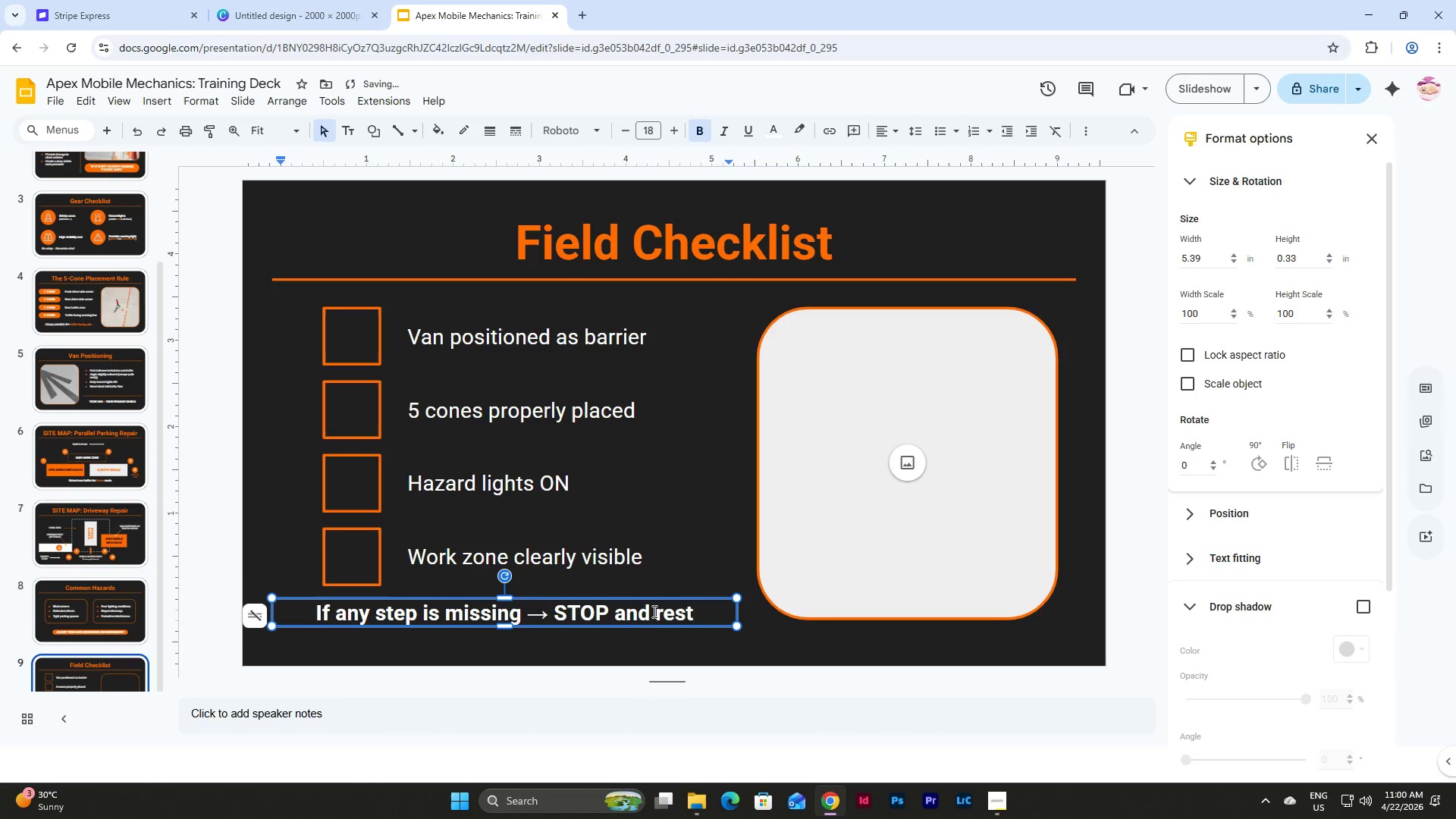 
left_click_drag(start_coordinate=[444, 612], to_coordinate=[521, 619])
 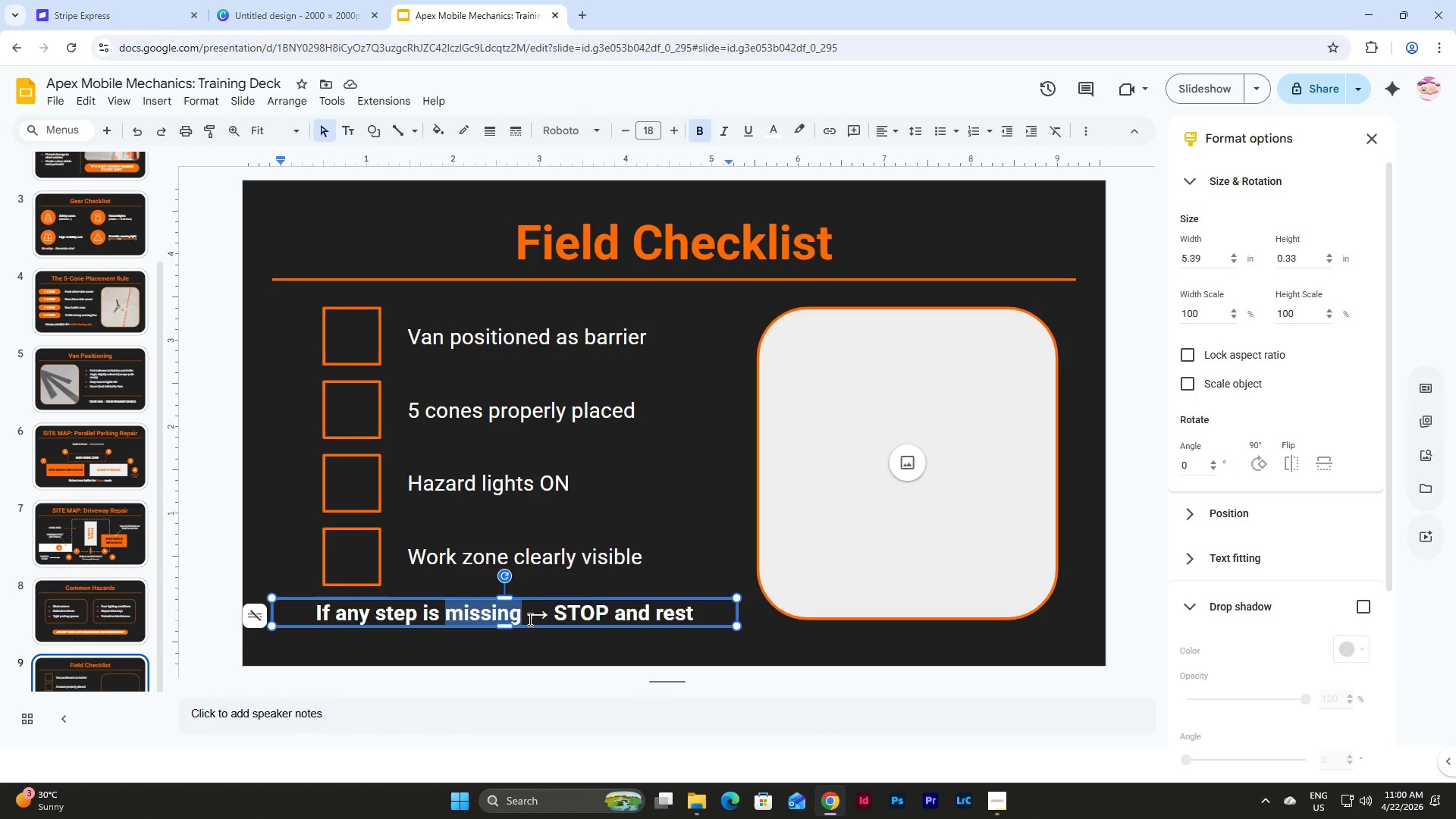 
left_click_drag(start_coordinate=[529, 619], to_coordinate=[546, 620])
 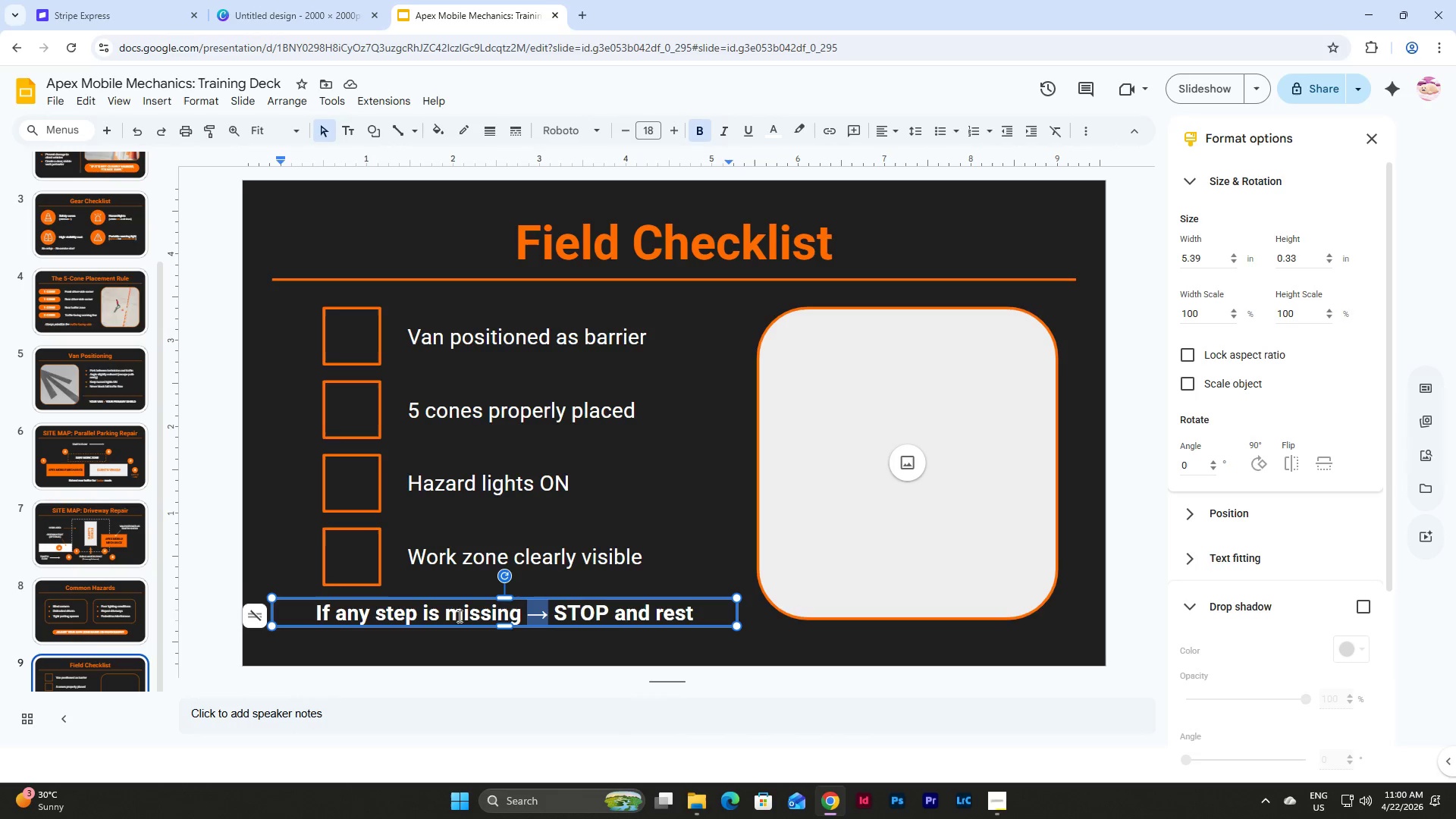 
left_click([491, 608])
 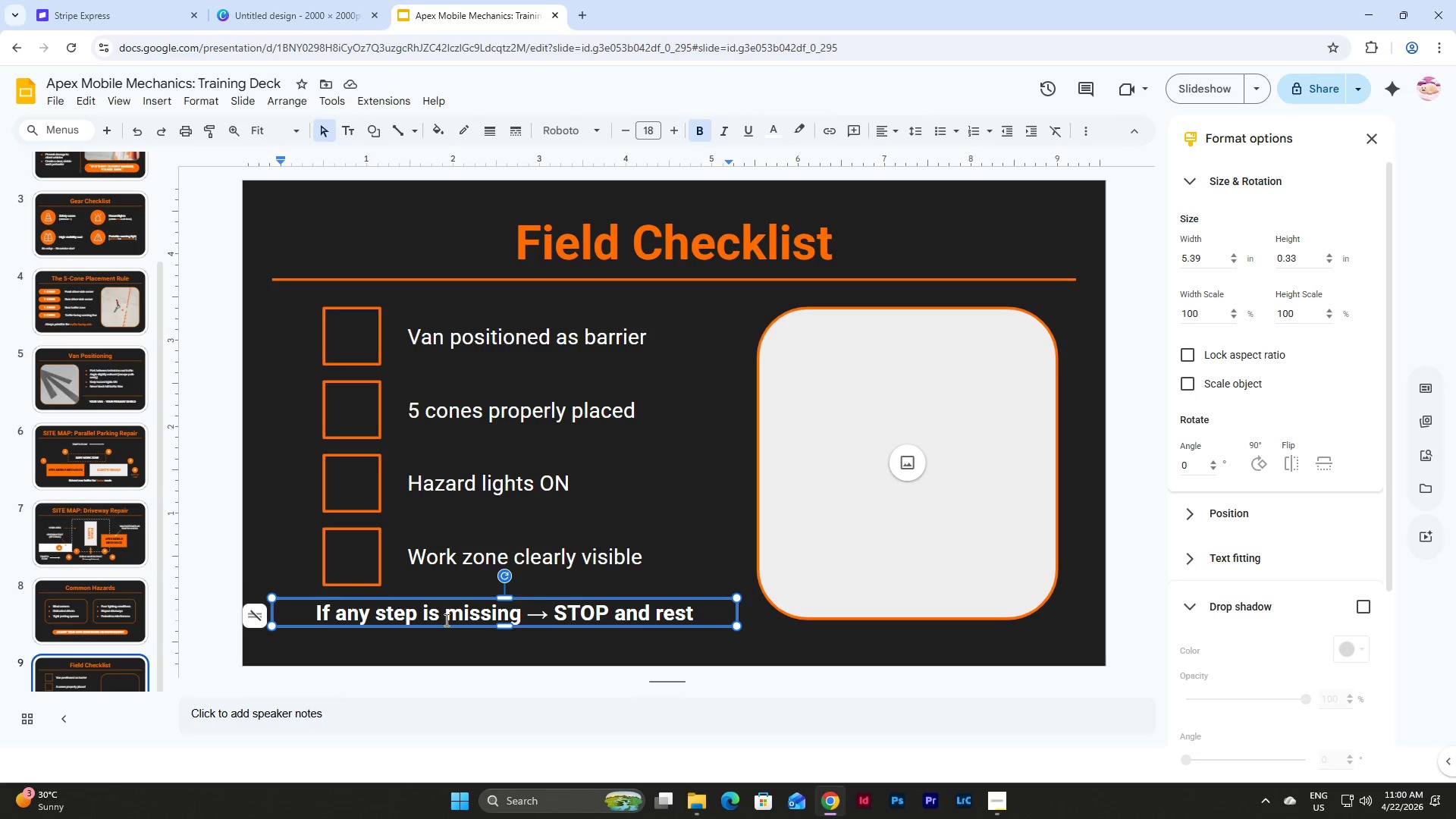 
left_click_drag(start_coordinate=[447, 618], to_coordinate=[520, 613])
 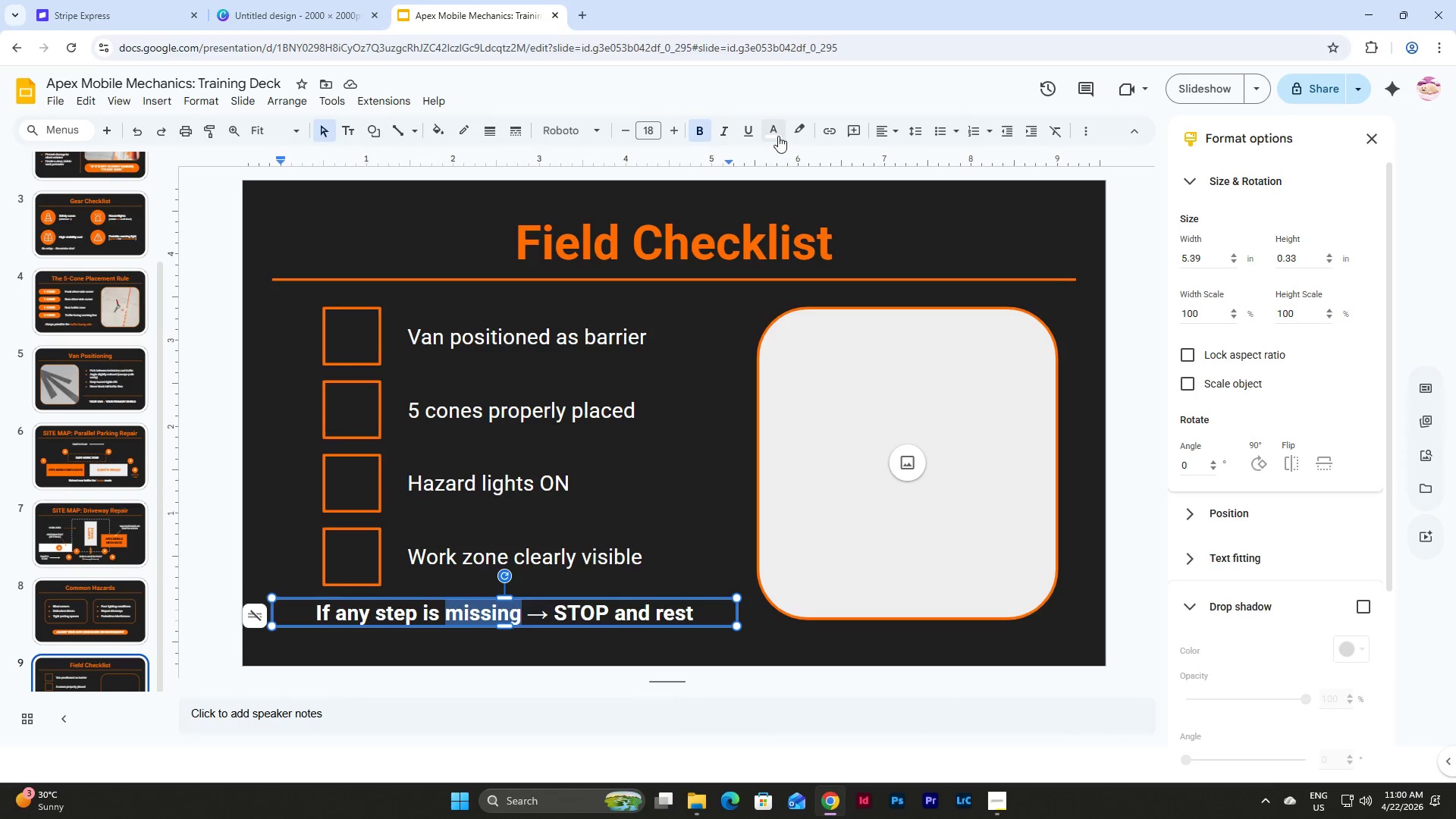 
left_click([780, 133])
 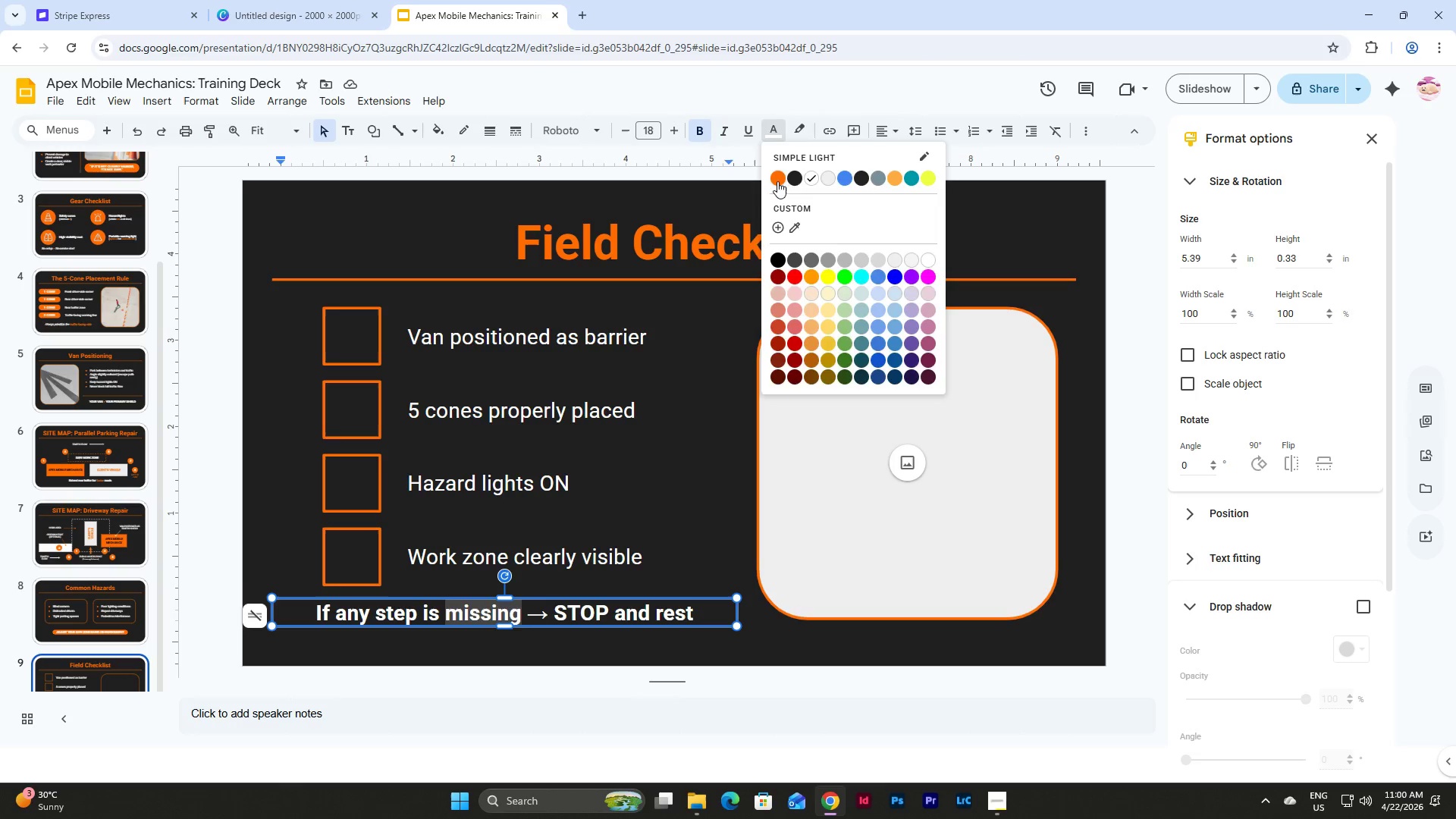 
left_click([777, 180])
 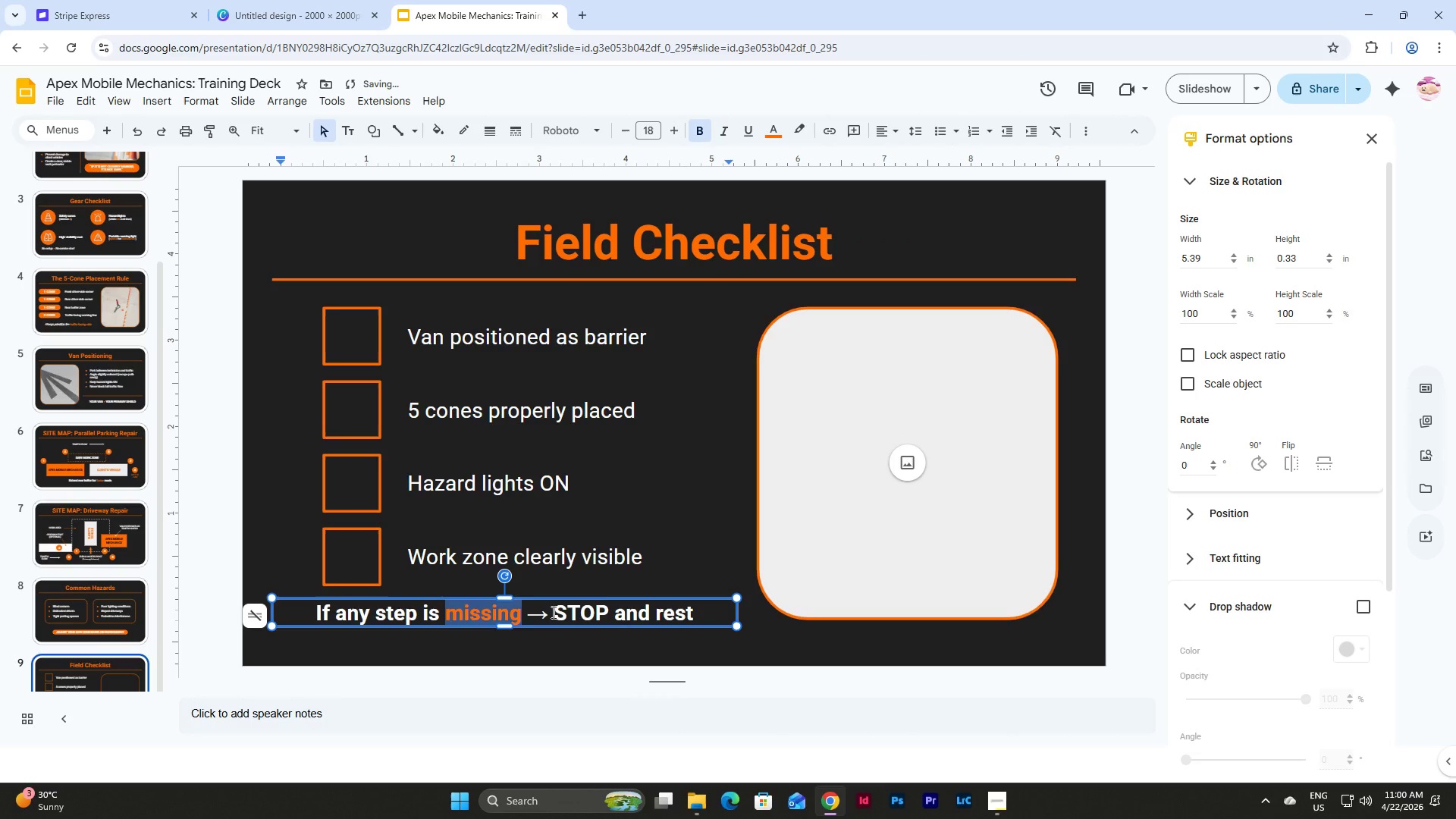 
left_click_drag(start_coordinate=[552, 612], to_coordinate=[605, 610])
 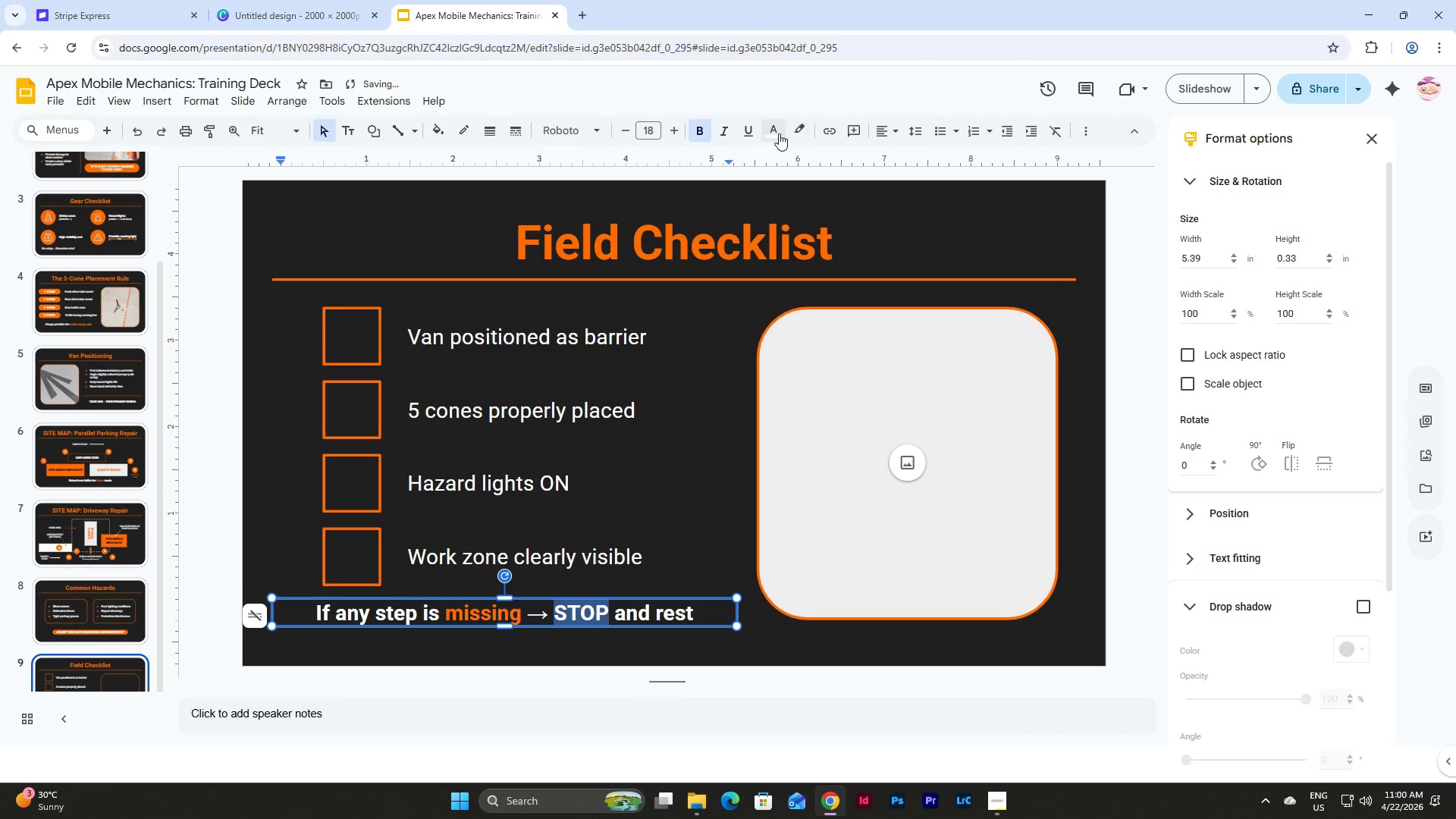 
left_click([770, 134])
 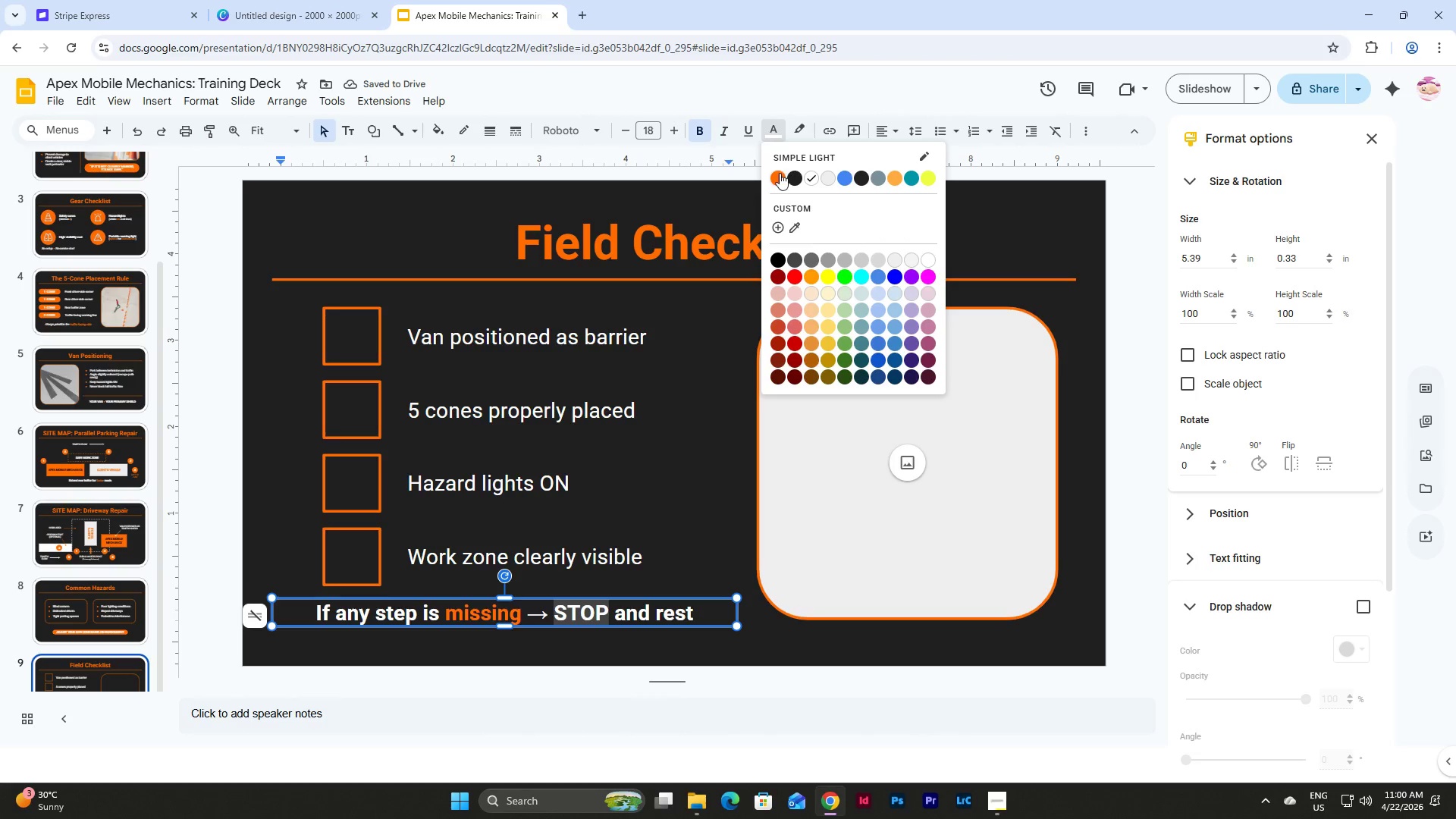 
left_click([780, 174])
 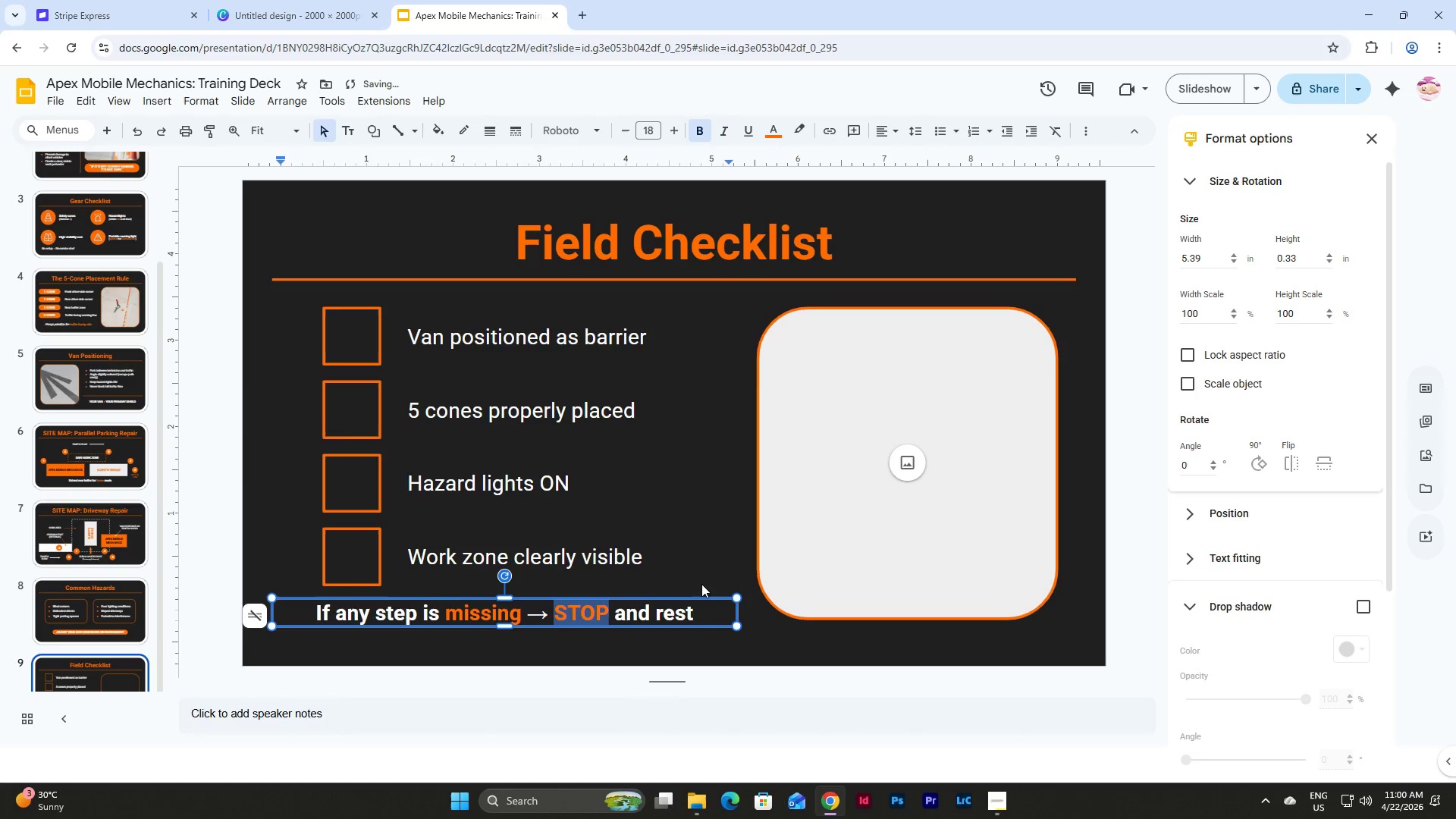 
left_click([705, 643])
 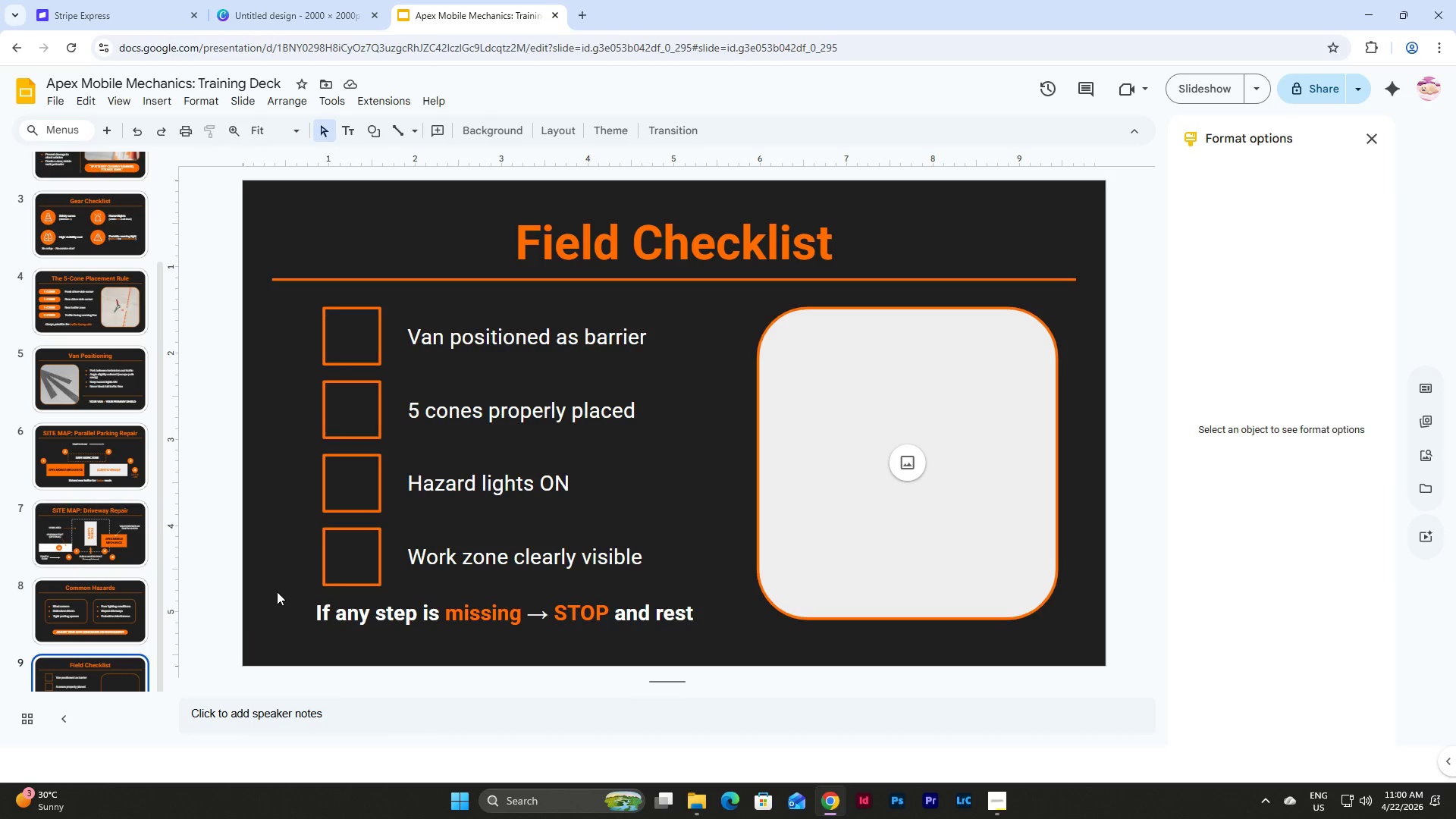 
wait(5.98)
 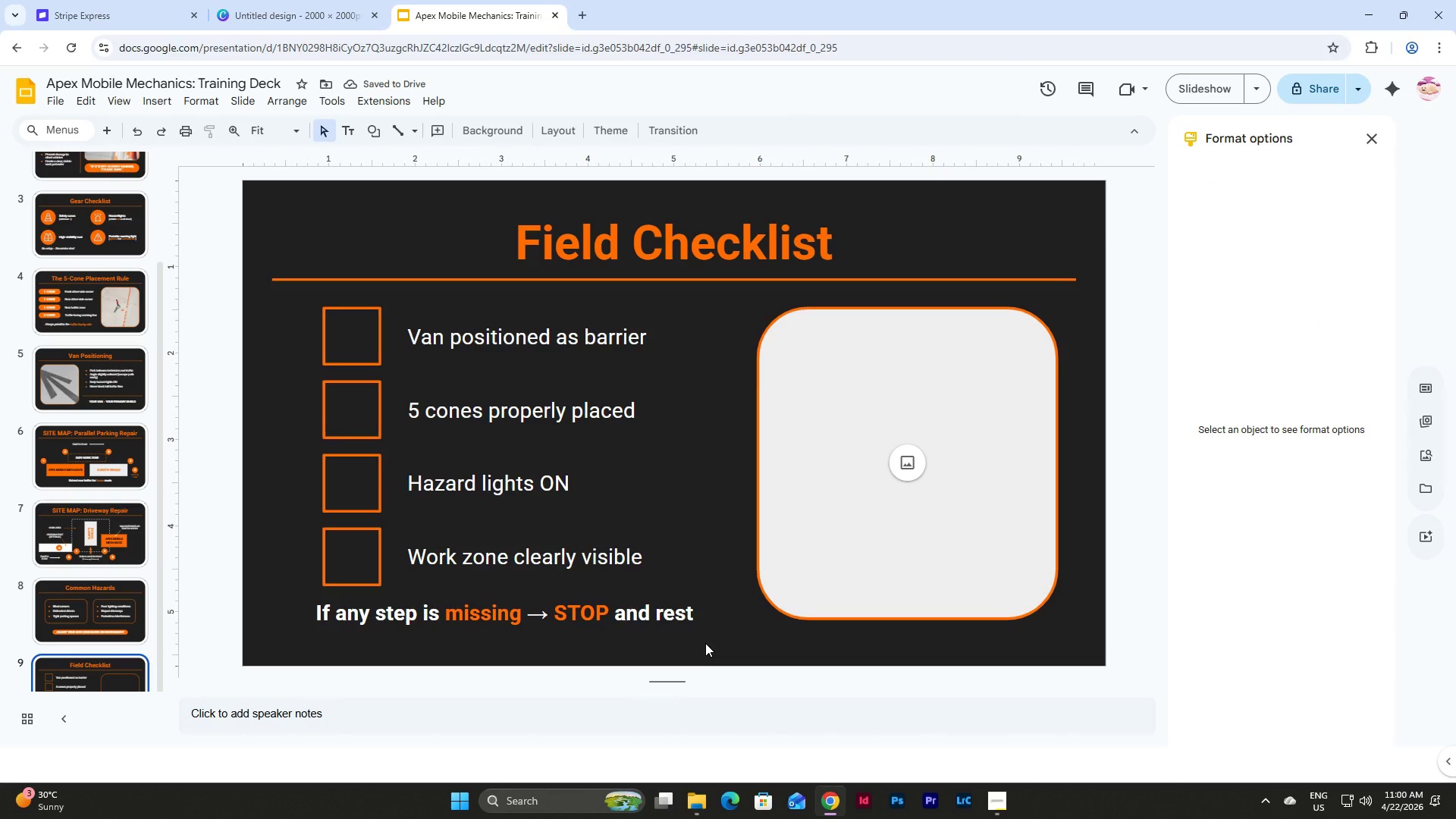 
left_click([93, 605])
 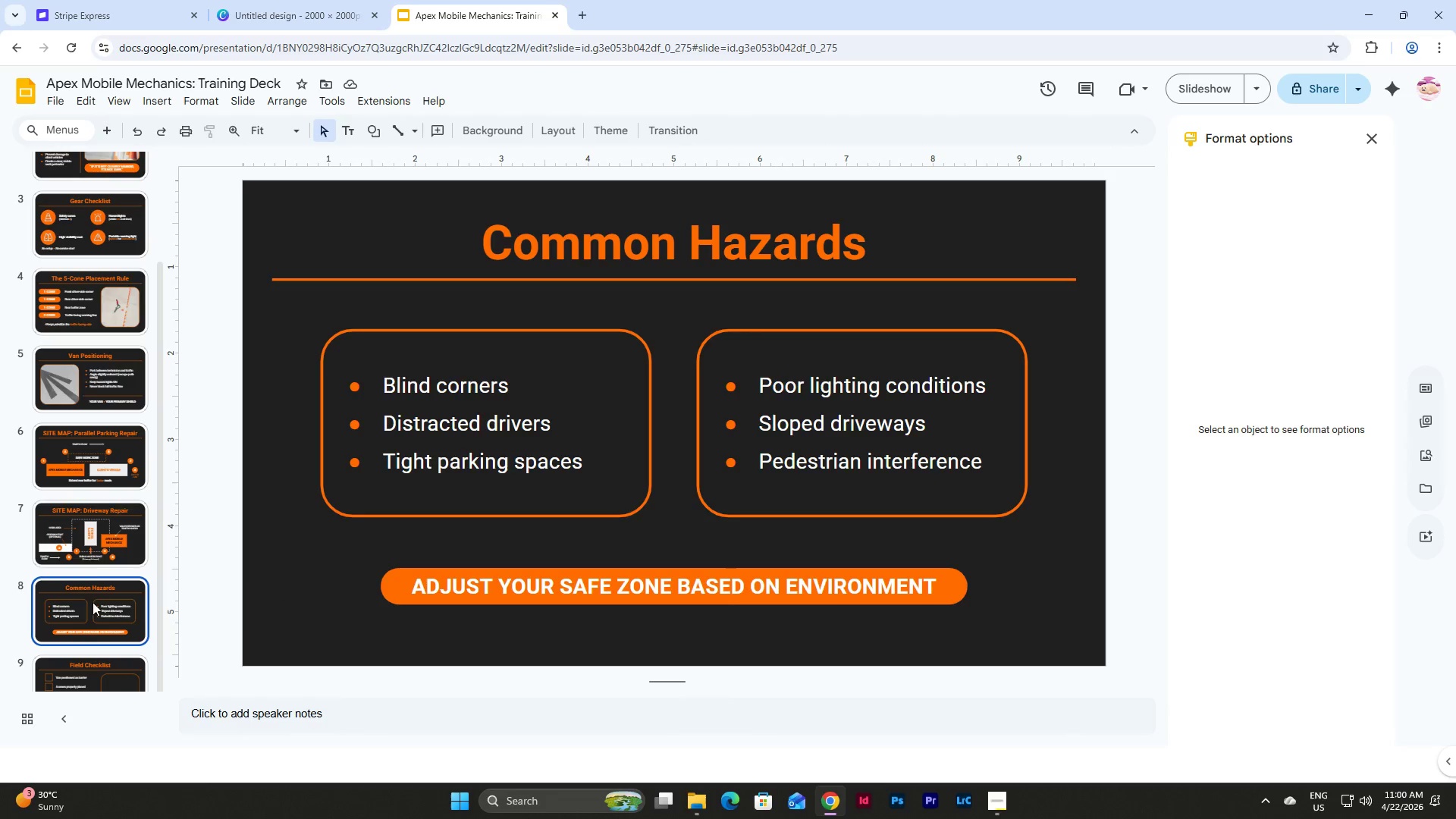 
left_click([93, 545])
 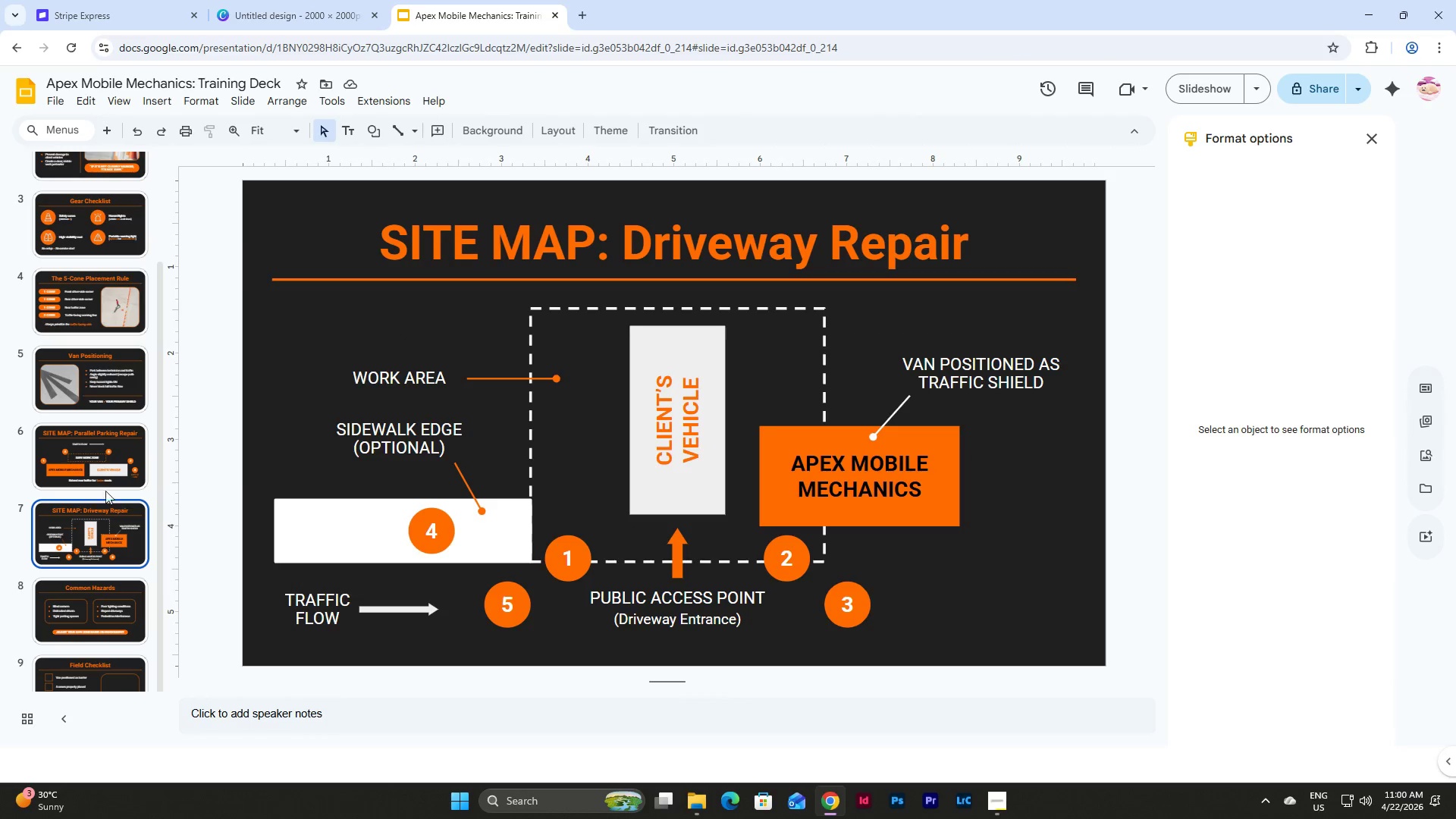 
left_click([105, 453])
 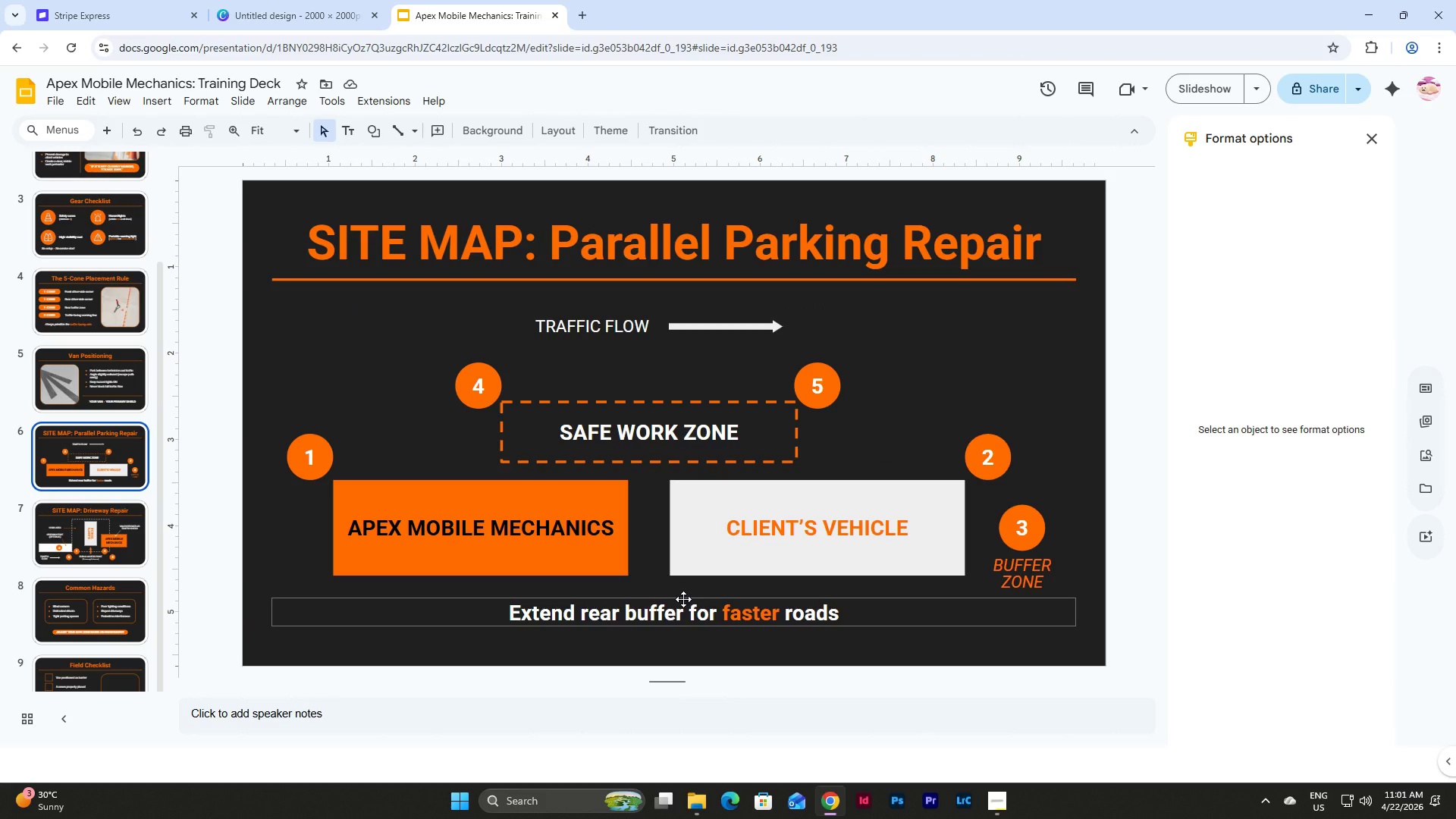 
wait(9.94)
 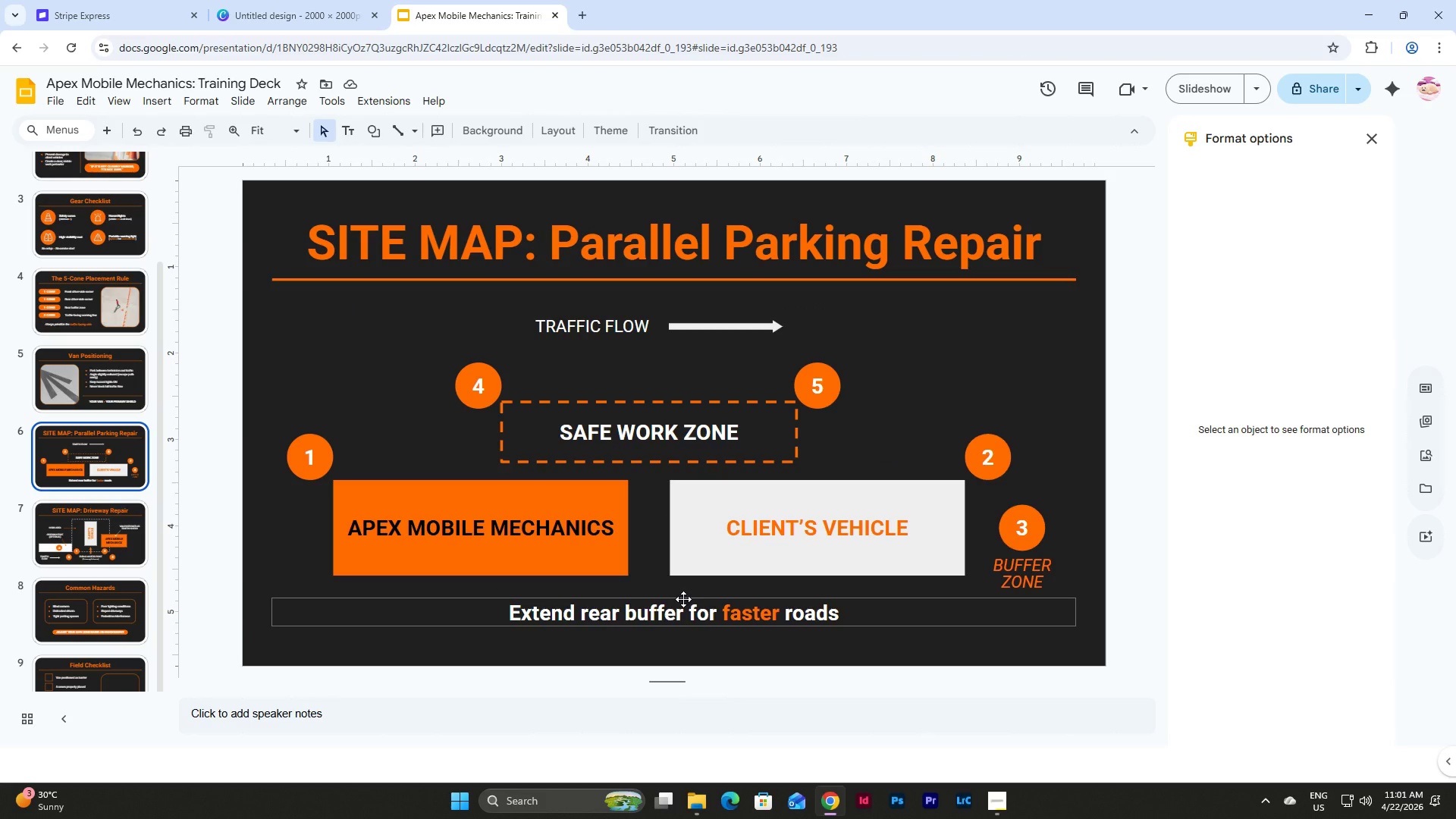 
left_click([89, 371])
 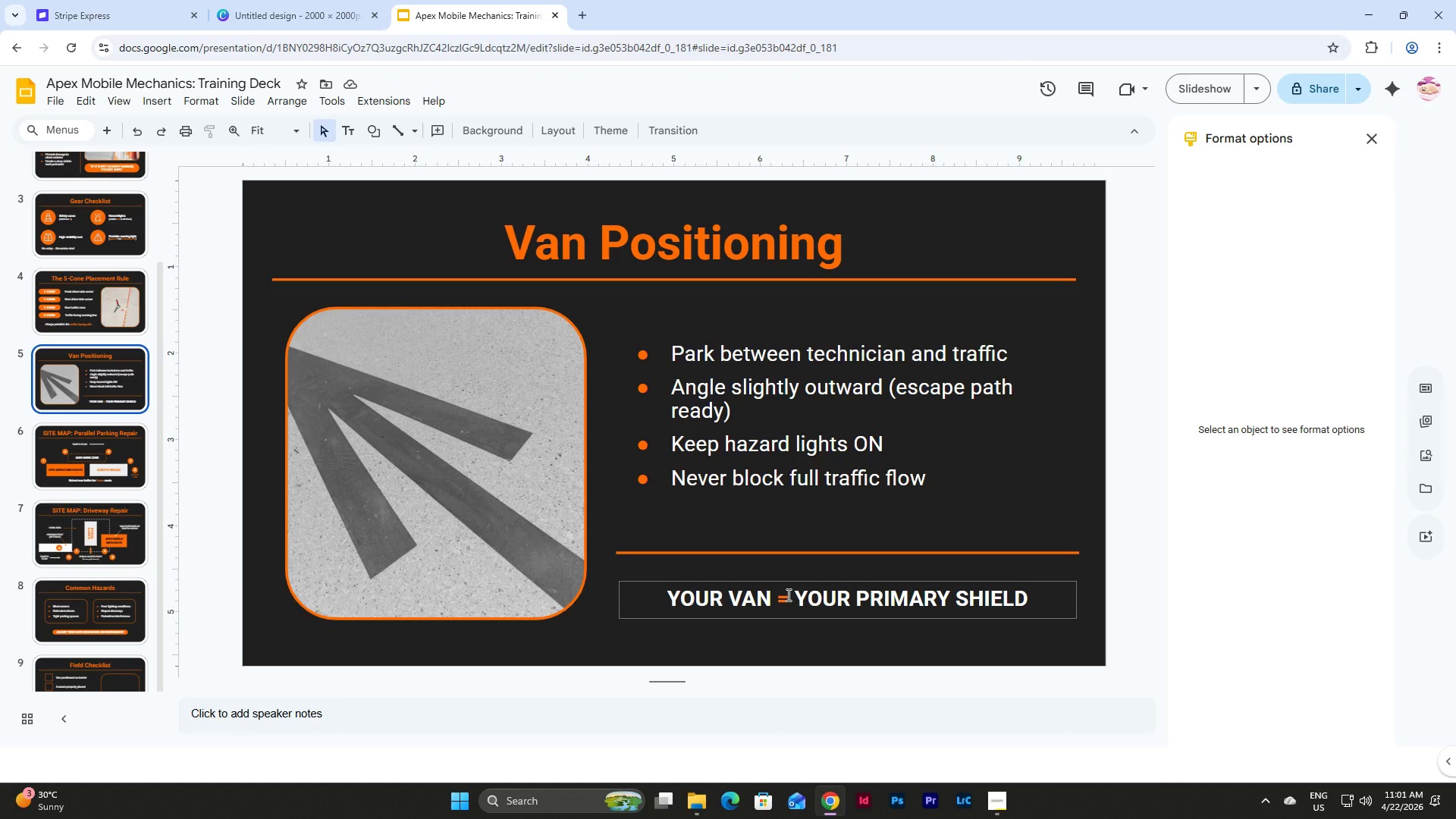 
left_click([794, 589])
 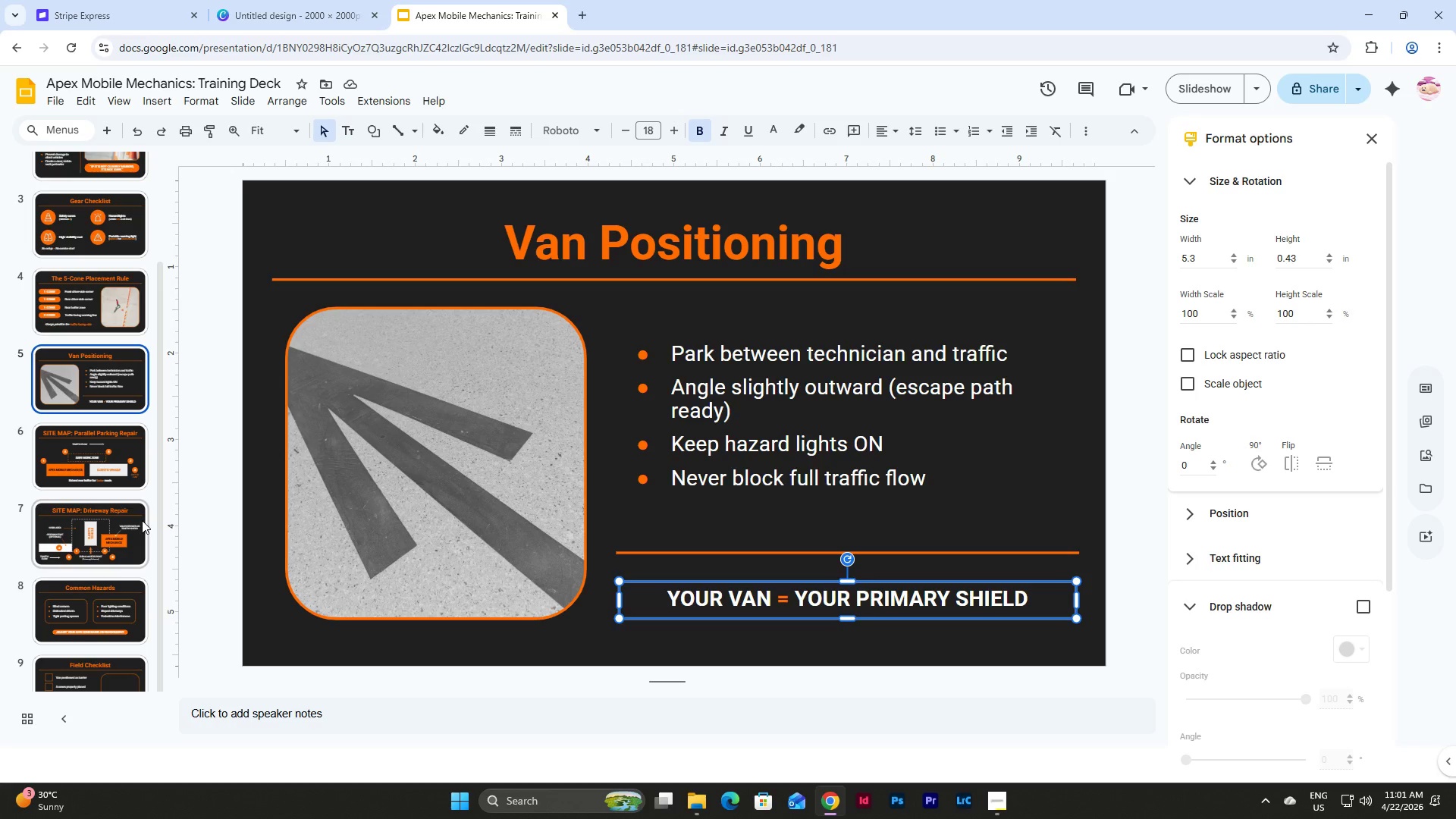 
wait(5.91)
 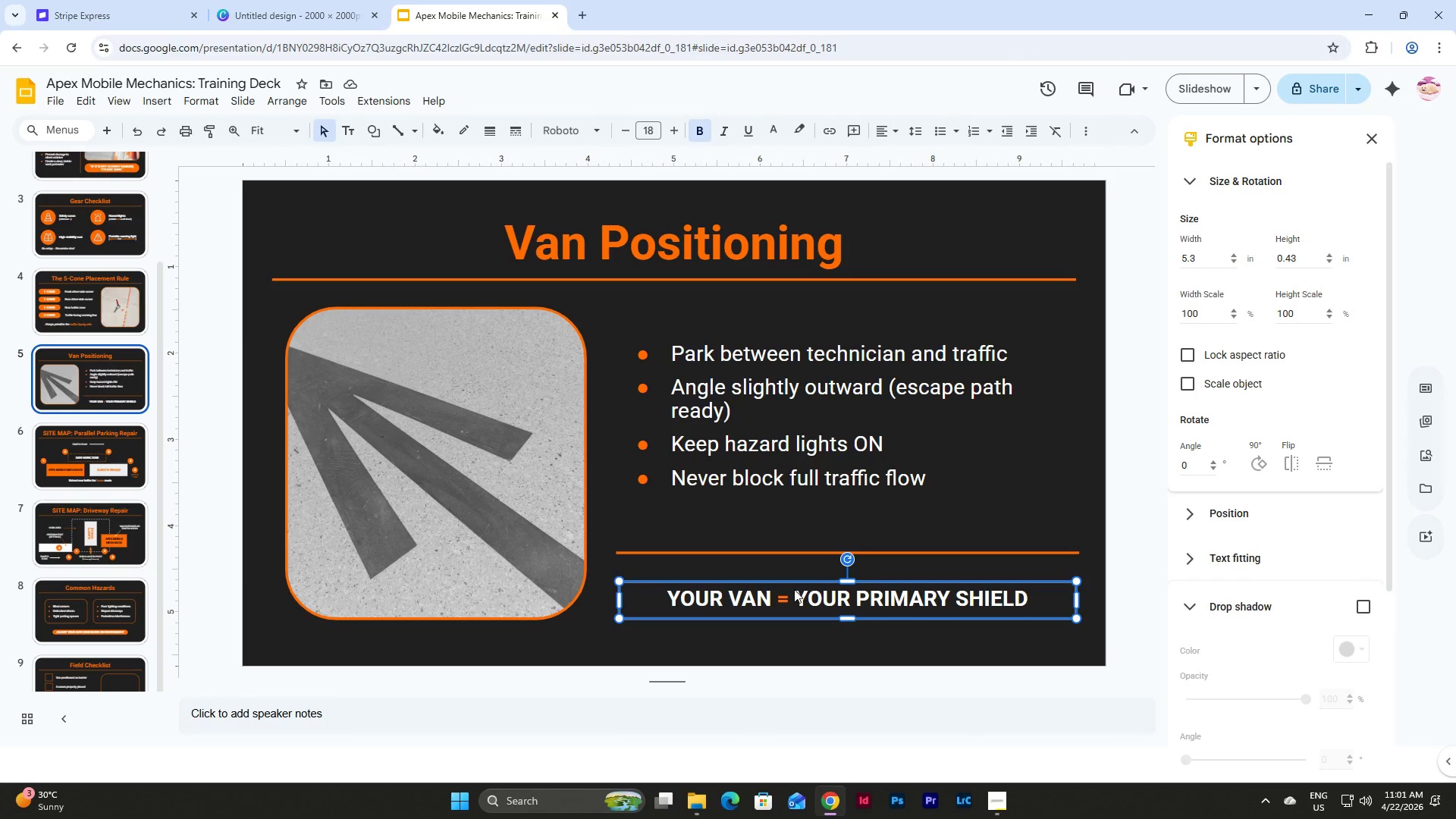 
scroll: coordinate [107, 503], scroll_direction: down, amount: 8.0
 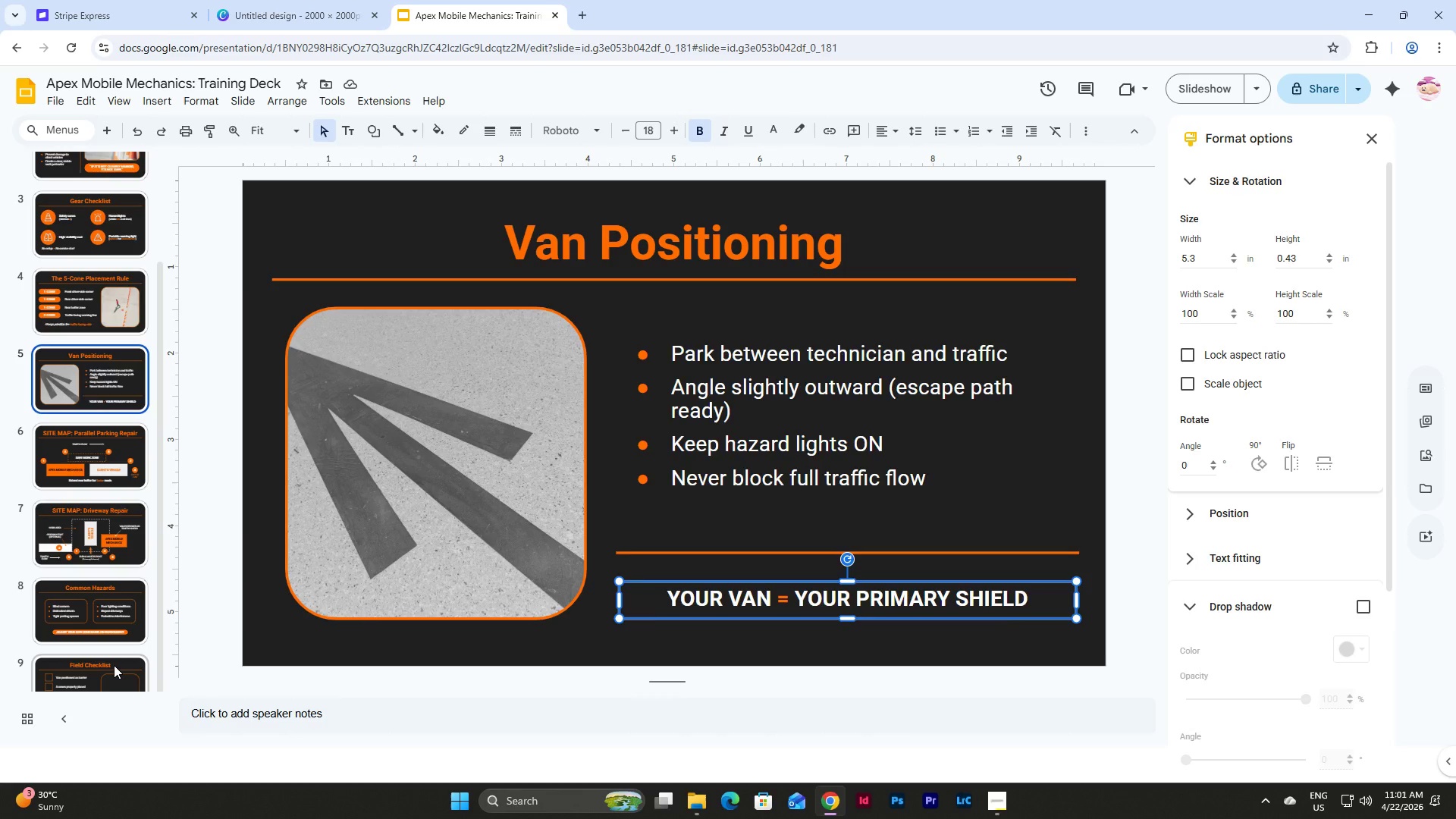 
left_click([114, 665])
 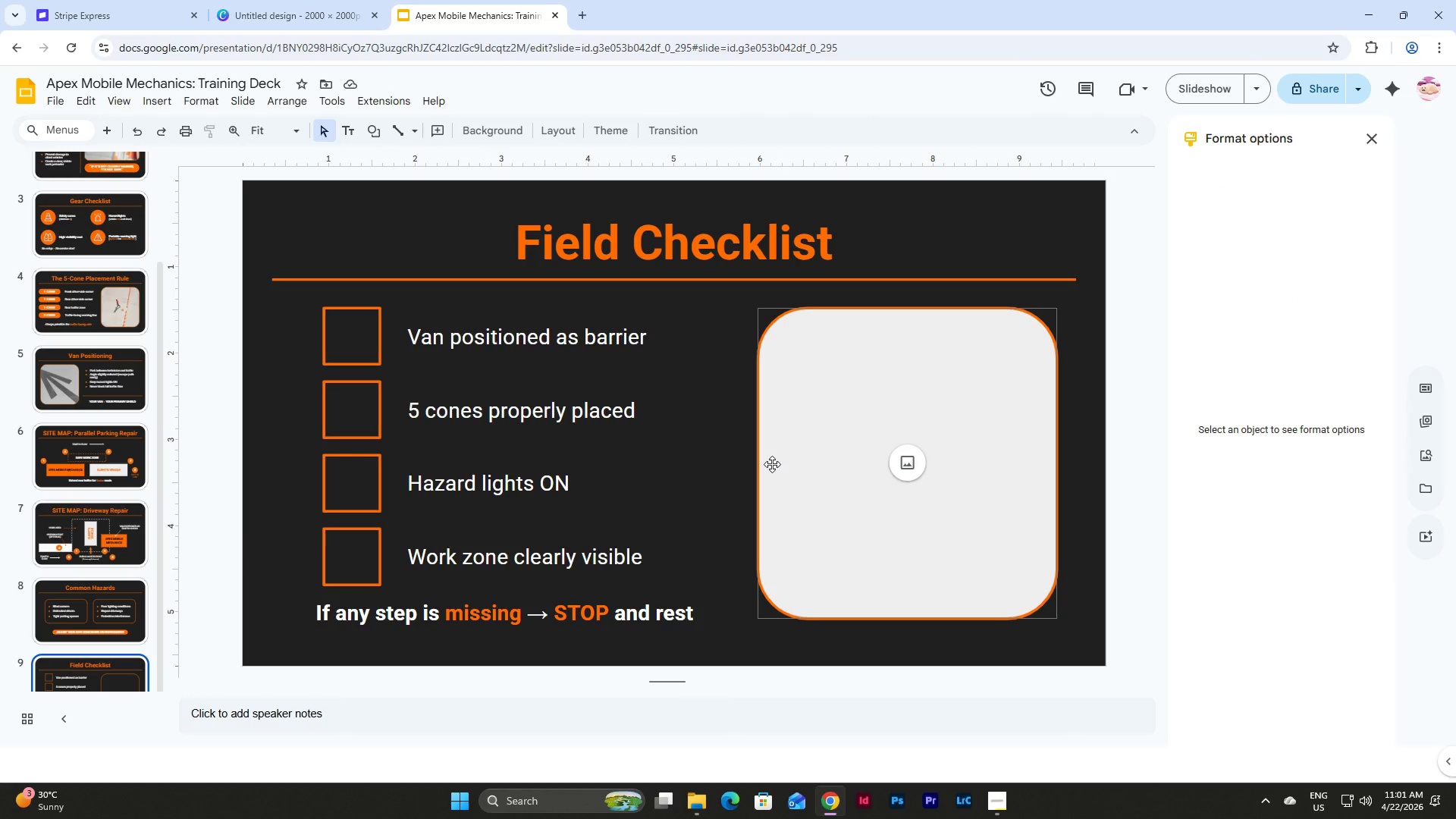 
wait(8.36)
 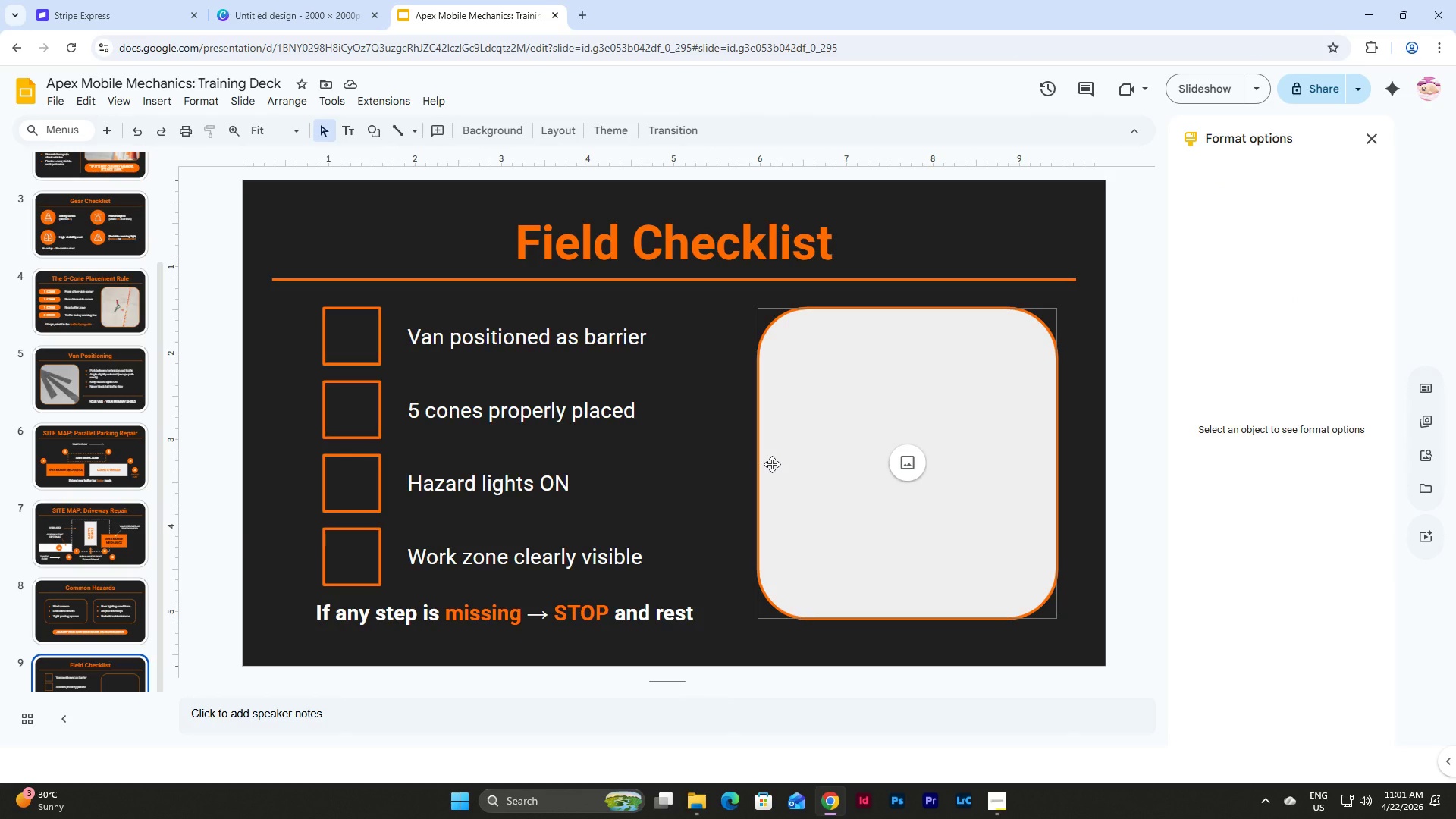 
left_click([920, 467])
 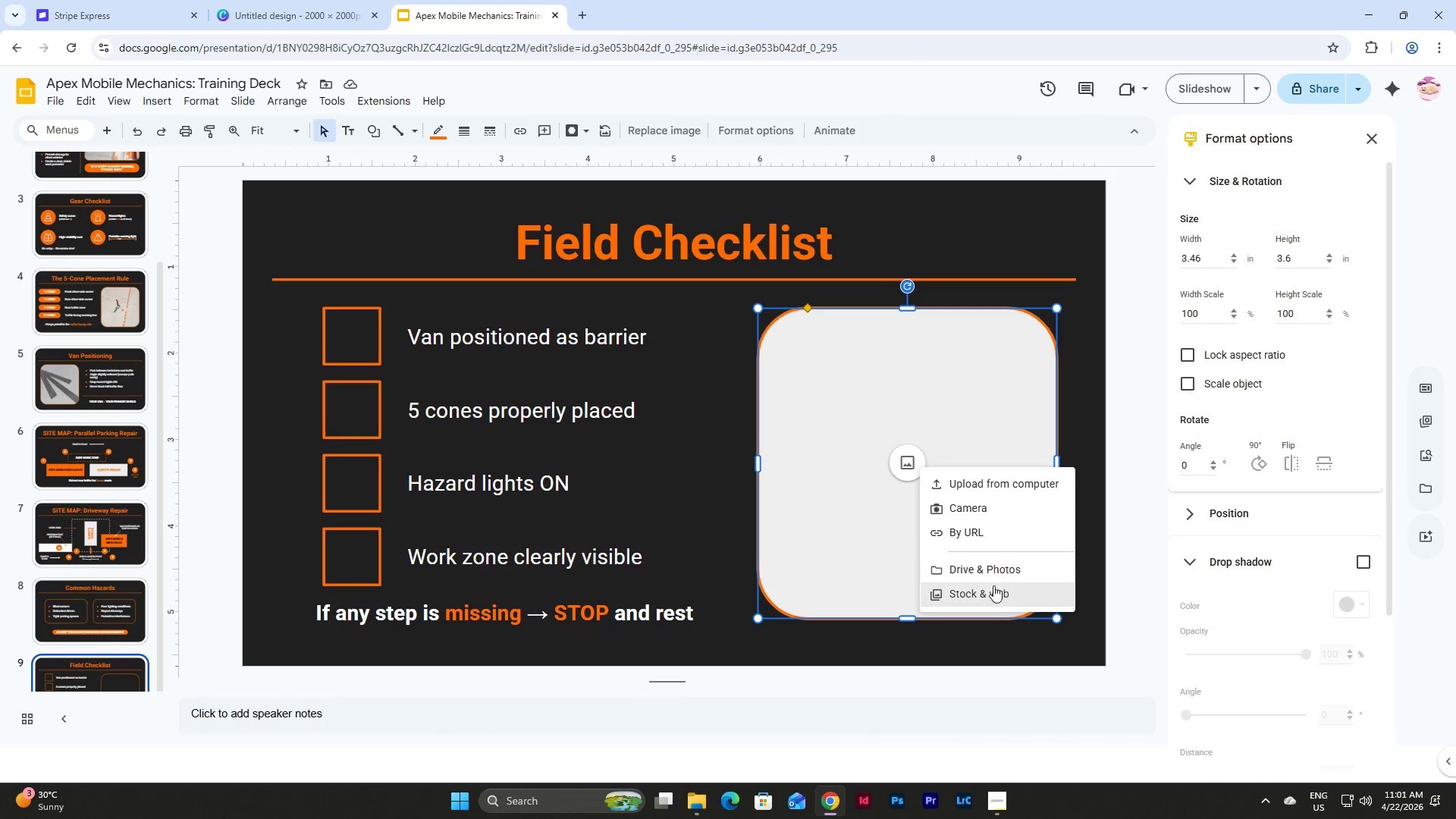 
left_click([987, 590])